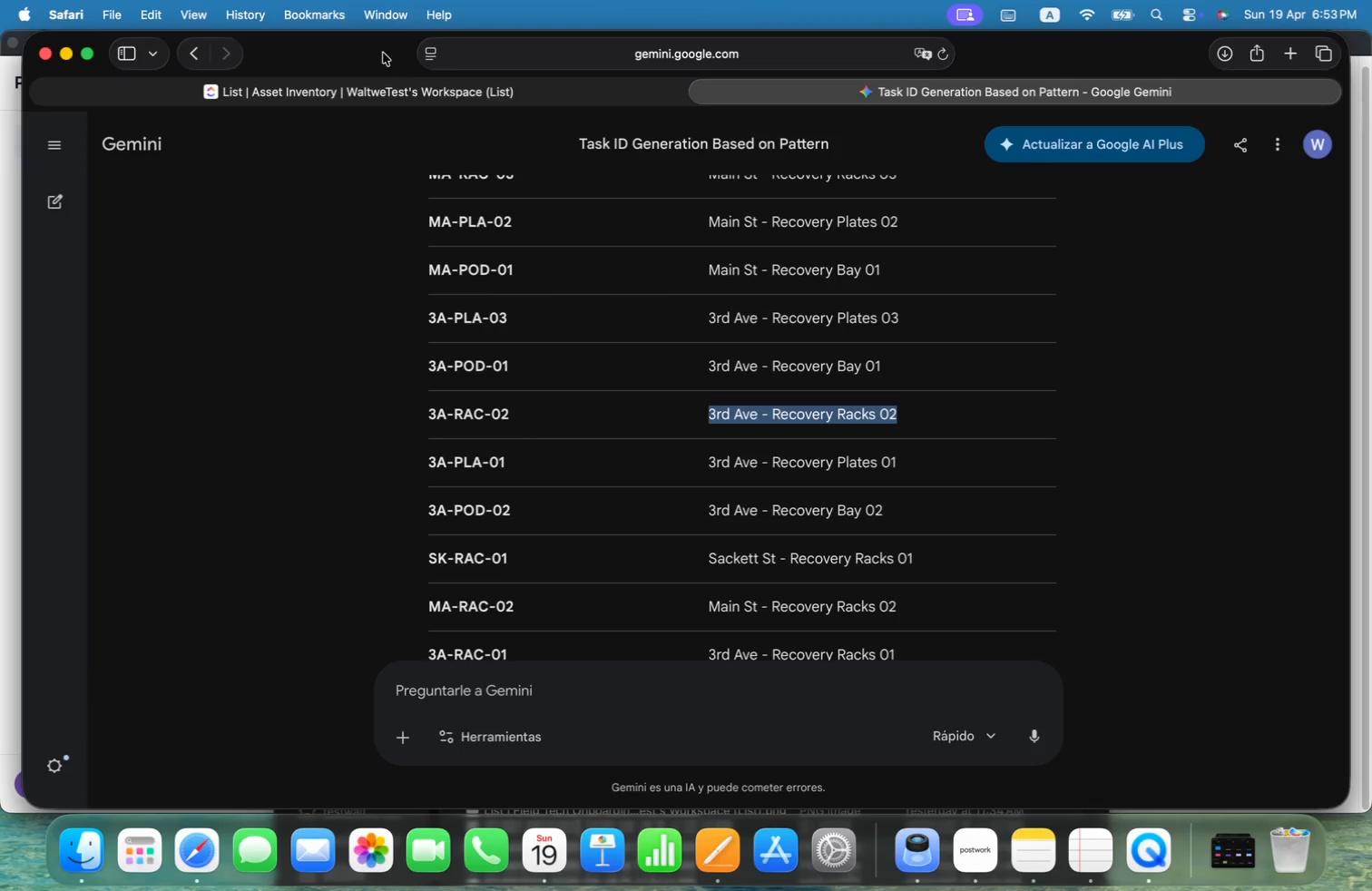 
left_click([353, 81])
 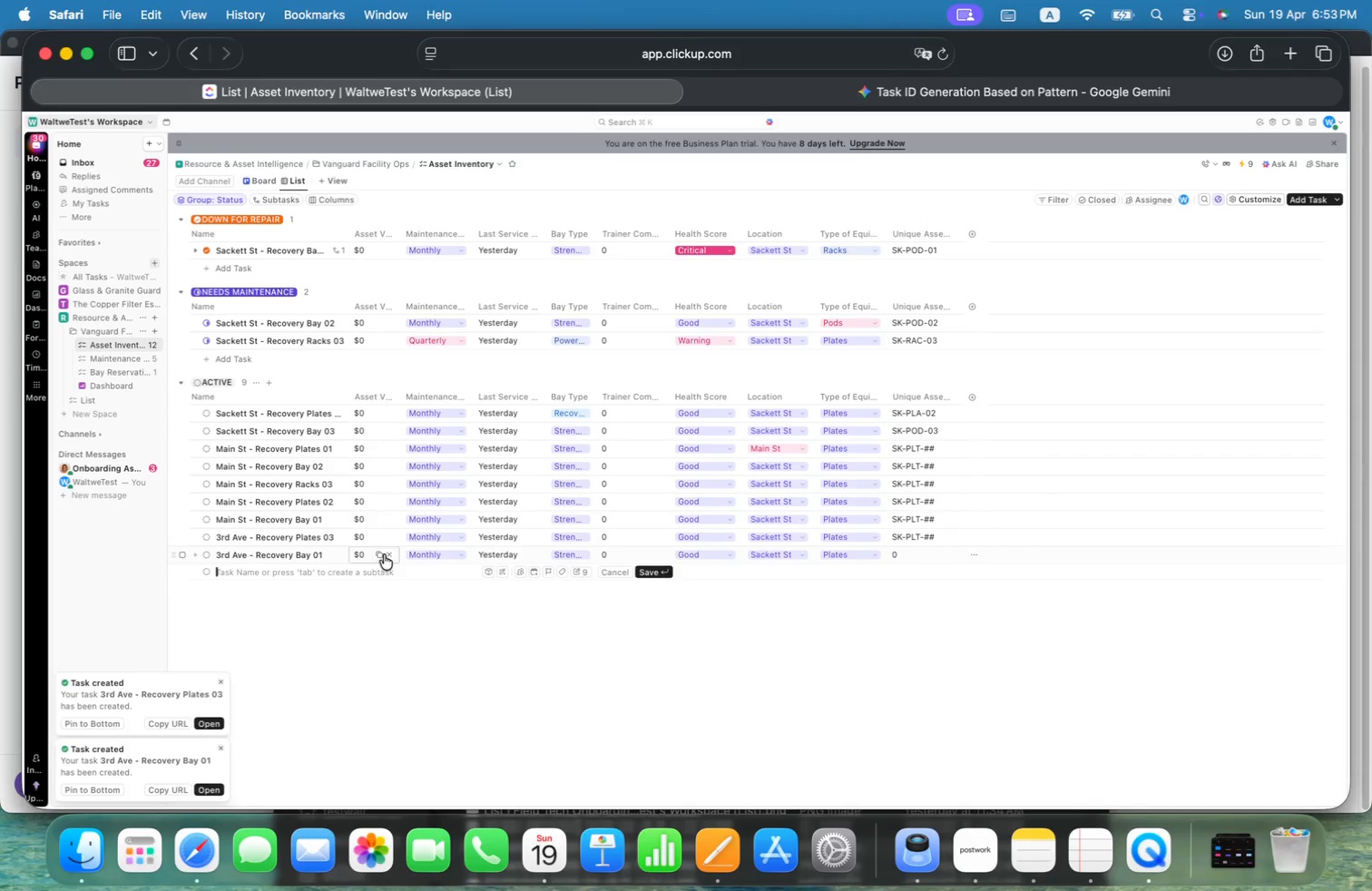 
key(Meta+CommandLeft)
 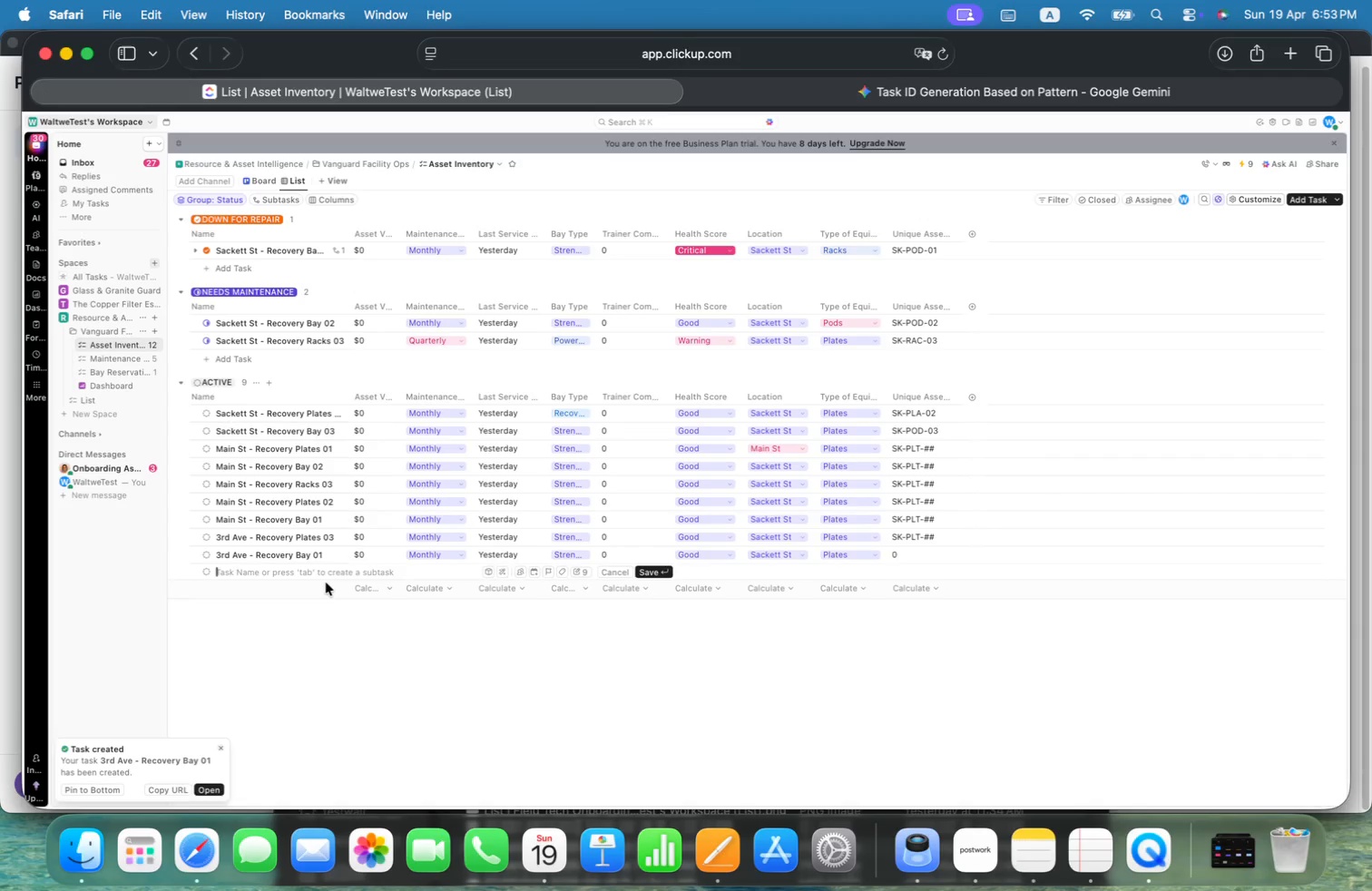 
key(Meta+V)
 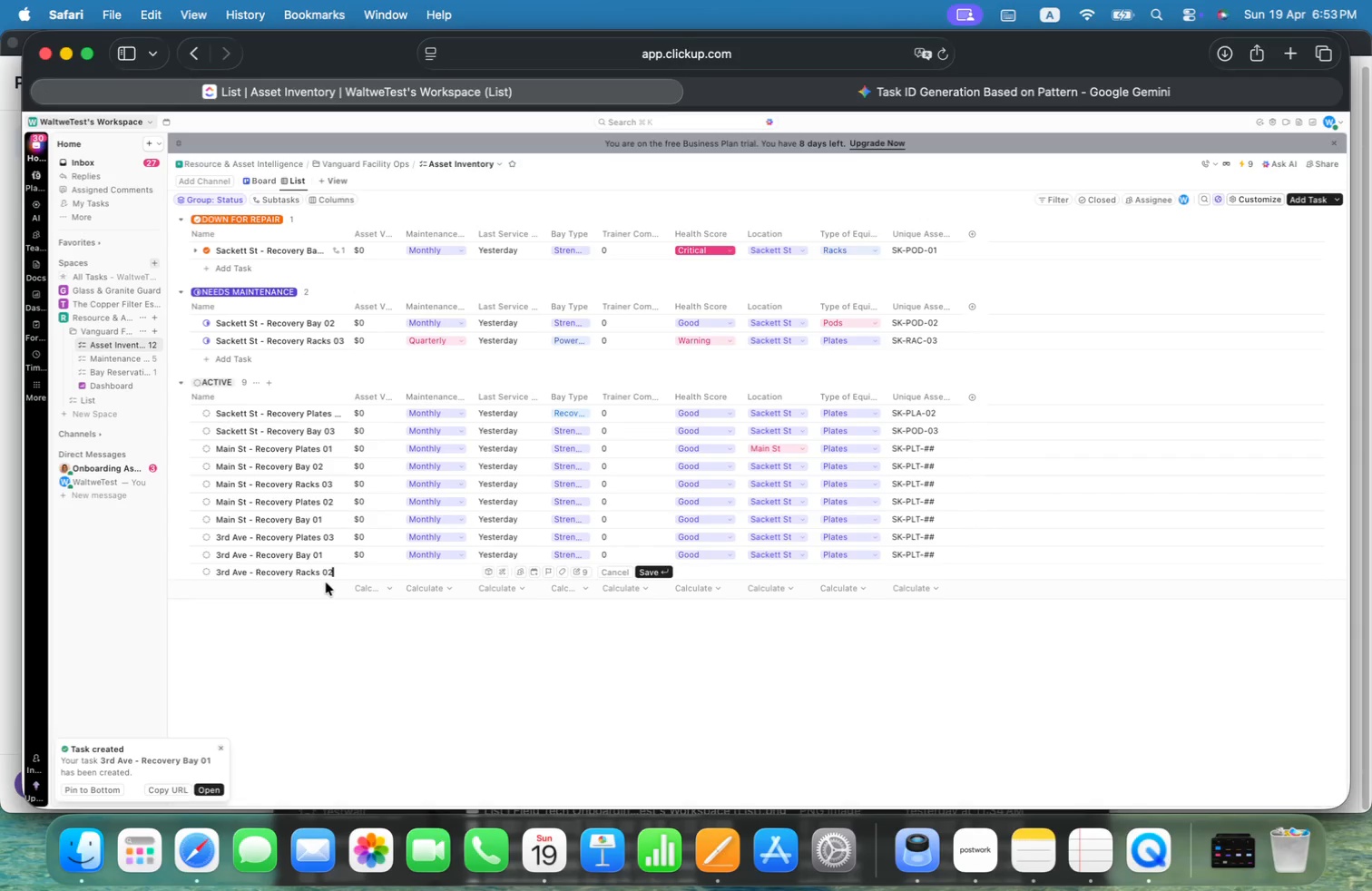 
key(Enter)
 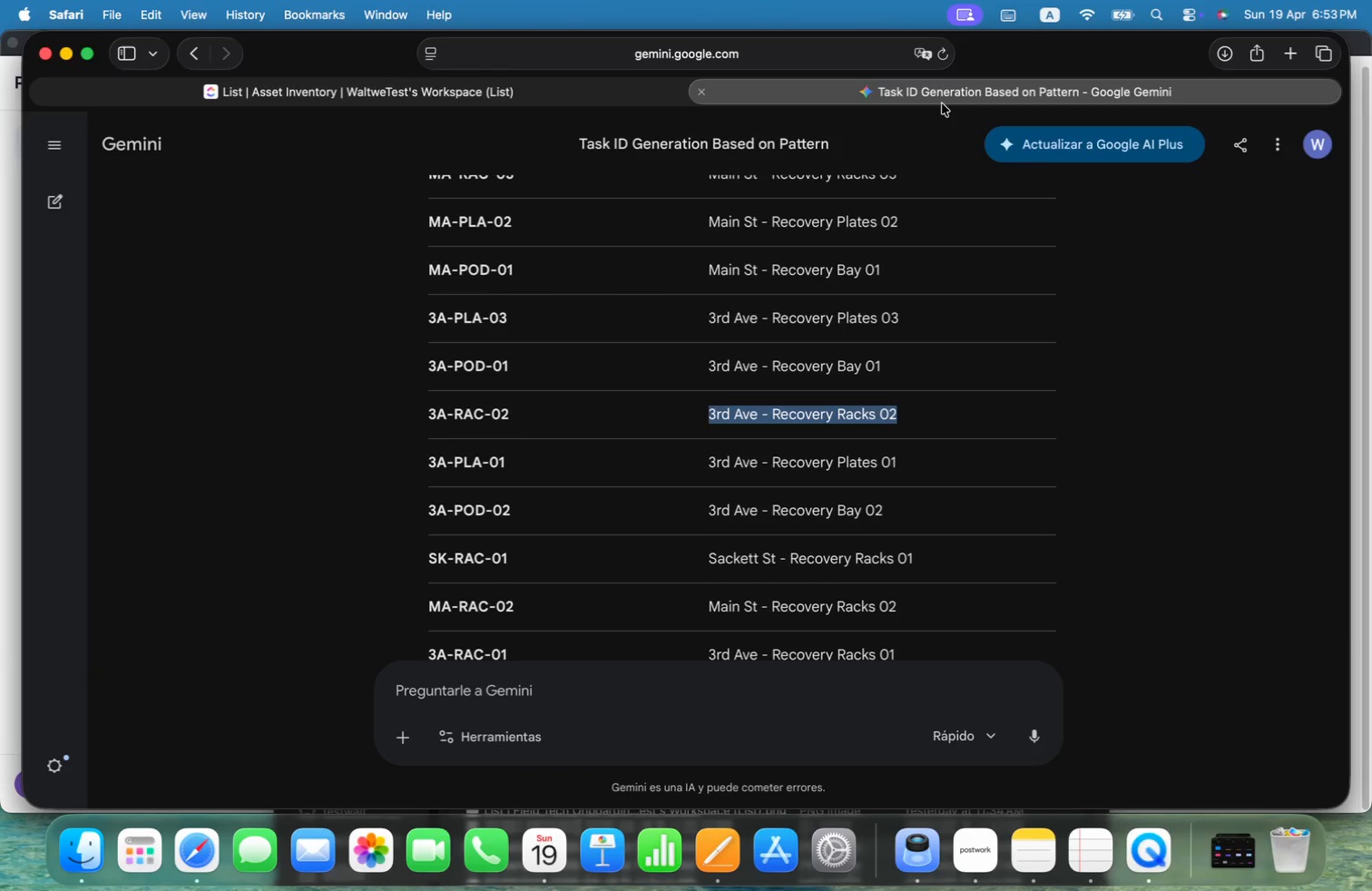 
scroll: coordinate [822, 487], scroll_direction: down, amount: 3.0
 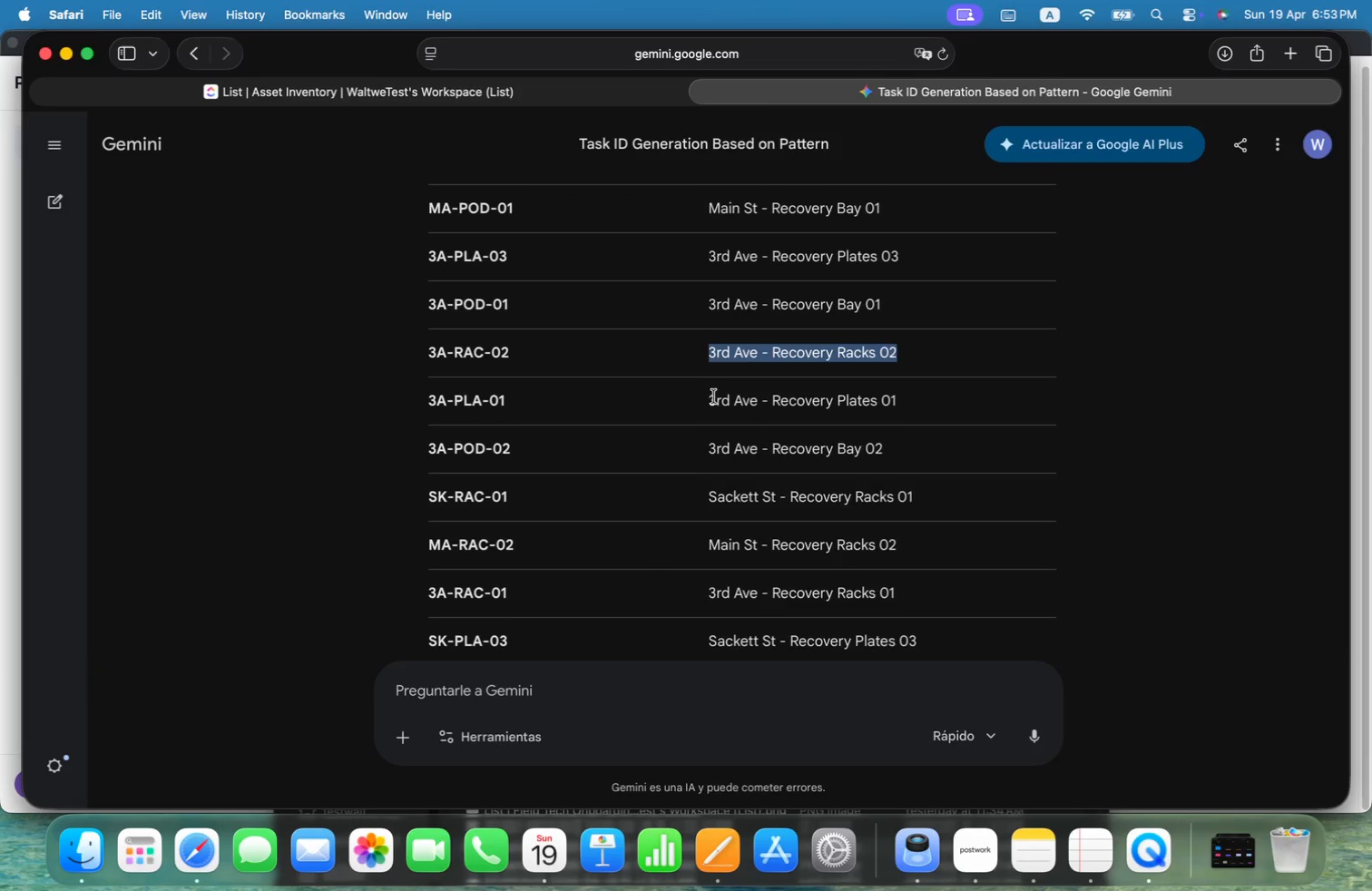 
left_click_drag(start_coordinate=[710, 396], to_coordinate=[942, 388])
 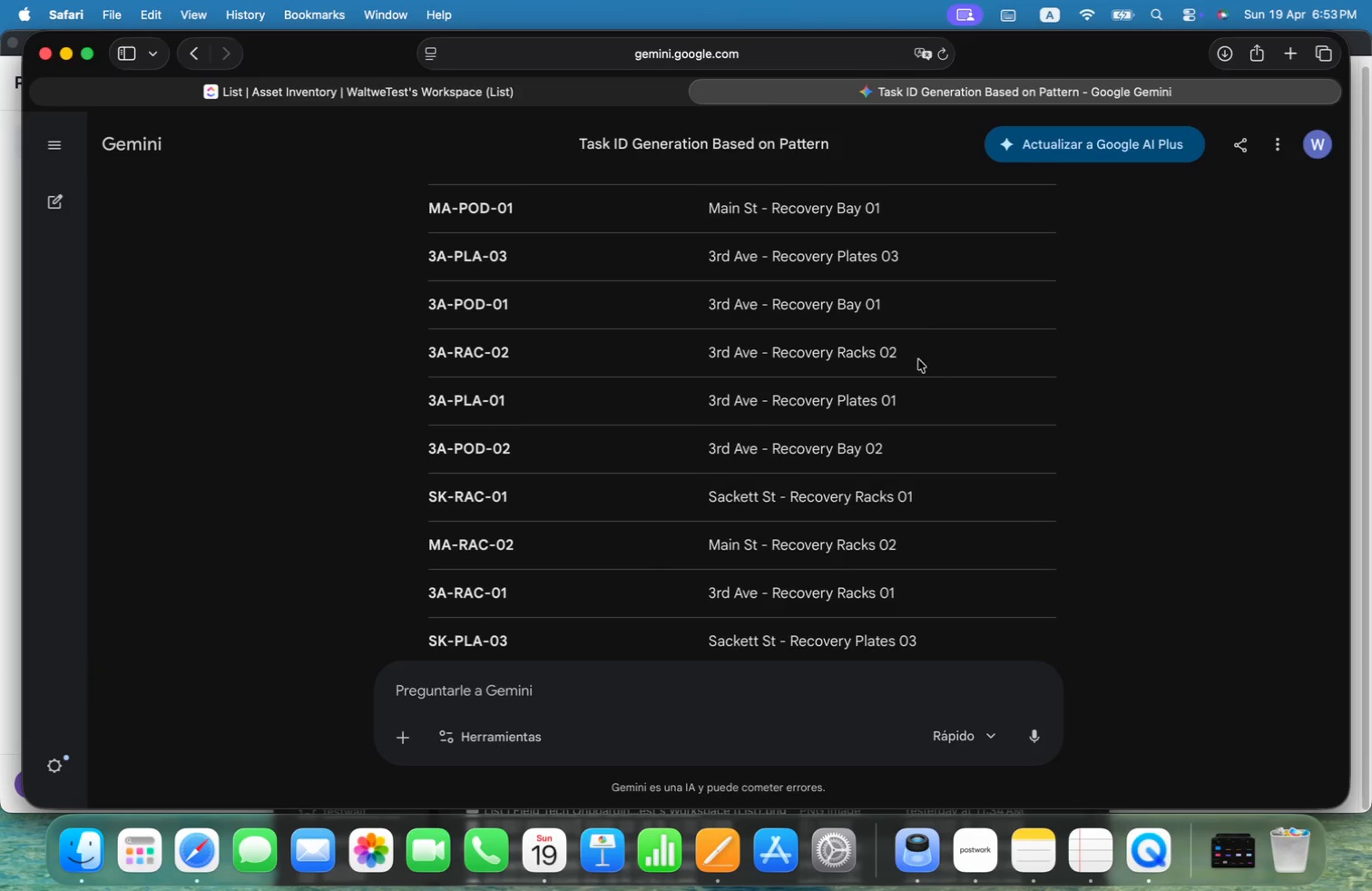 
key(Meta+CommandLeft)
 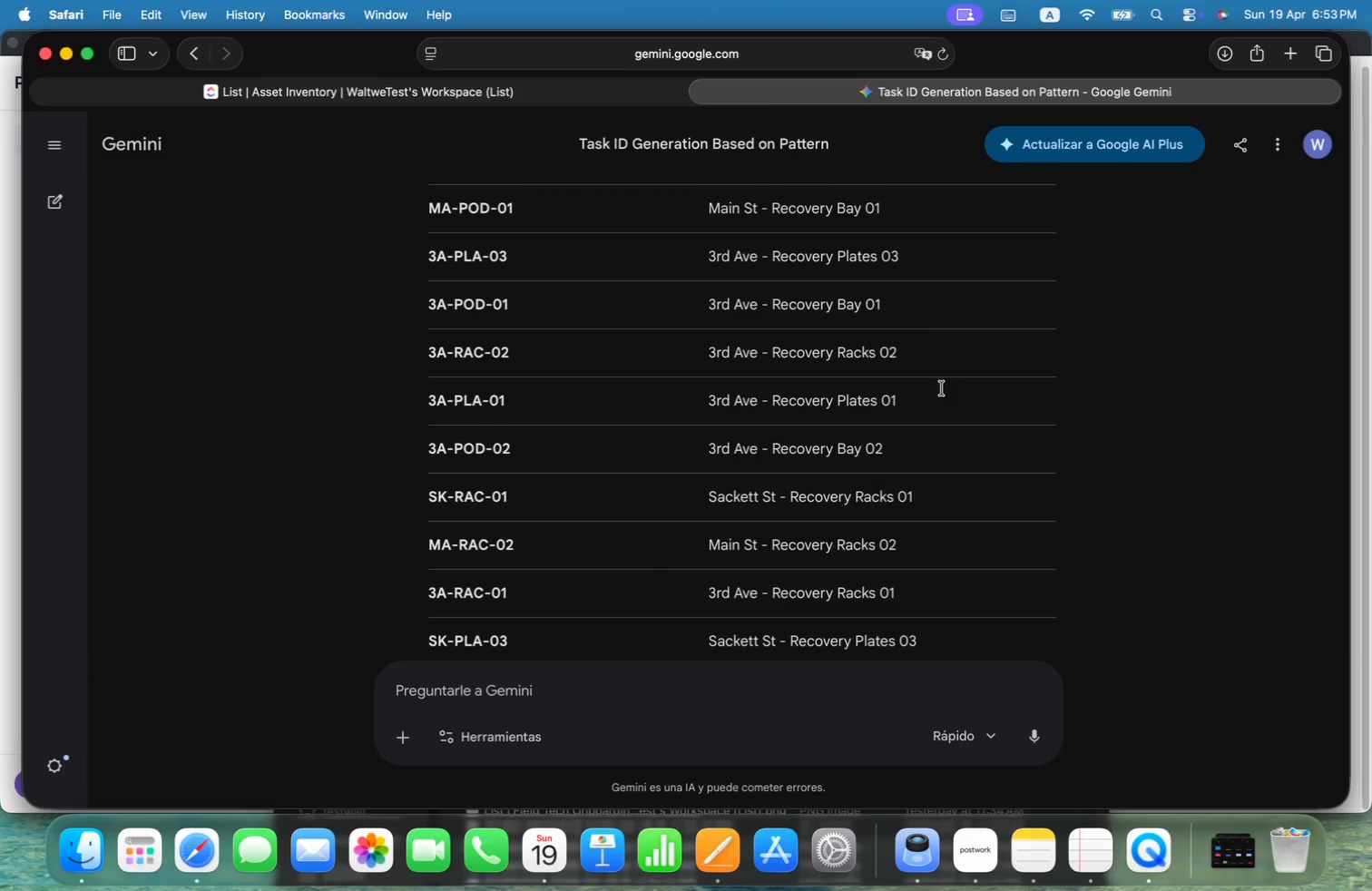 
key(Meta+C)
 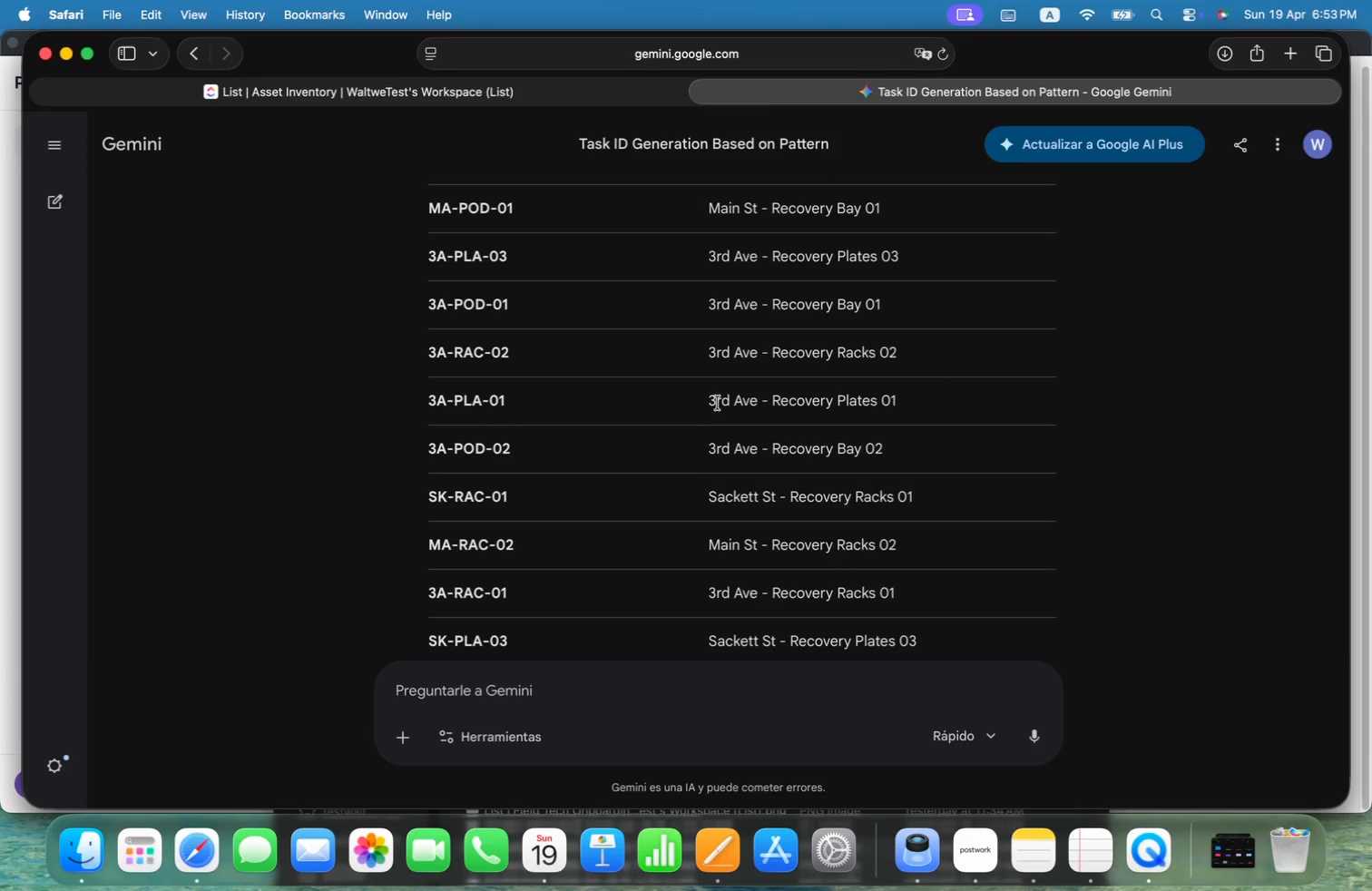 
left_click_drag(start_coordinate=[708, 399], to_coordinate=[914, 396])
 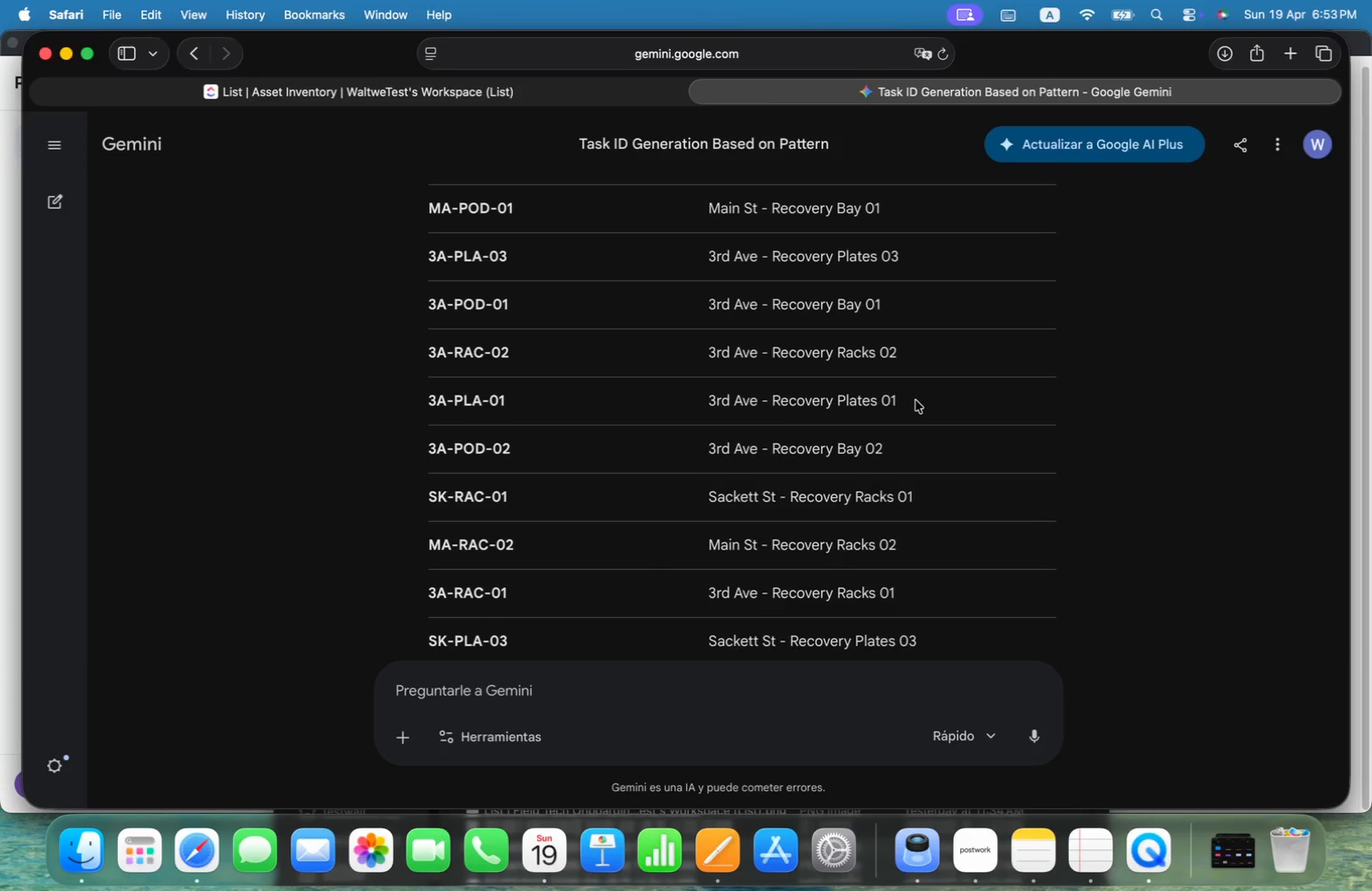 
left_click_drag(start_coordinate=[909, 400], to_coordinate=[709, 401])
 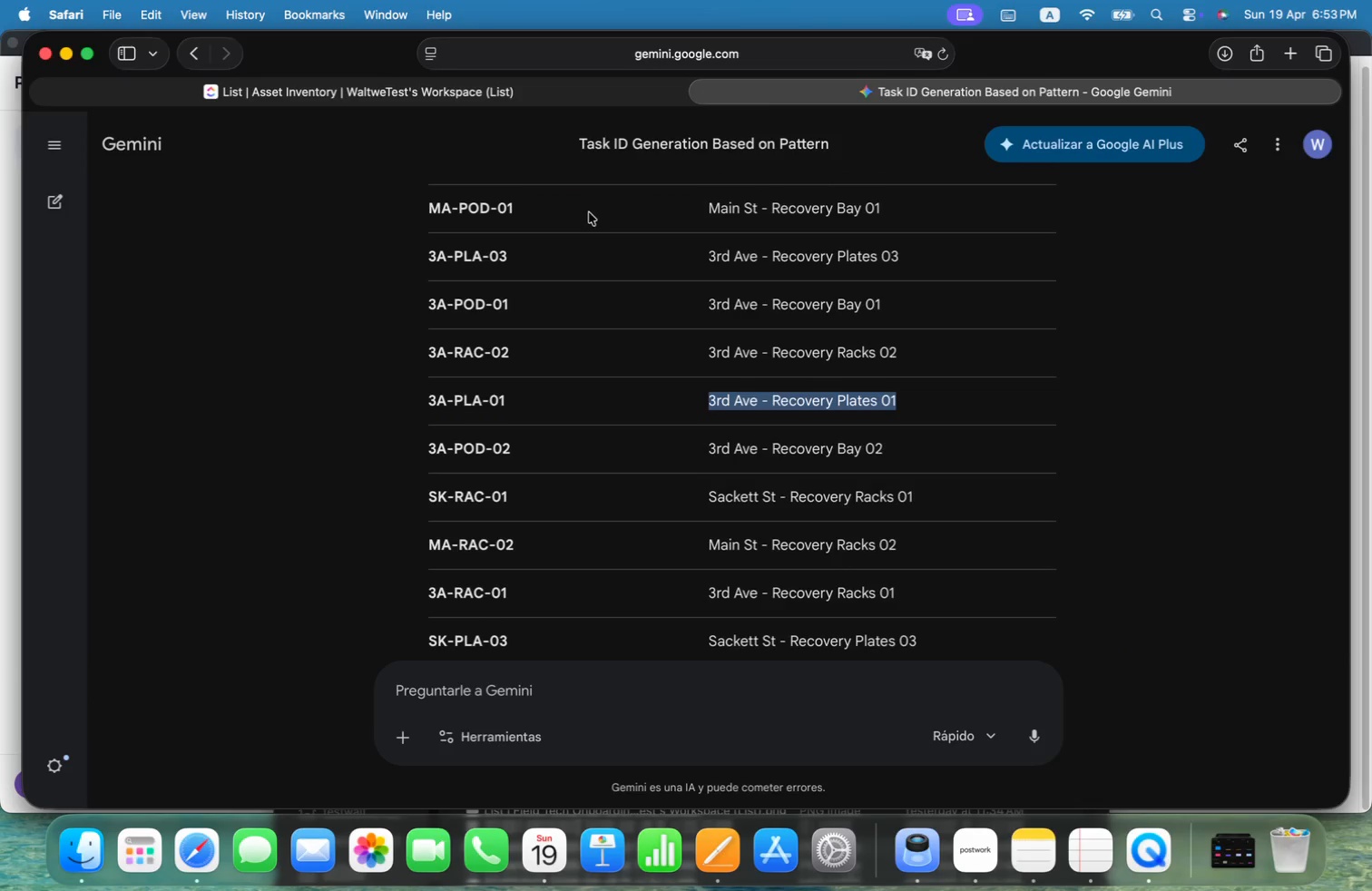 
key(Meta+CommandLeft)
 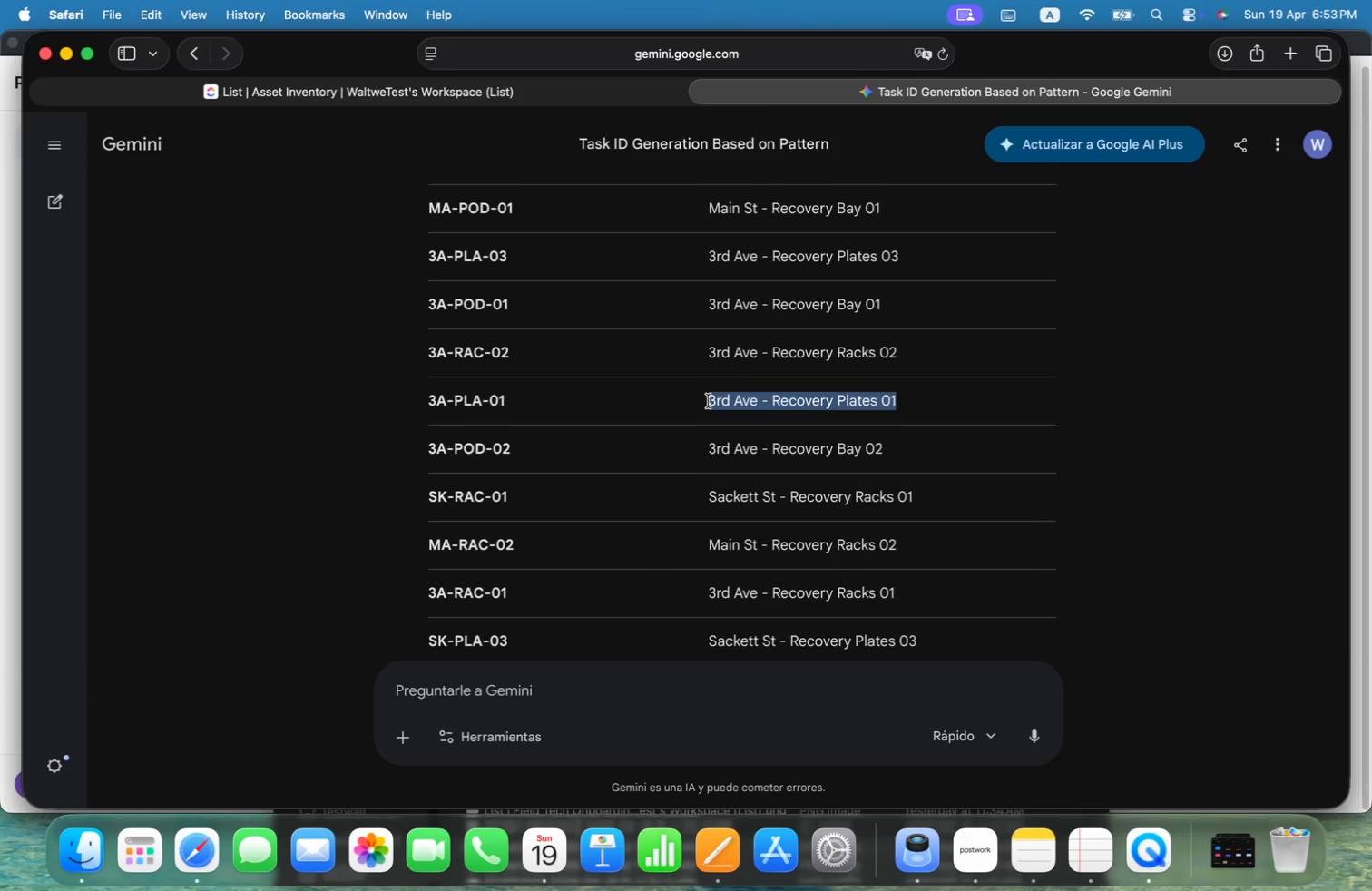 
key(Meta+C)
 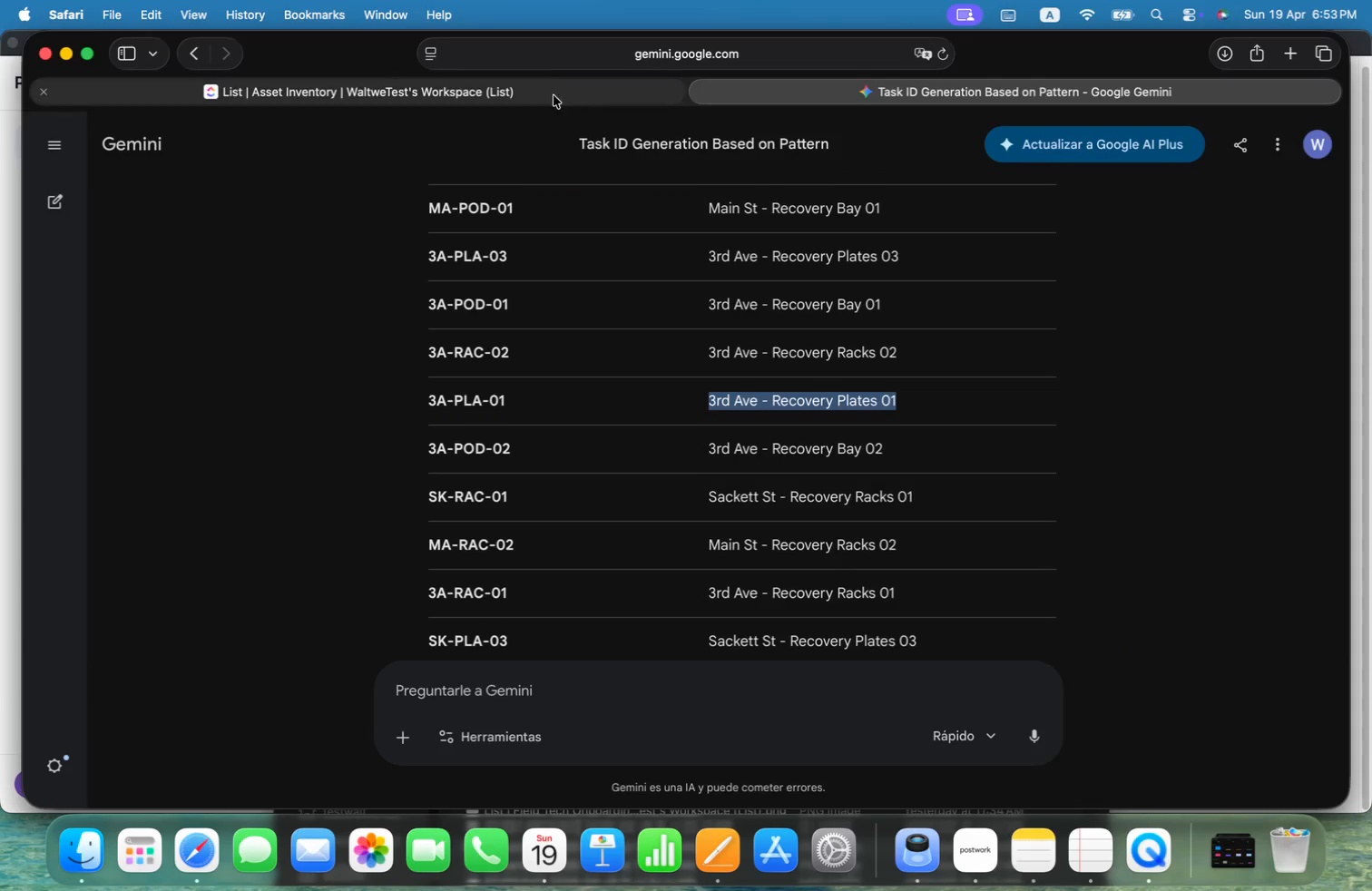 
left_click([551, 90])
 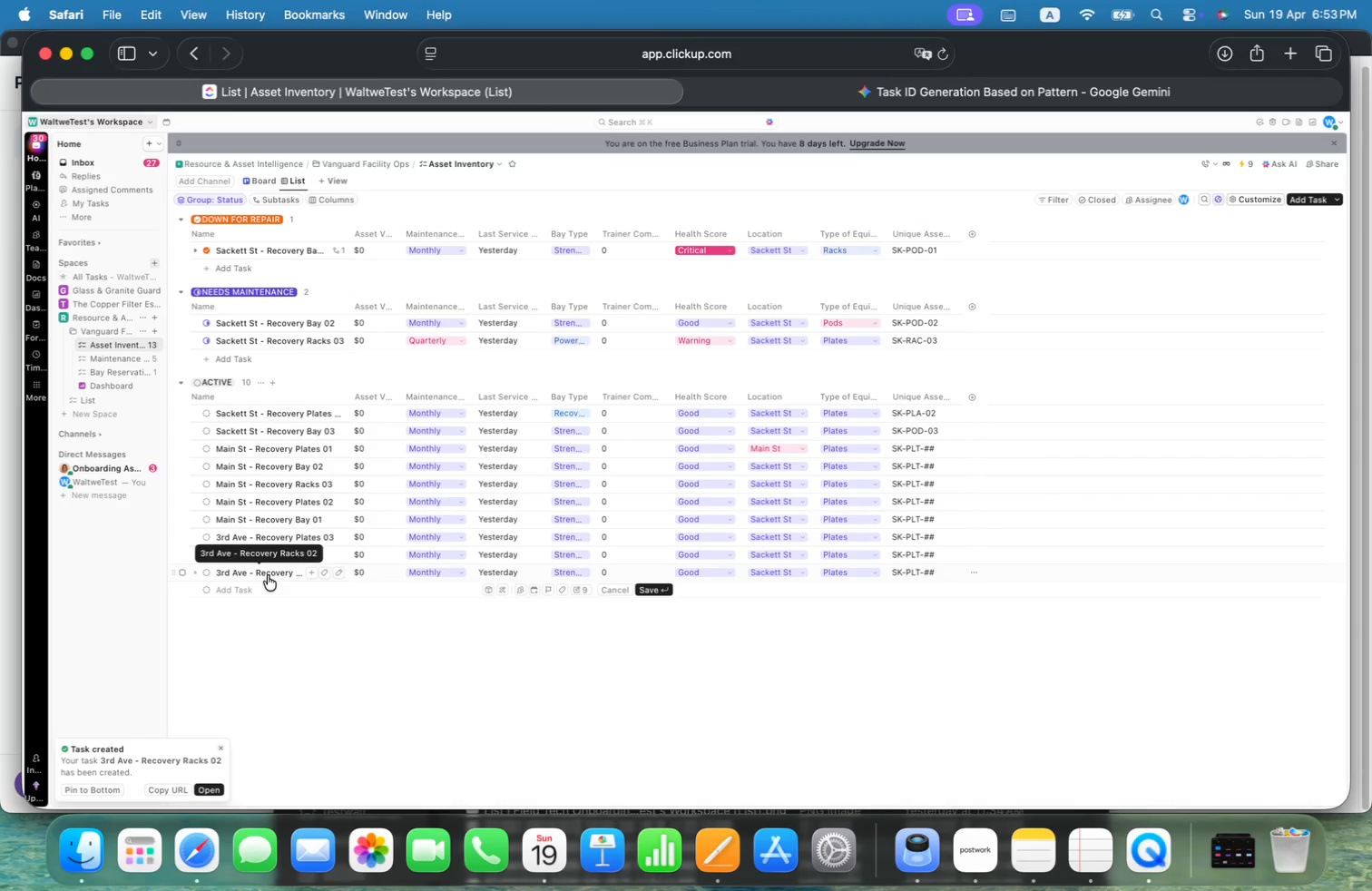 
left_click([230, 588])
 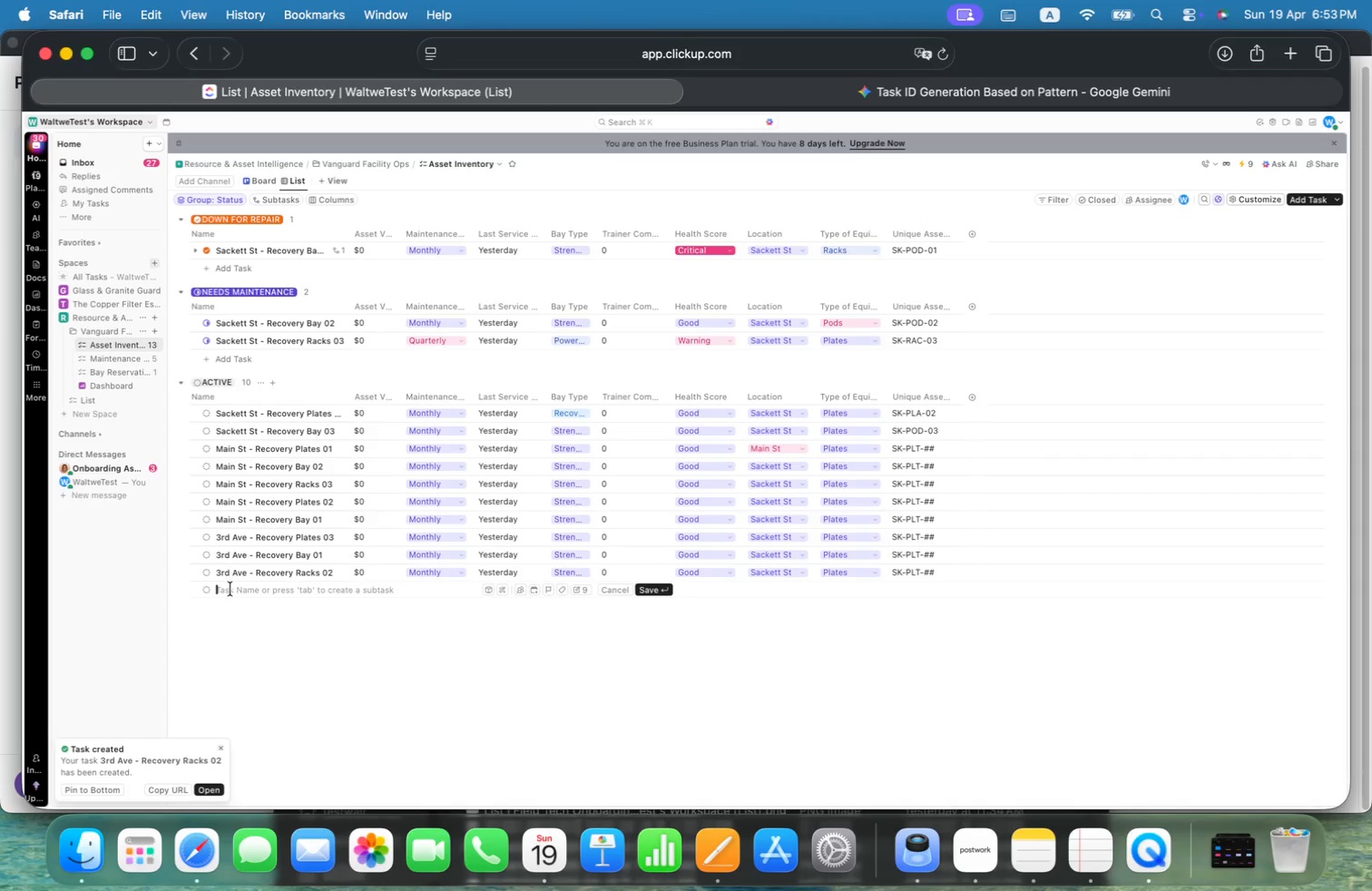 
key(Meta+CommandLeft)
 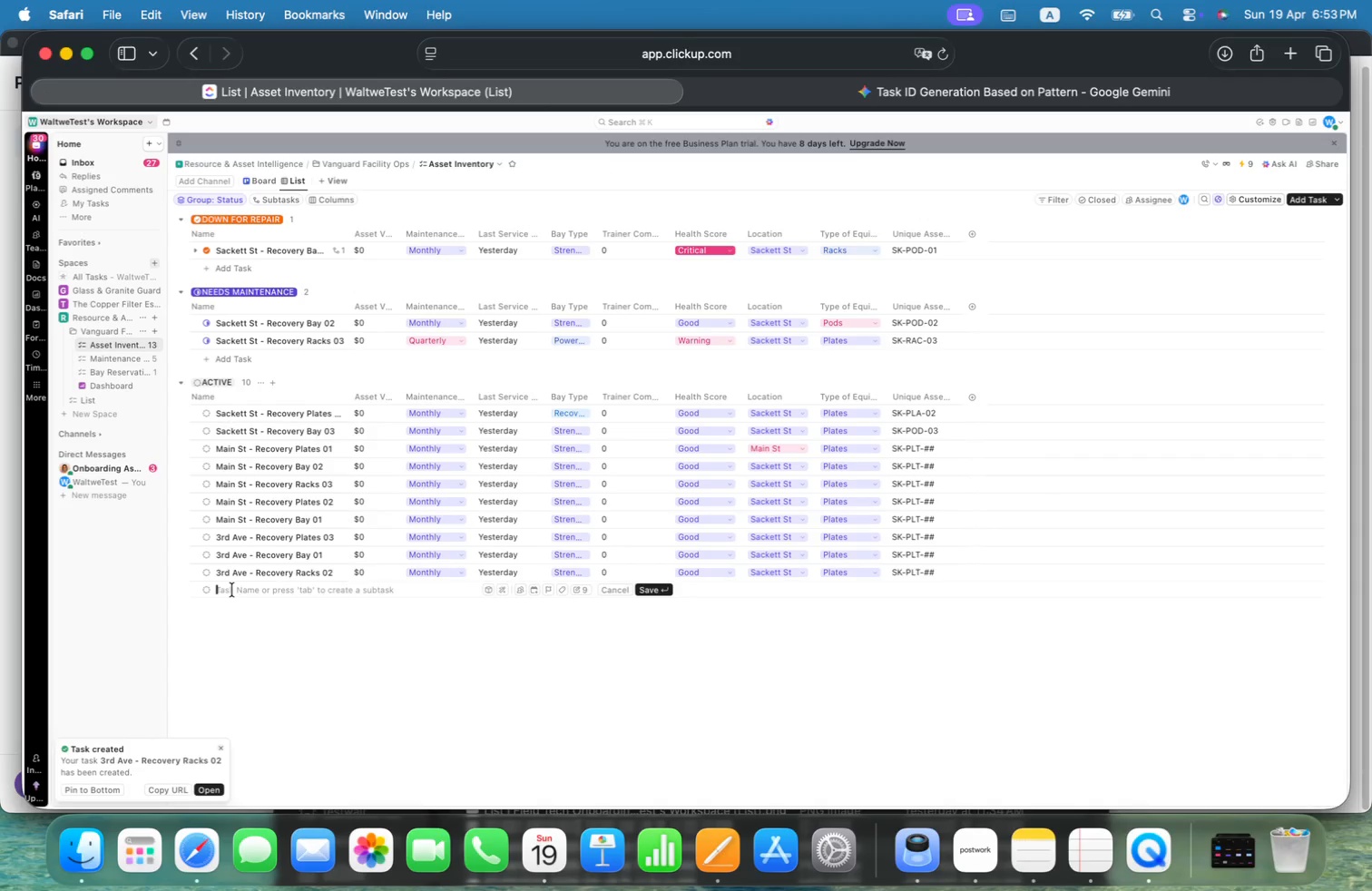 
key(Meta+V)
 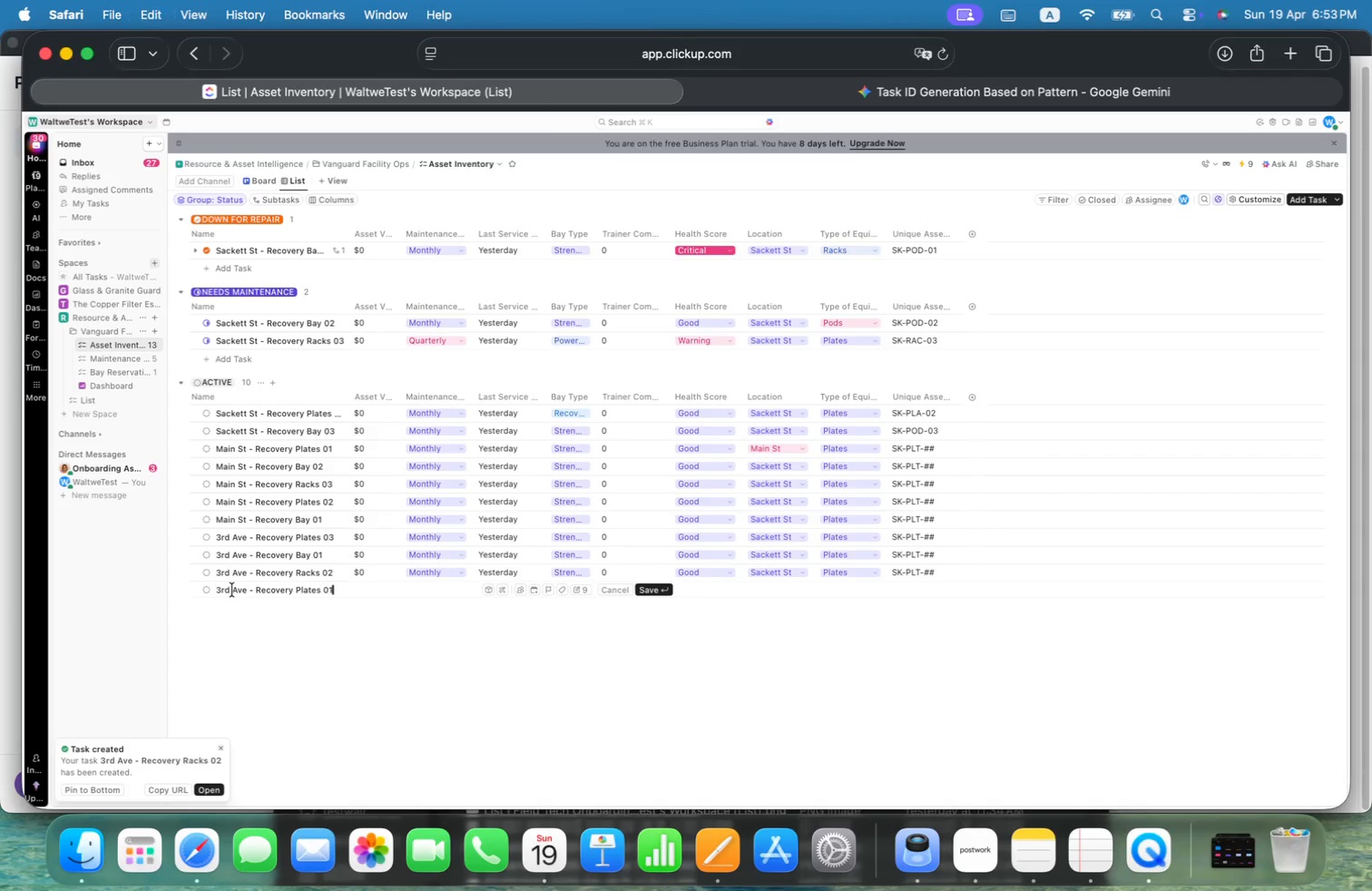 
key(Enter)
 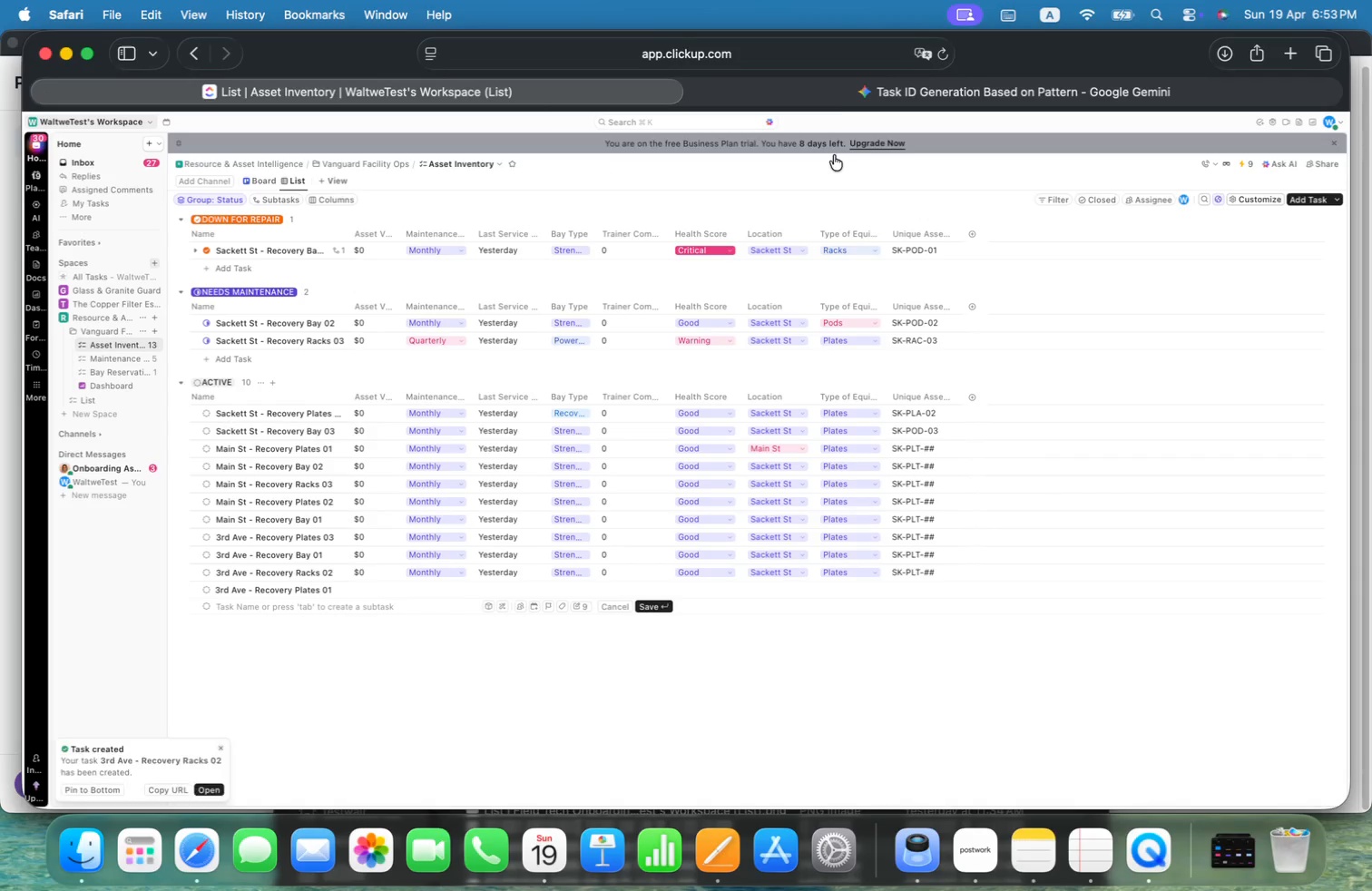 
left_click([848, 94])
 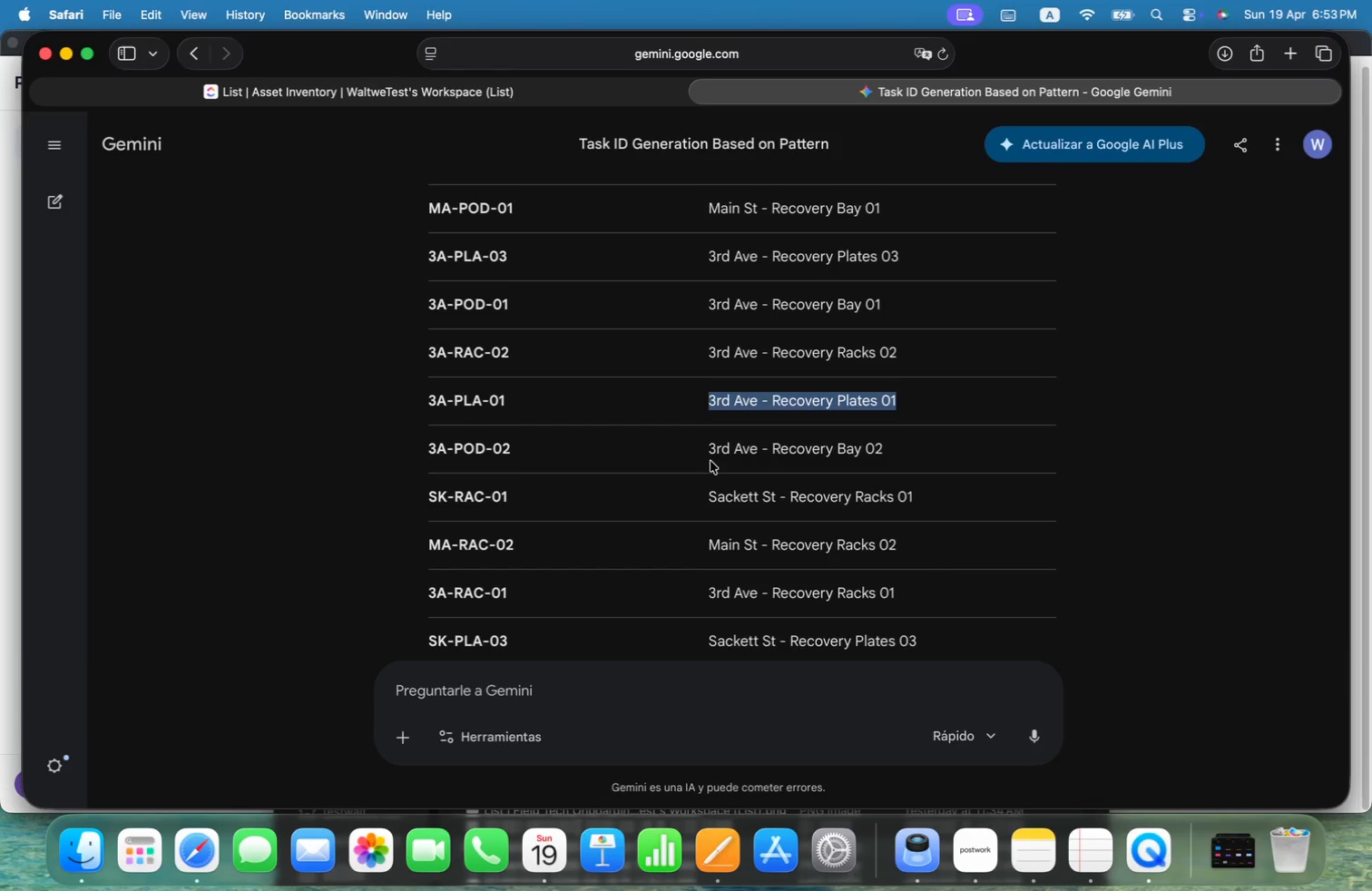 
left_click_drag(start_coordinate=[708, 452], to_coordinate=[888, 449])
 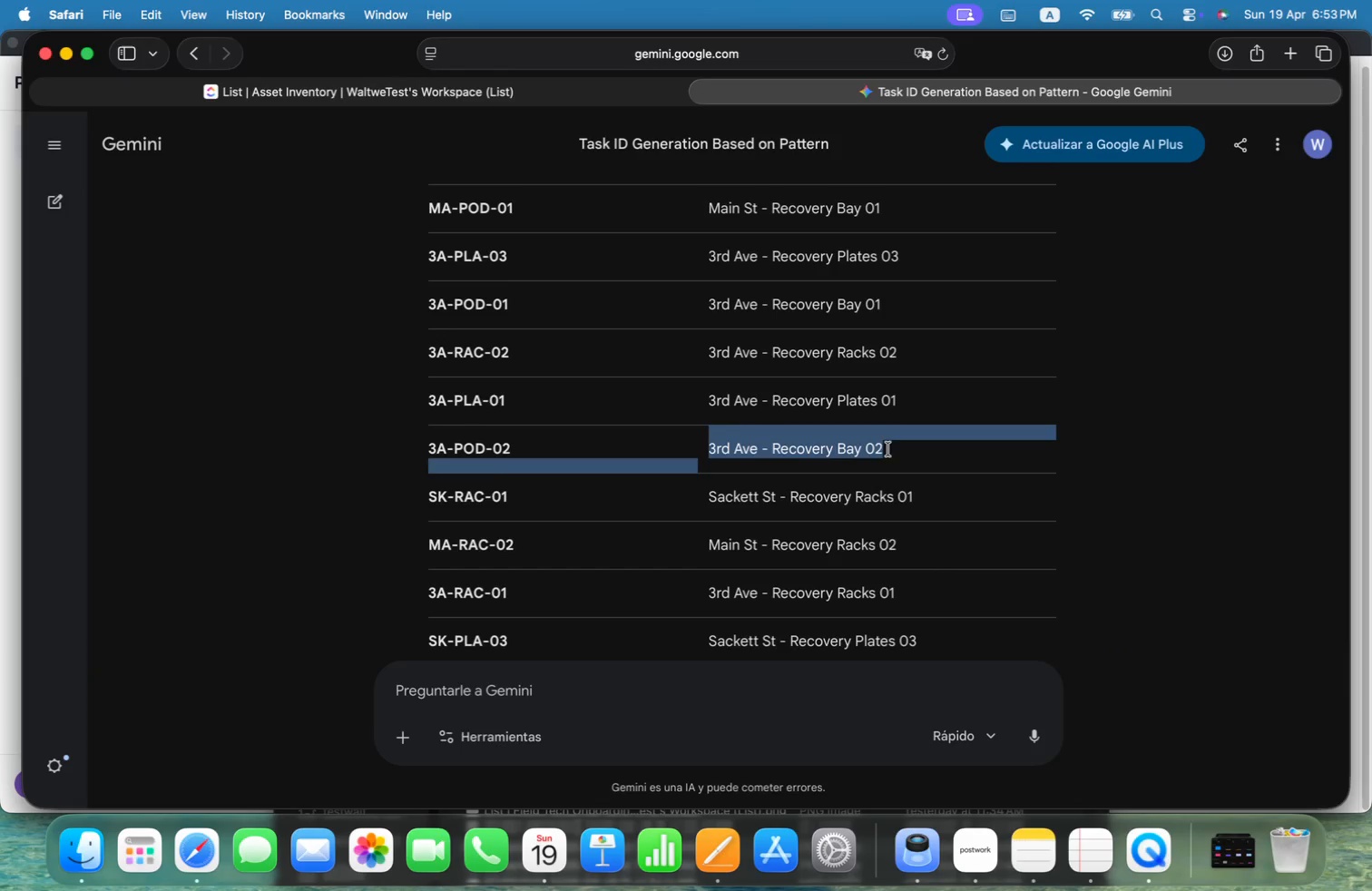 
left_click([890, 449])
 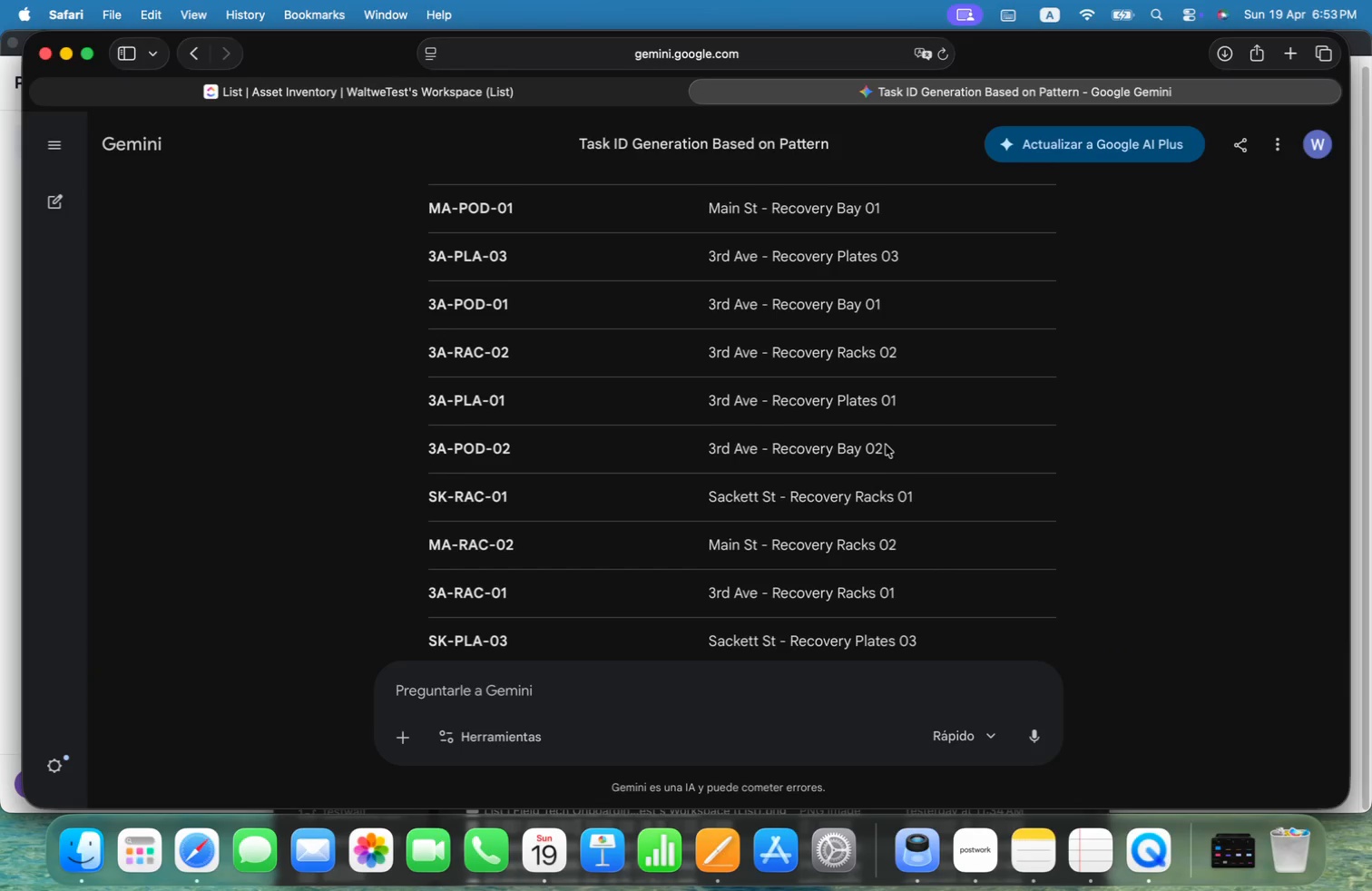 
left_click_drag(start_coordinate=[886, 445], to_coordinate=[711, 441])
 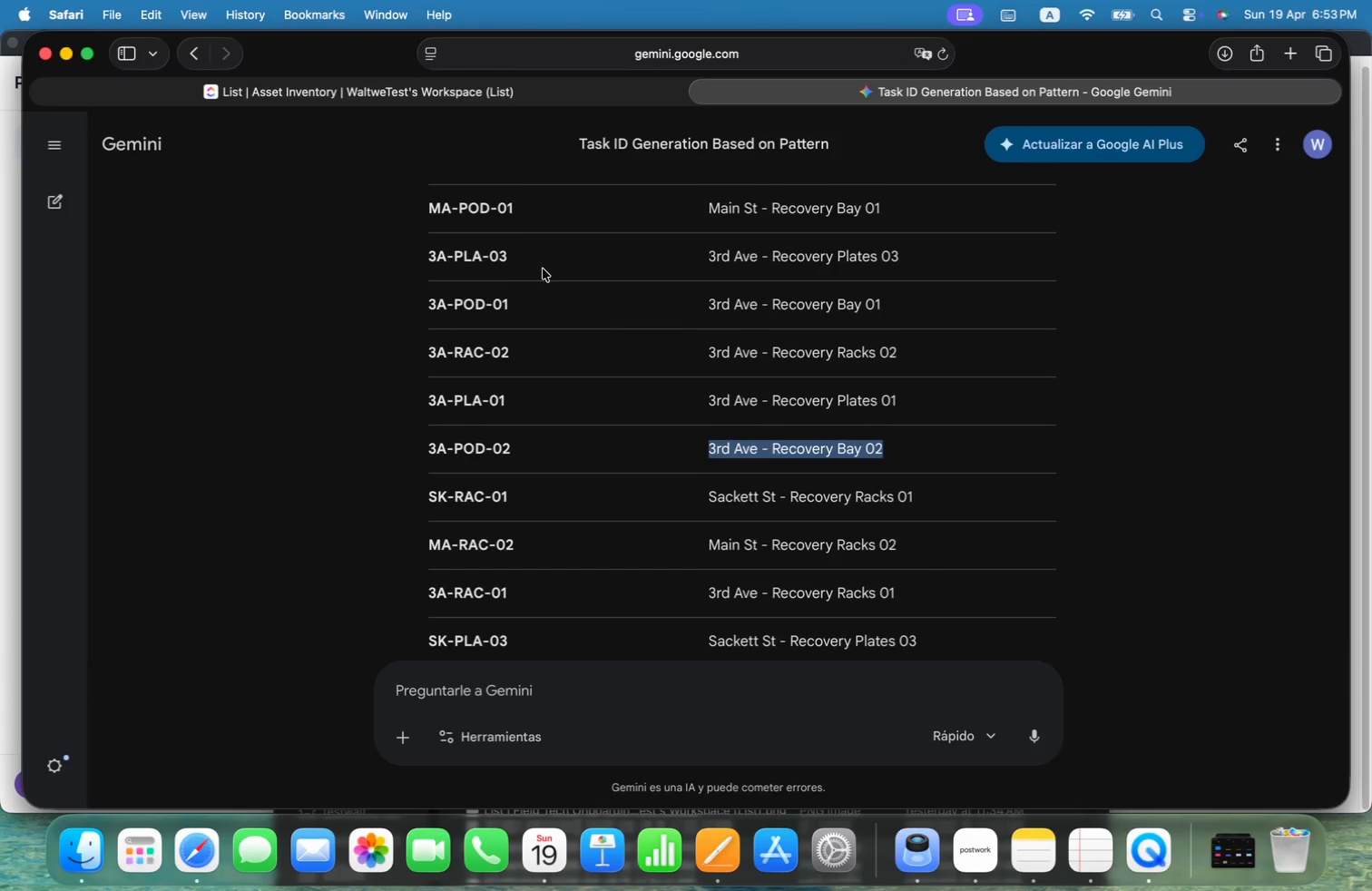 
key(Meta+CommandLeft)
 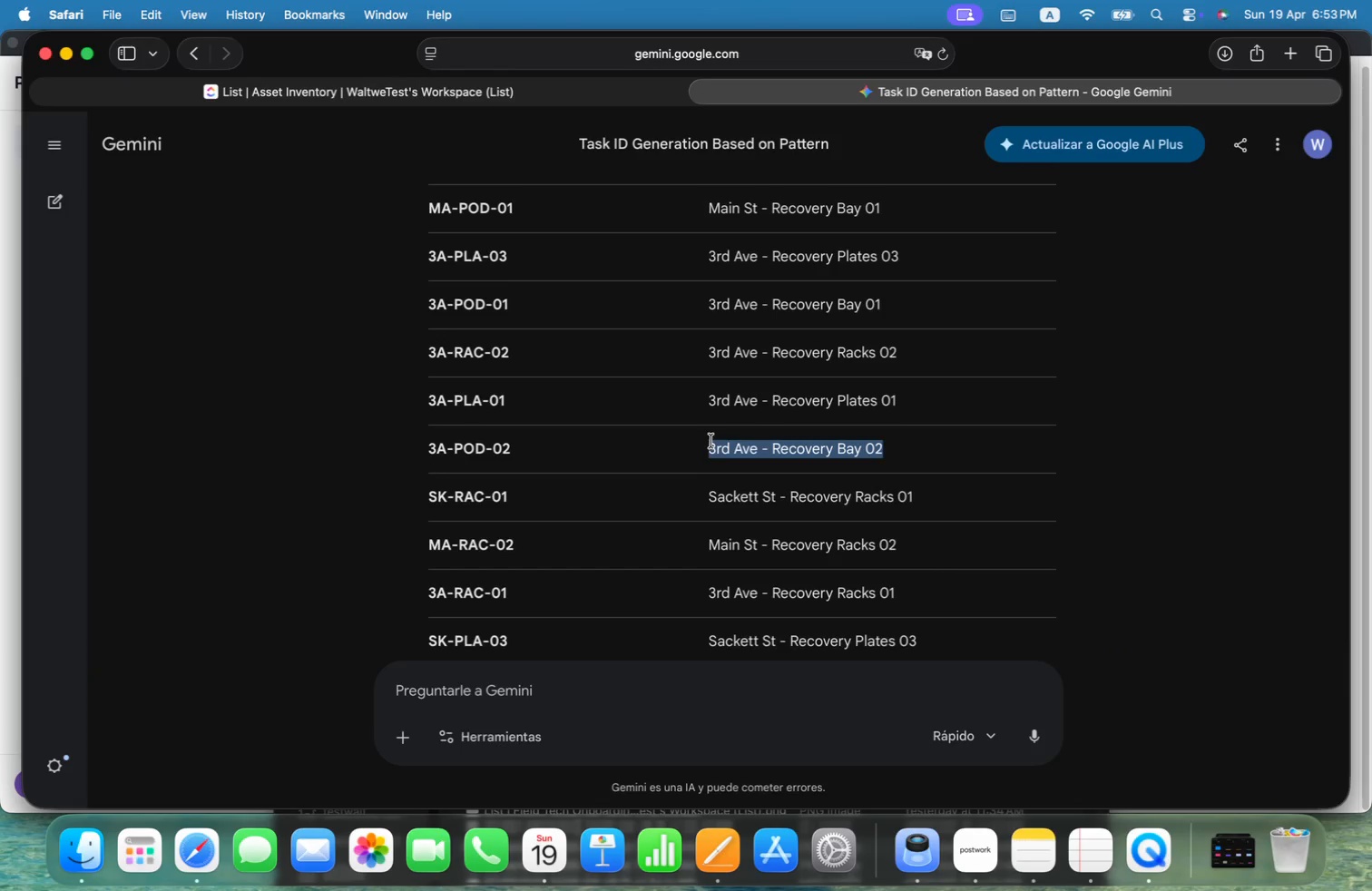 
key(Meta+C)
 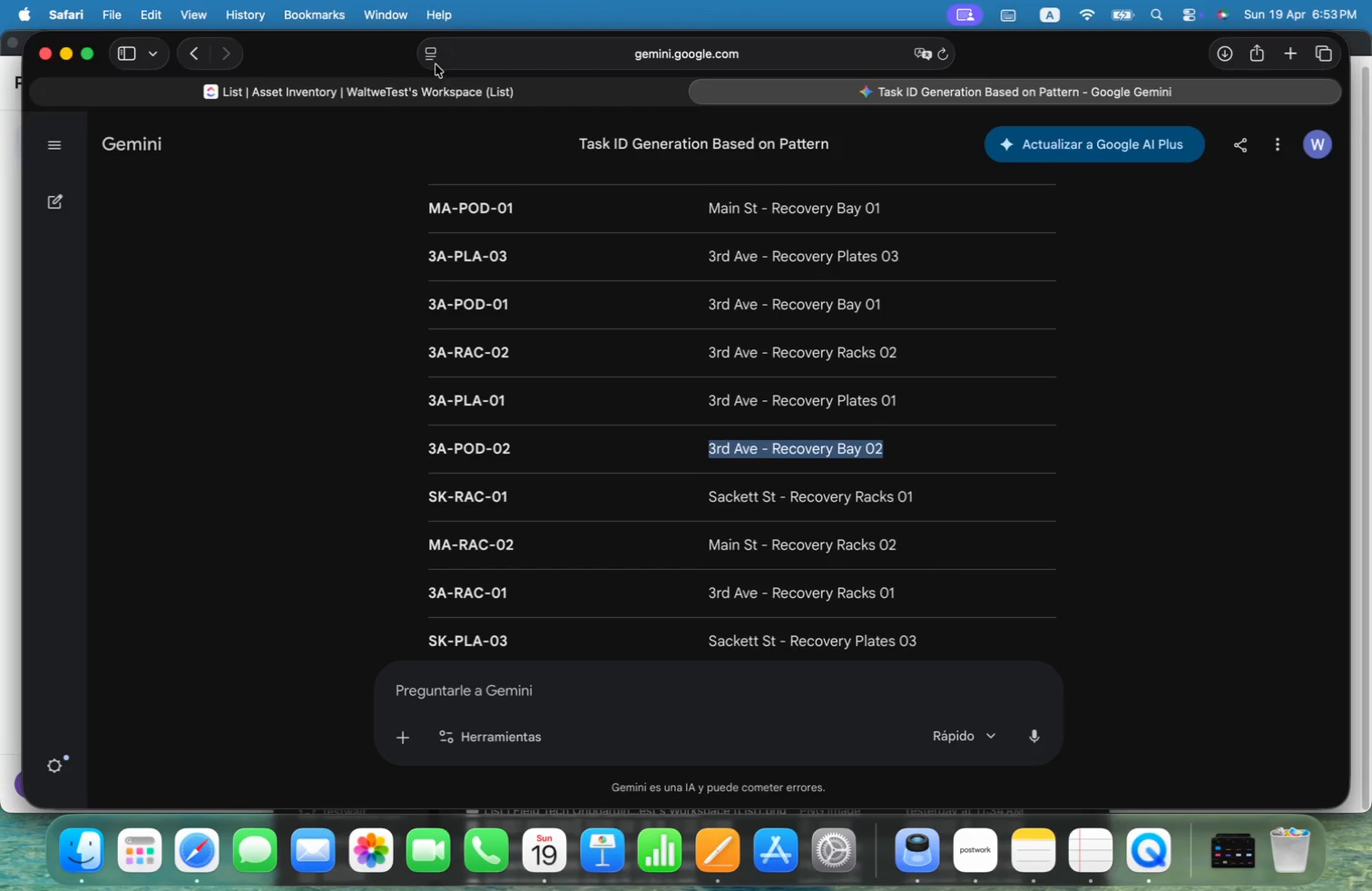 
left_click([423, 91])
 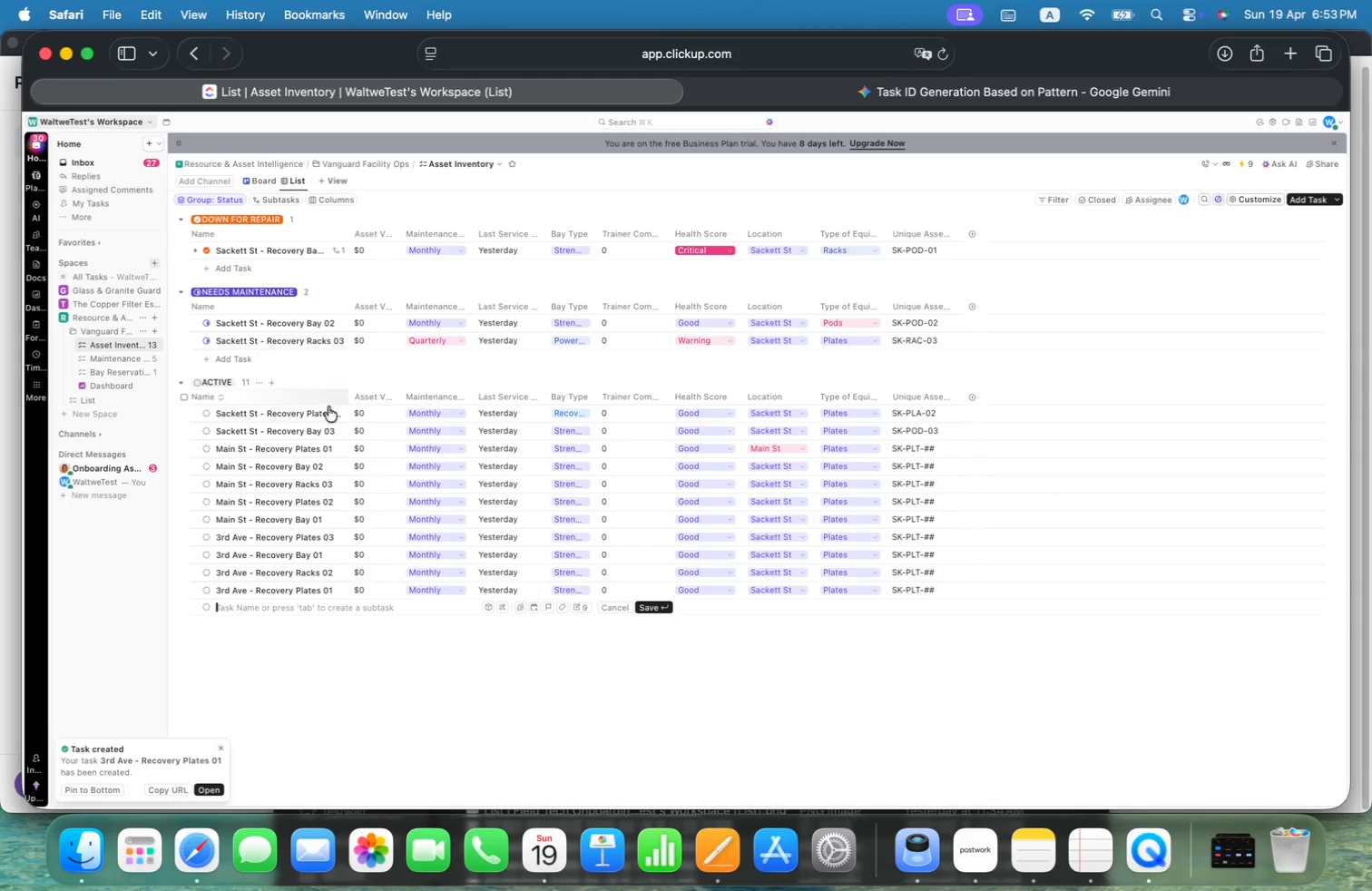 
key(Meta+CommandLeft)
 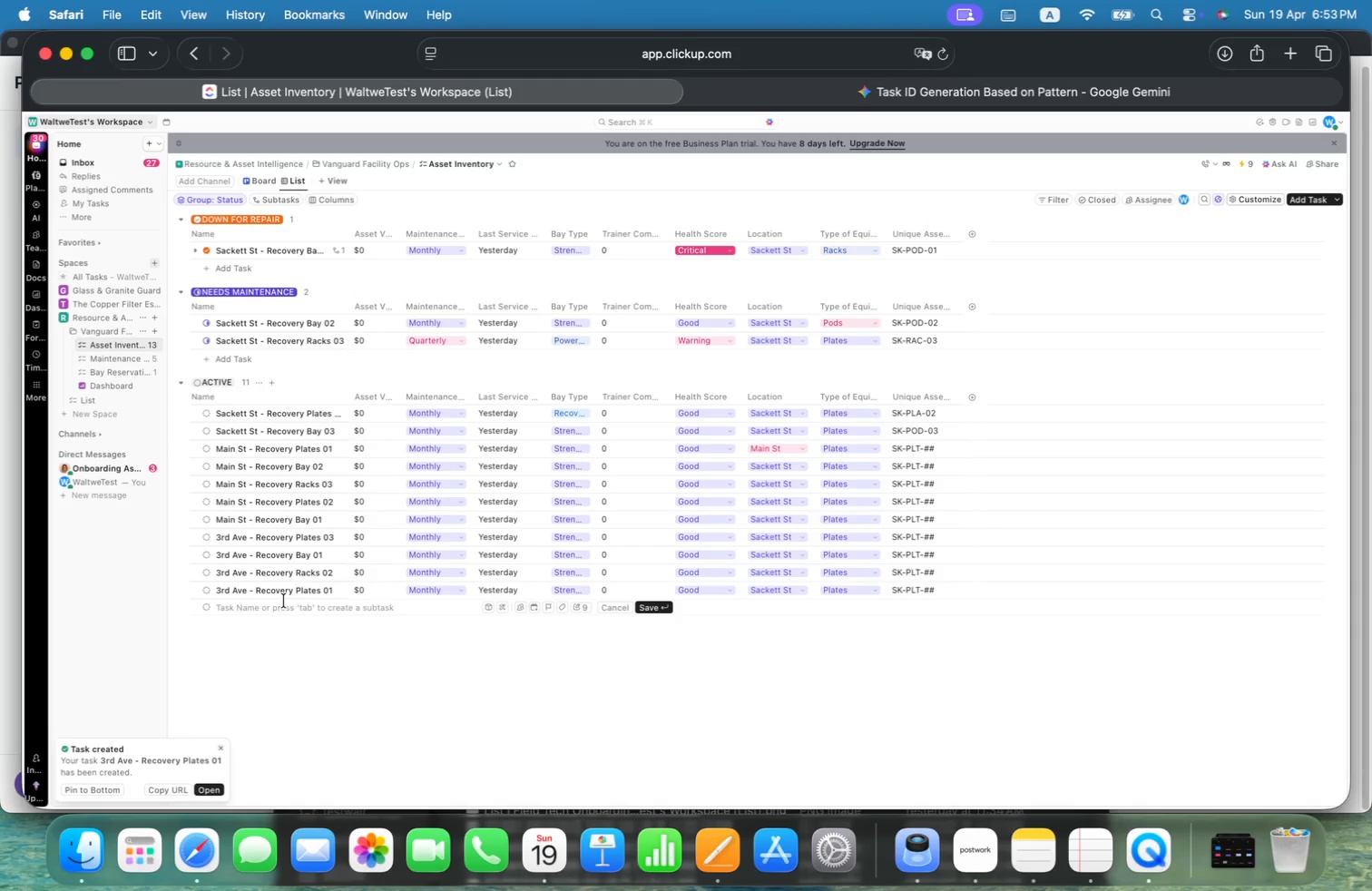 
key(Meta+V)
 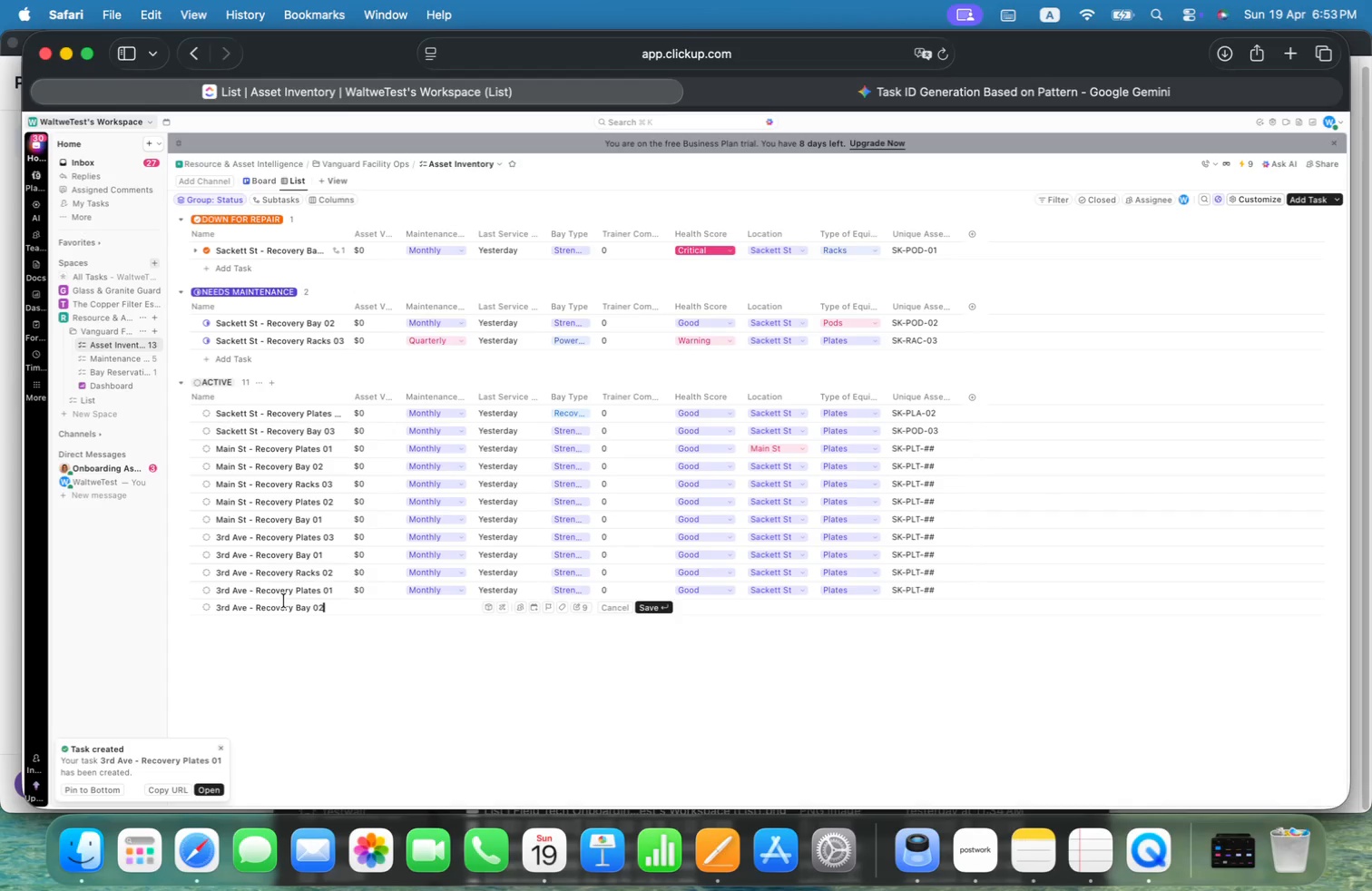 
key(Enter)
 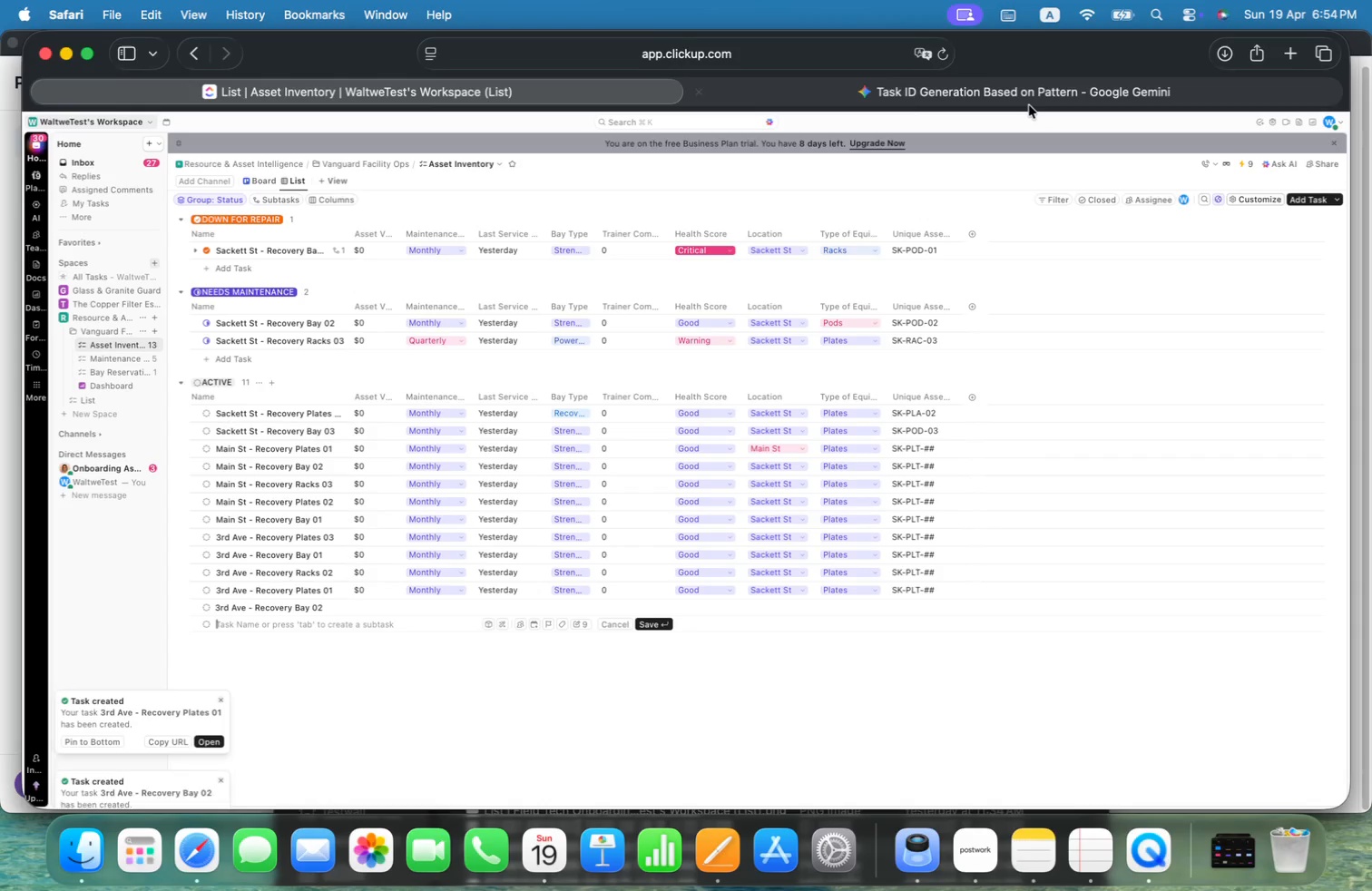 
double_click([1037, 87])
 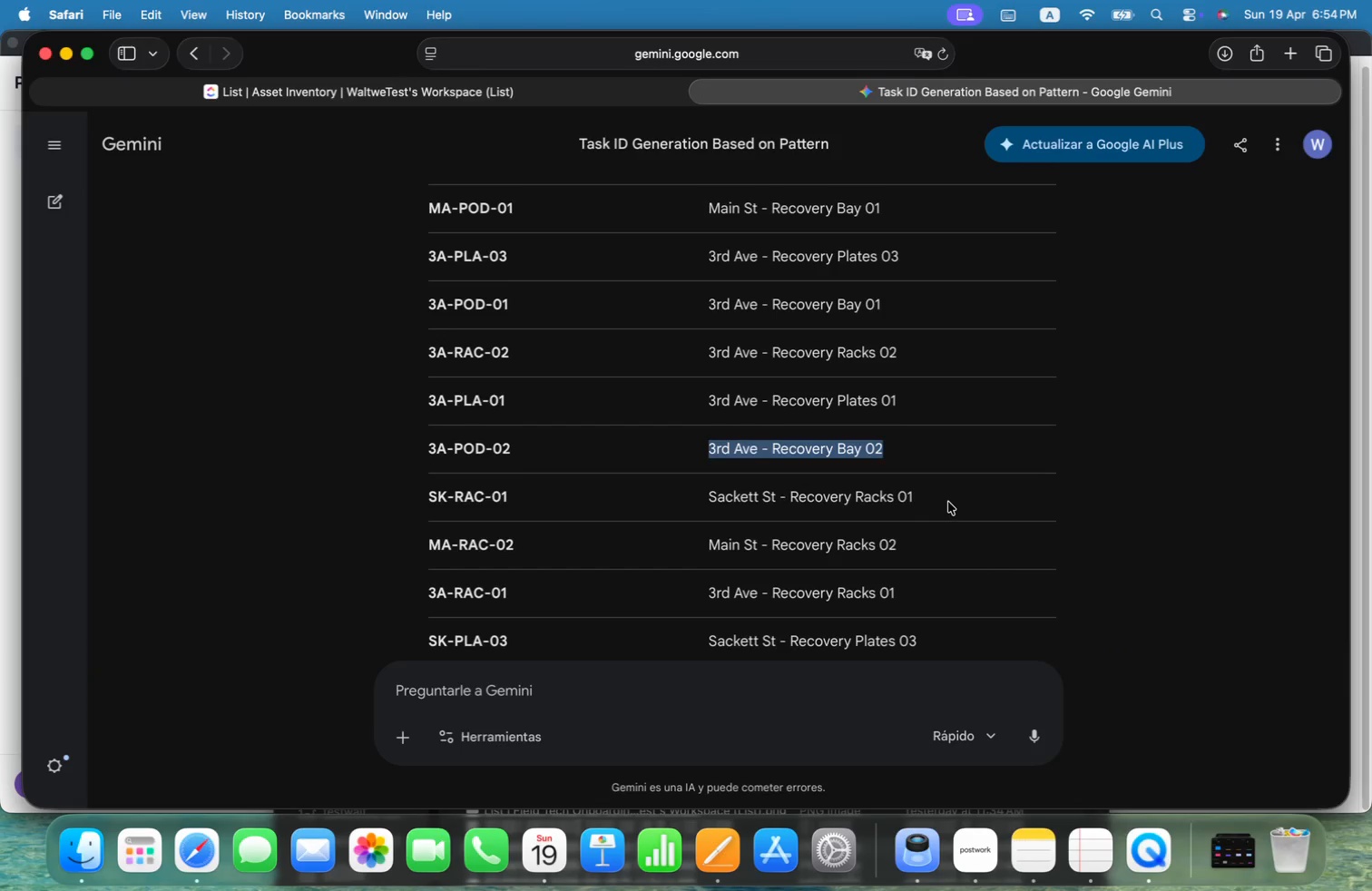 
left_click_drag(start_coordinate=[938, 494], to_coordinate=[707, 506])
 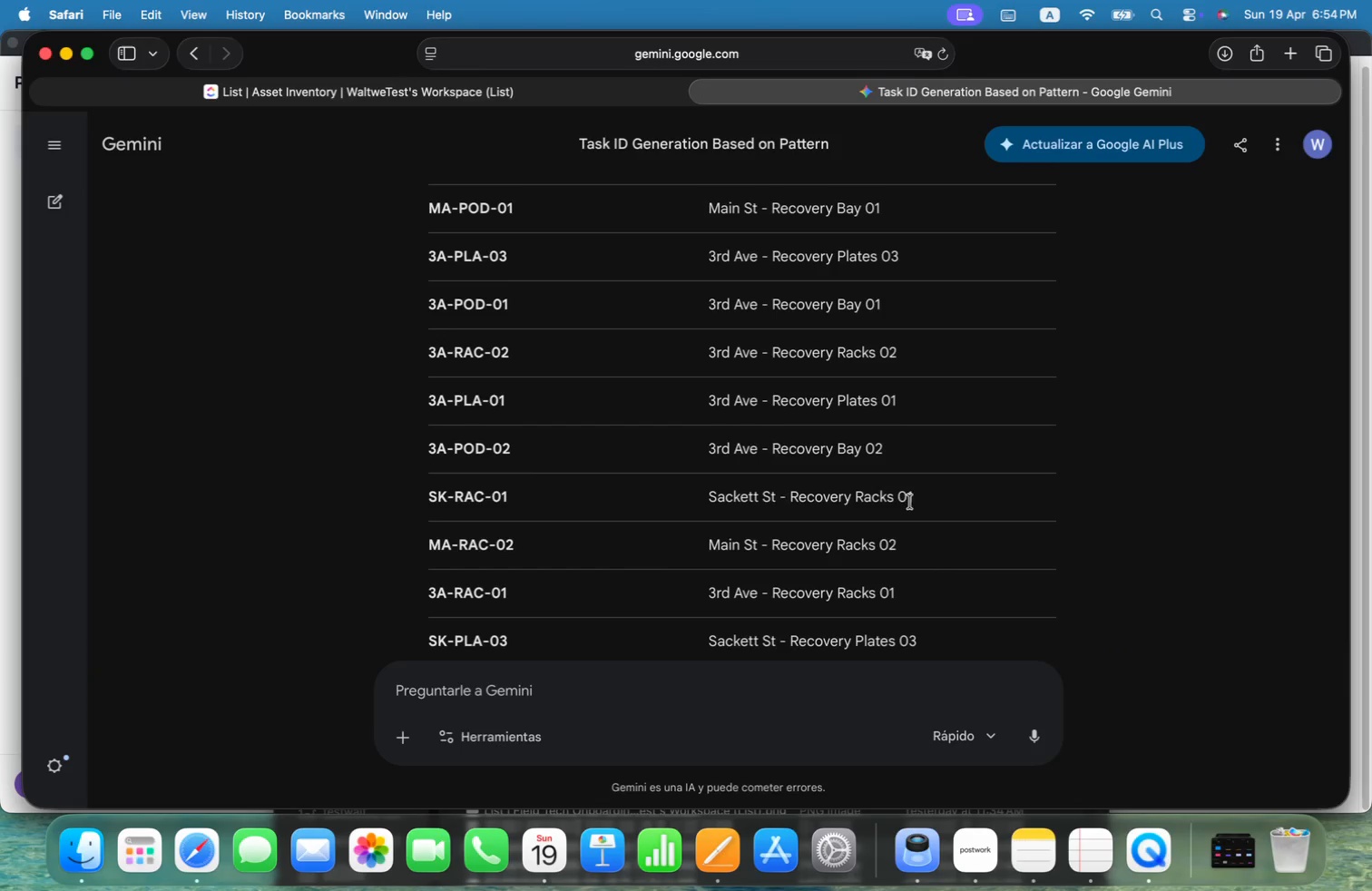 
left_click_drag(start_coordinate=[916, 501], to_coordinate=[709, 503])
 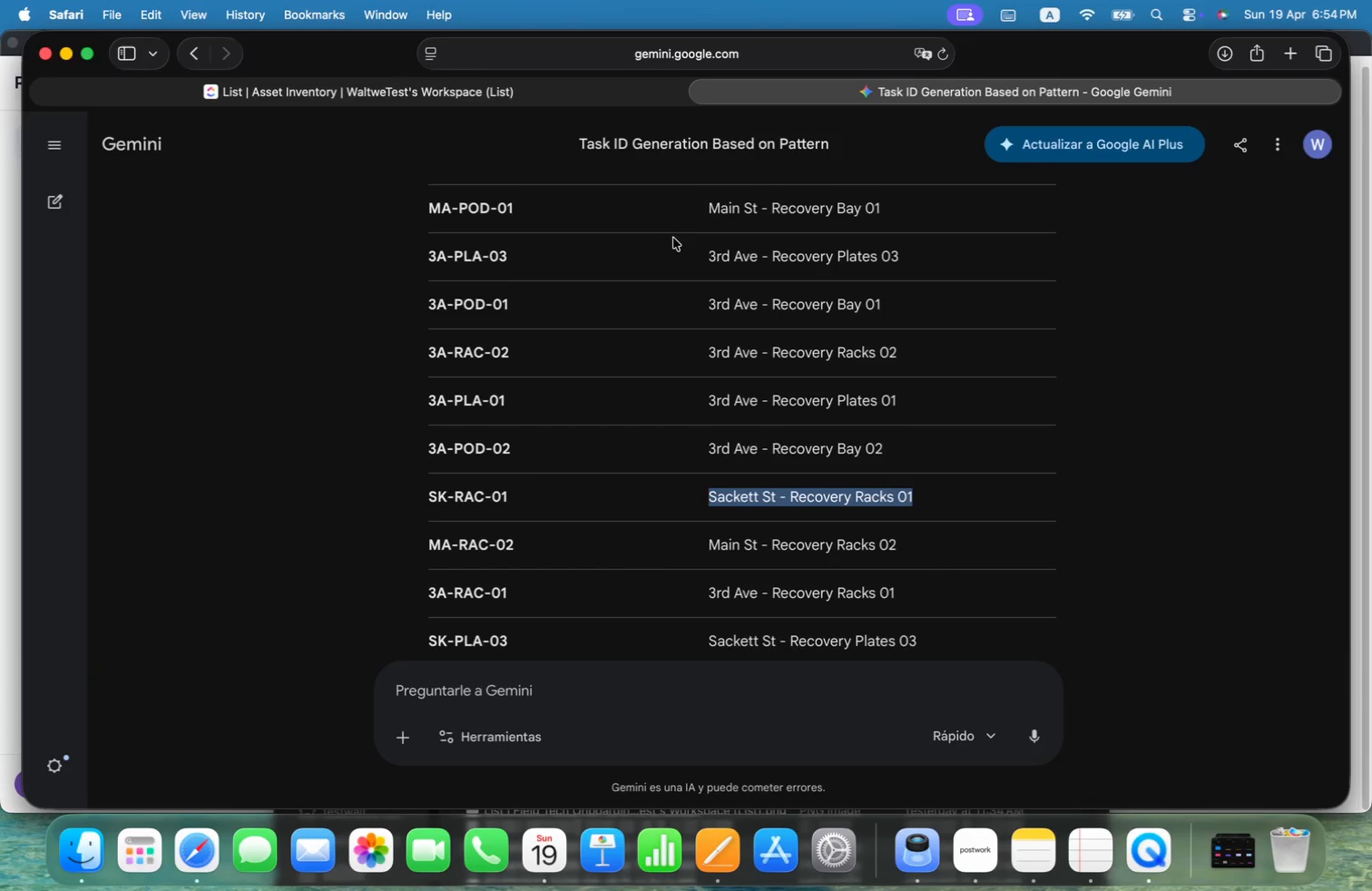 
key(Meta+CommandLeft)
 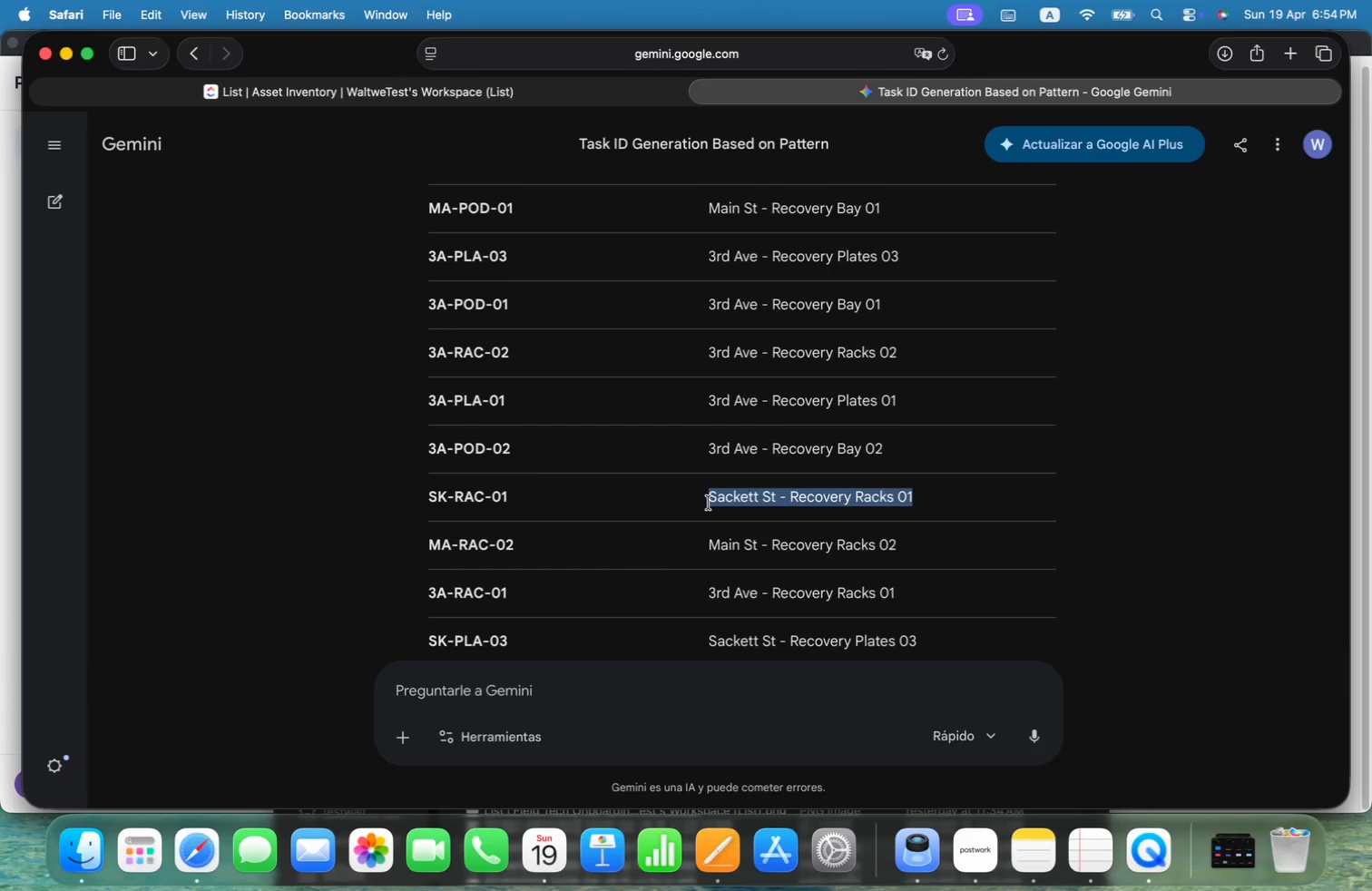 
key(Meta+C)
 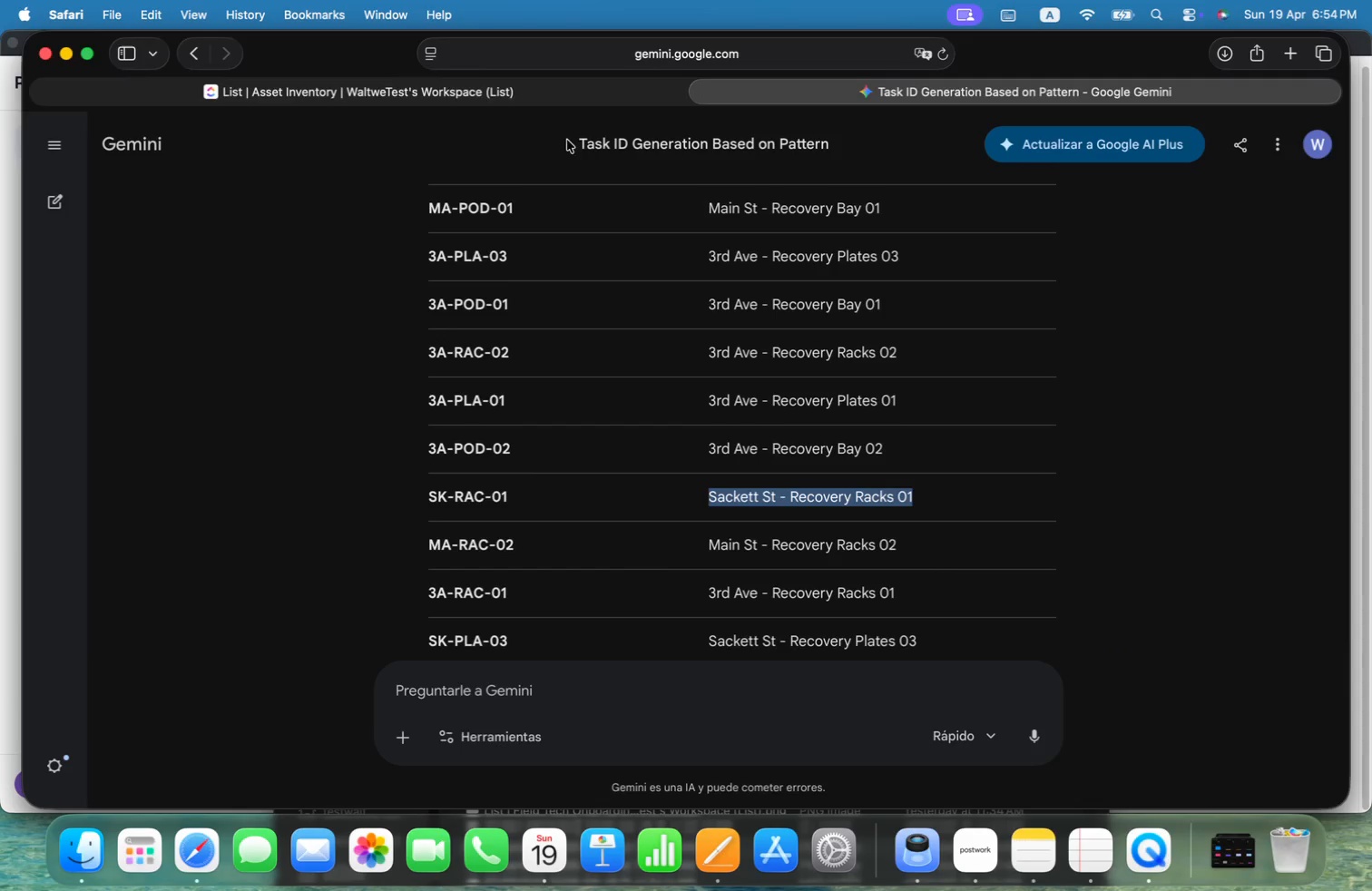 
left_click([578, 88])
 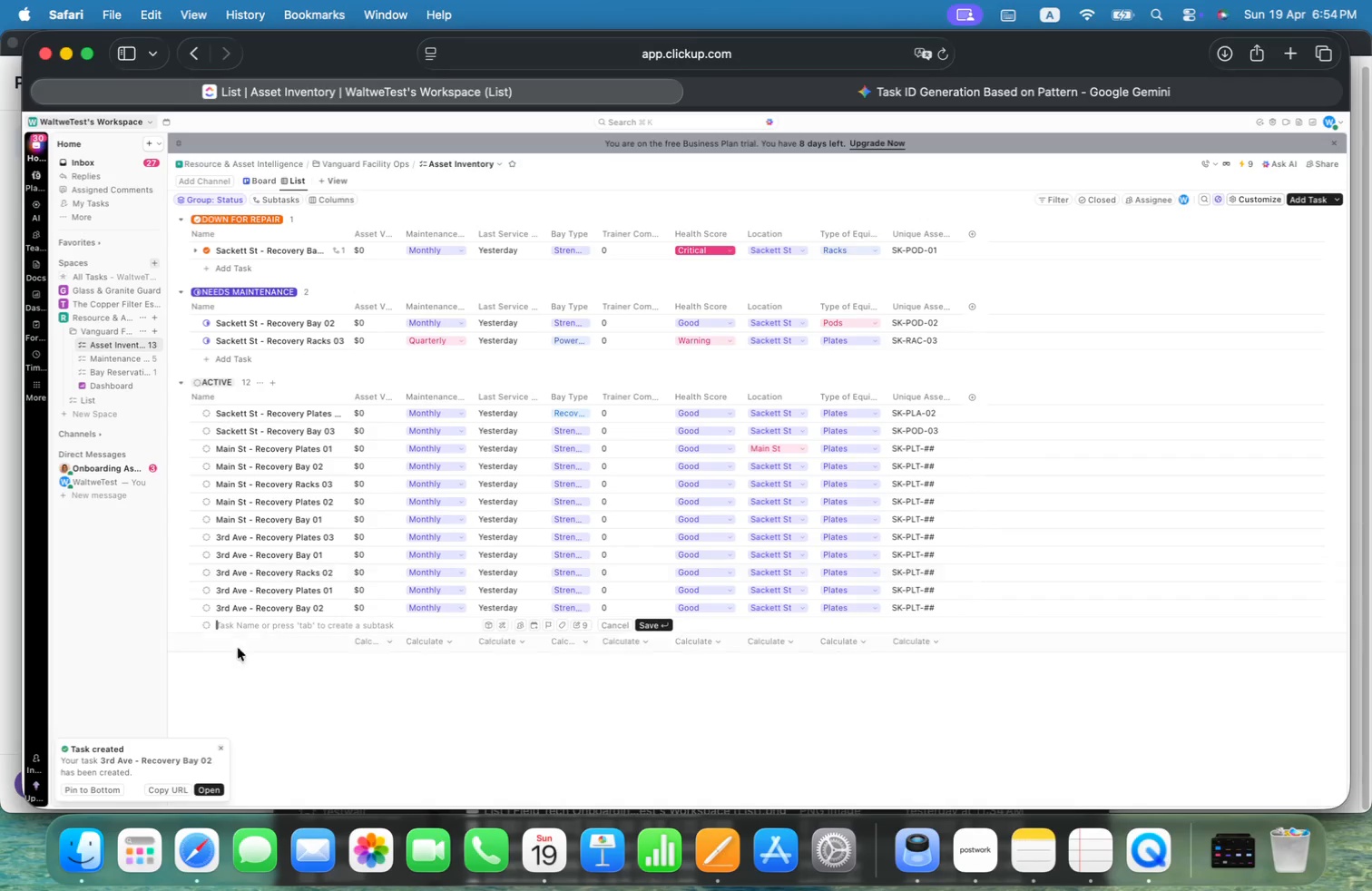 
key(Meta+CommandLeft)
 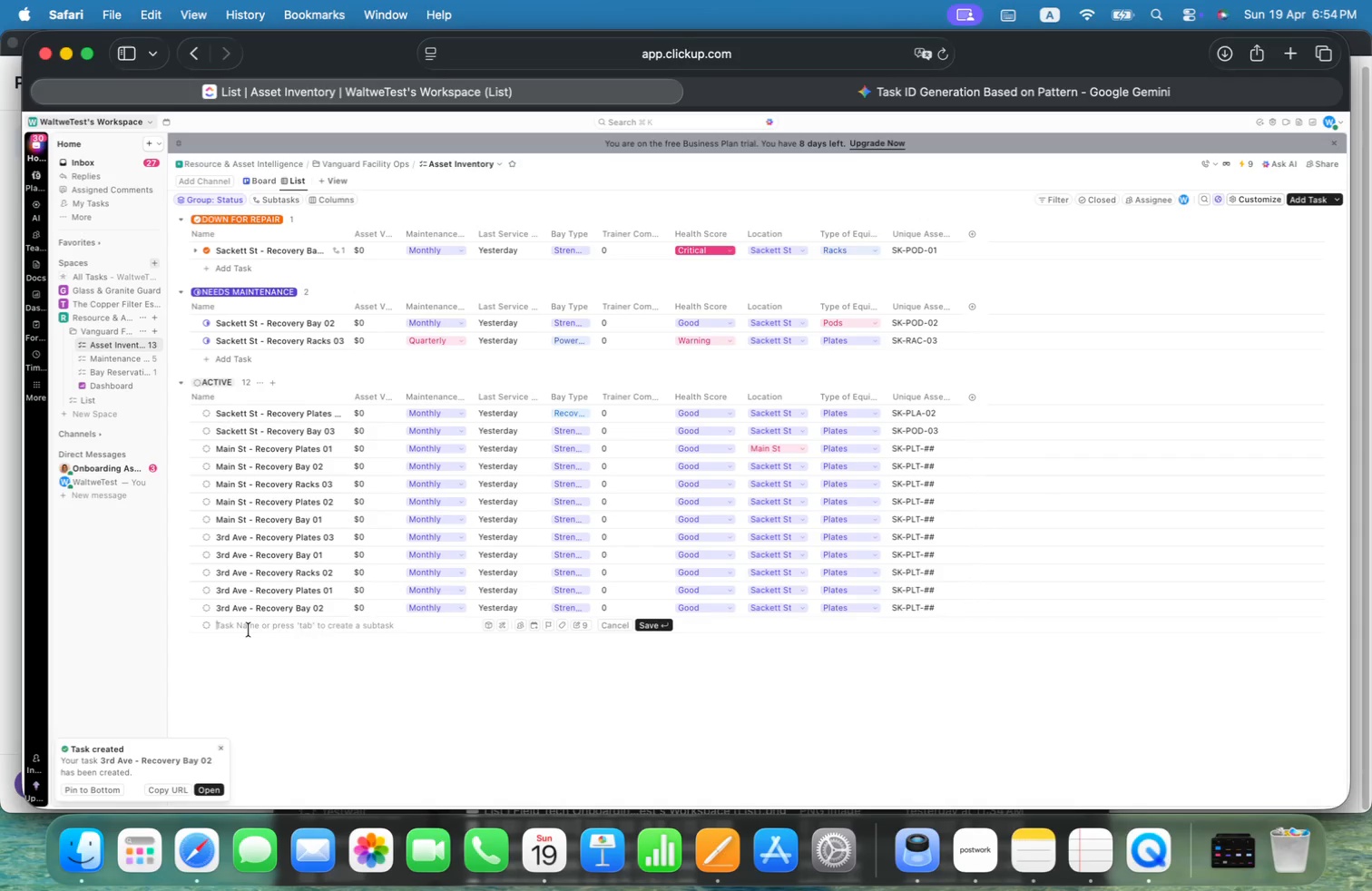 
key(Meta+V)
 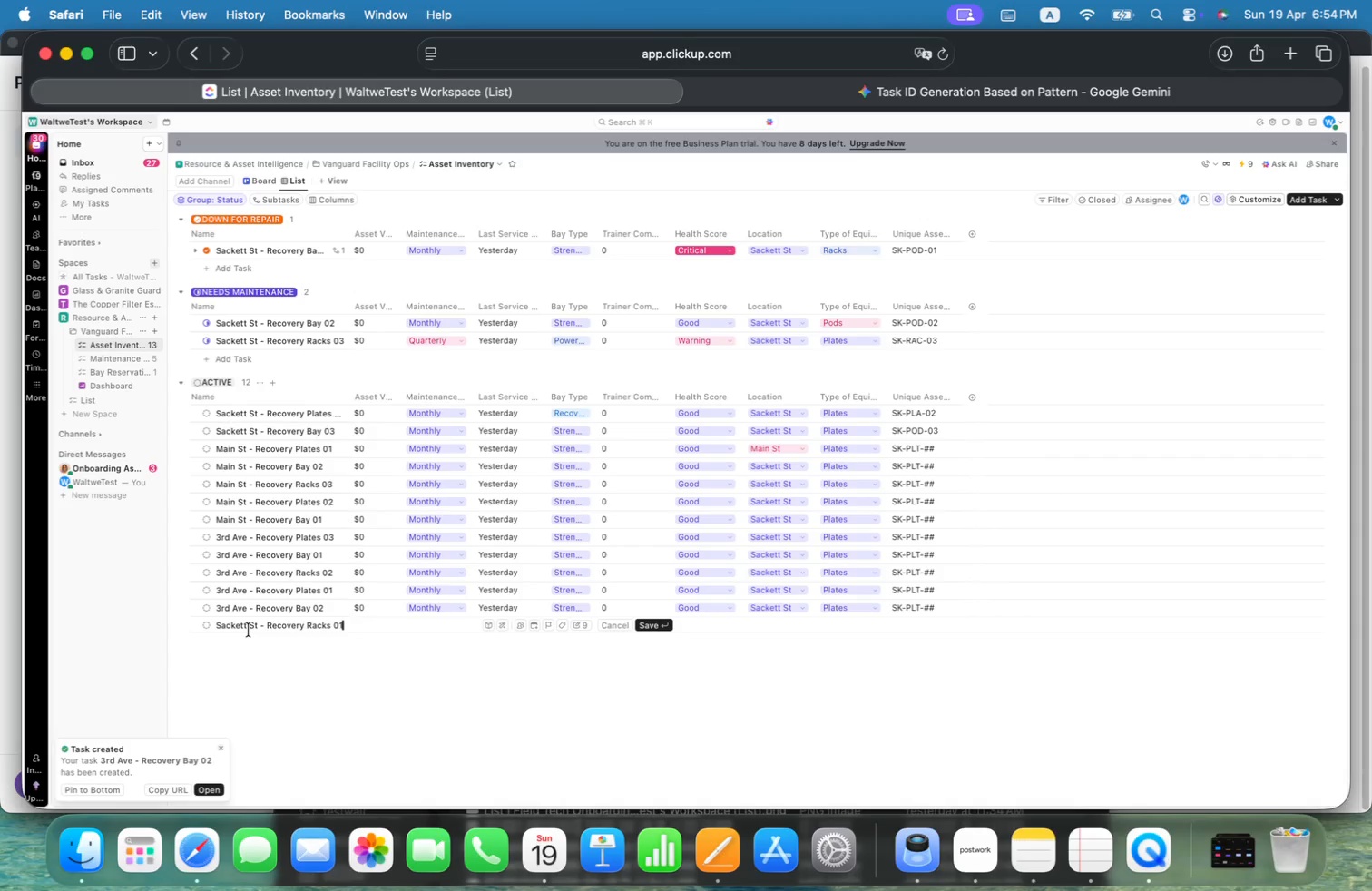 
key(Enter)
 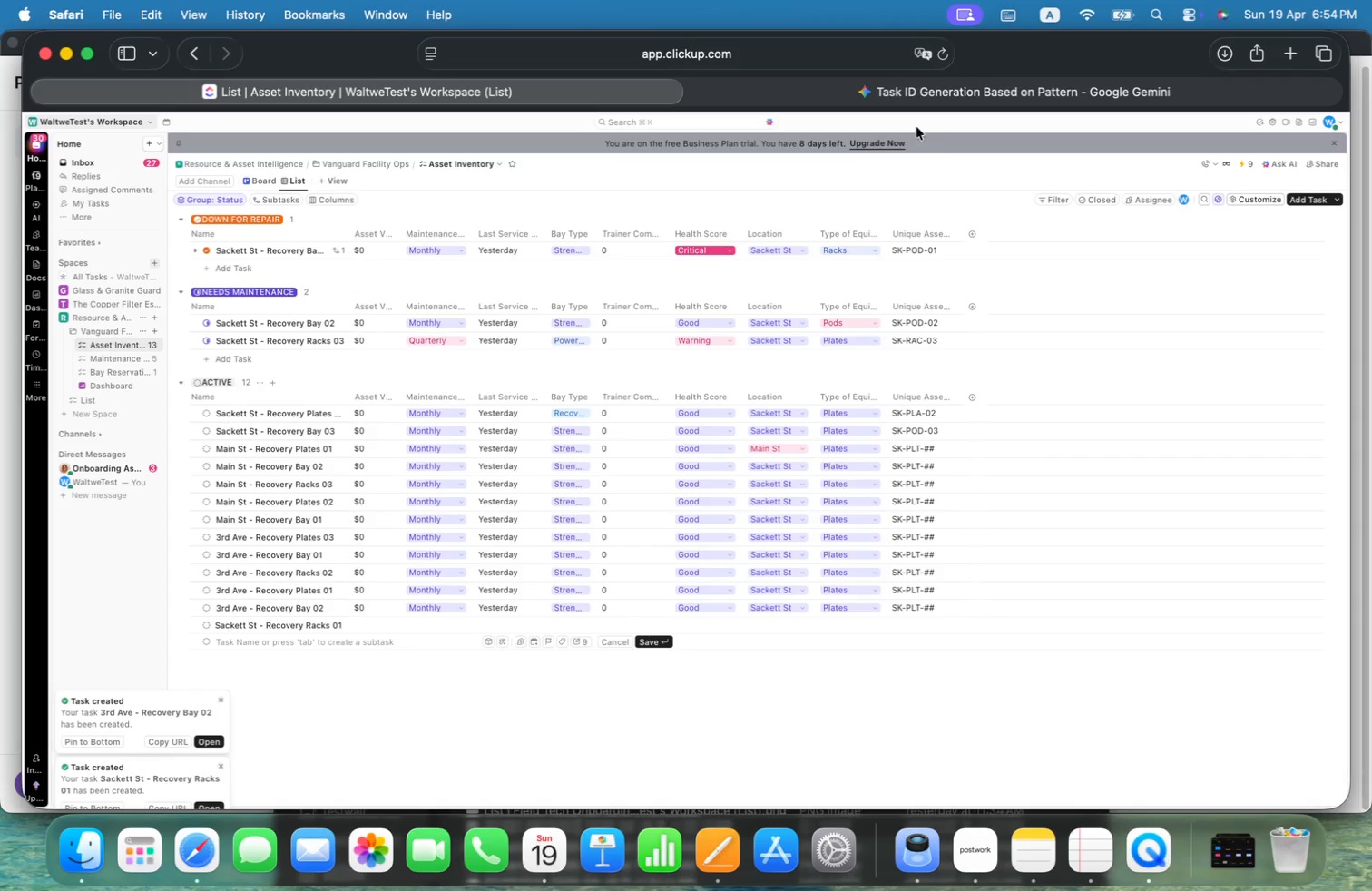 
left_click([918, 96])
 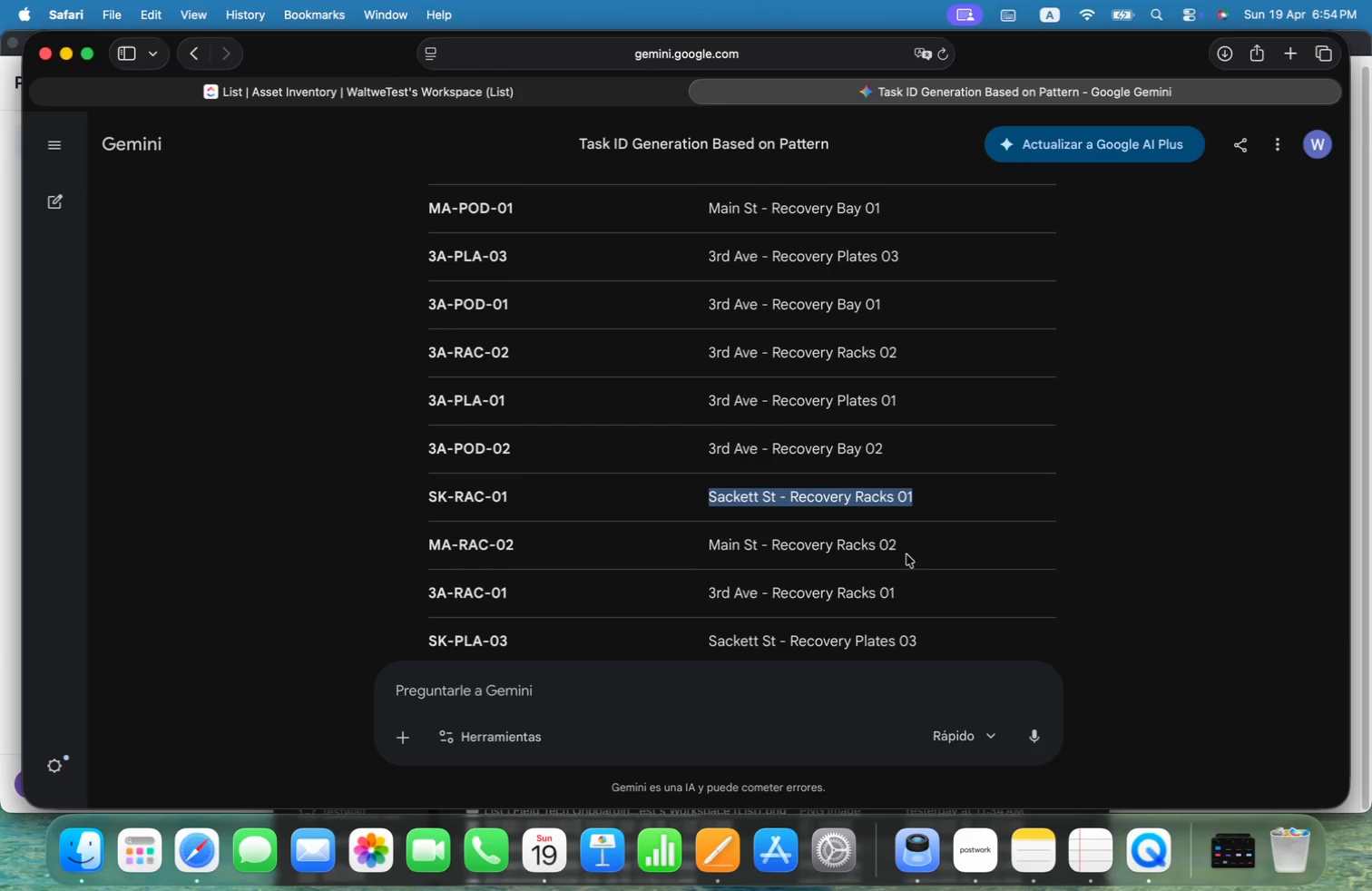 
left_click_drag(start_coordinate=[900, 543], to_coordinate=[712, 540])
 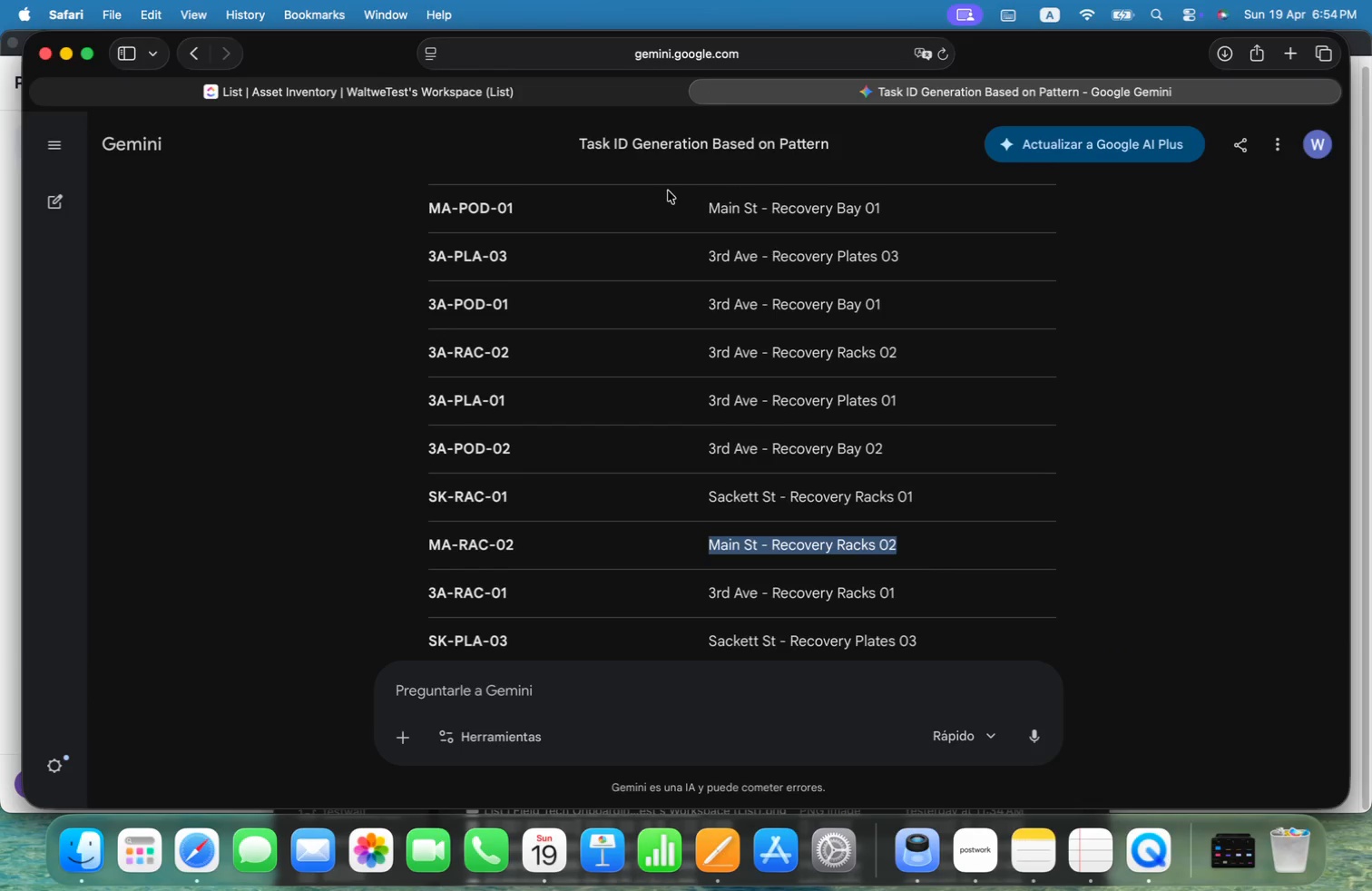 
key(Meta+CommandLeft)
 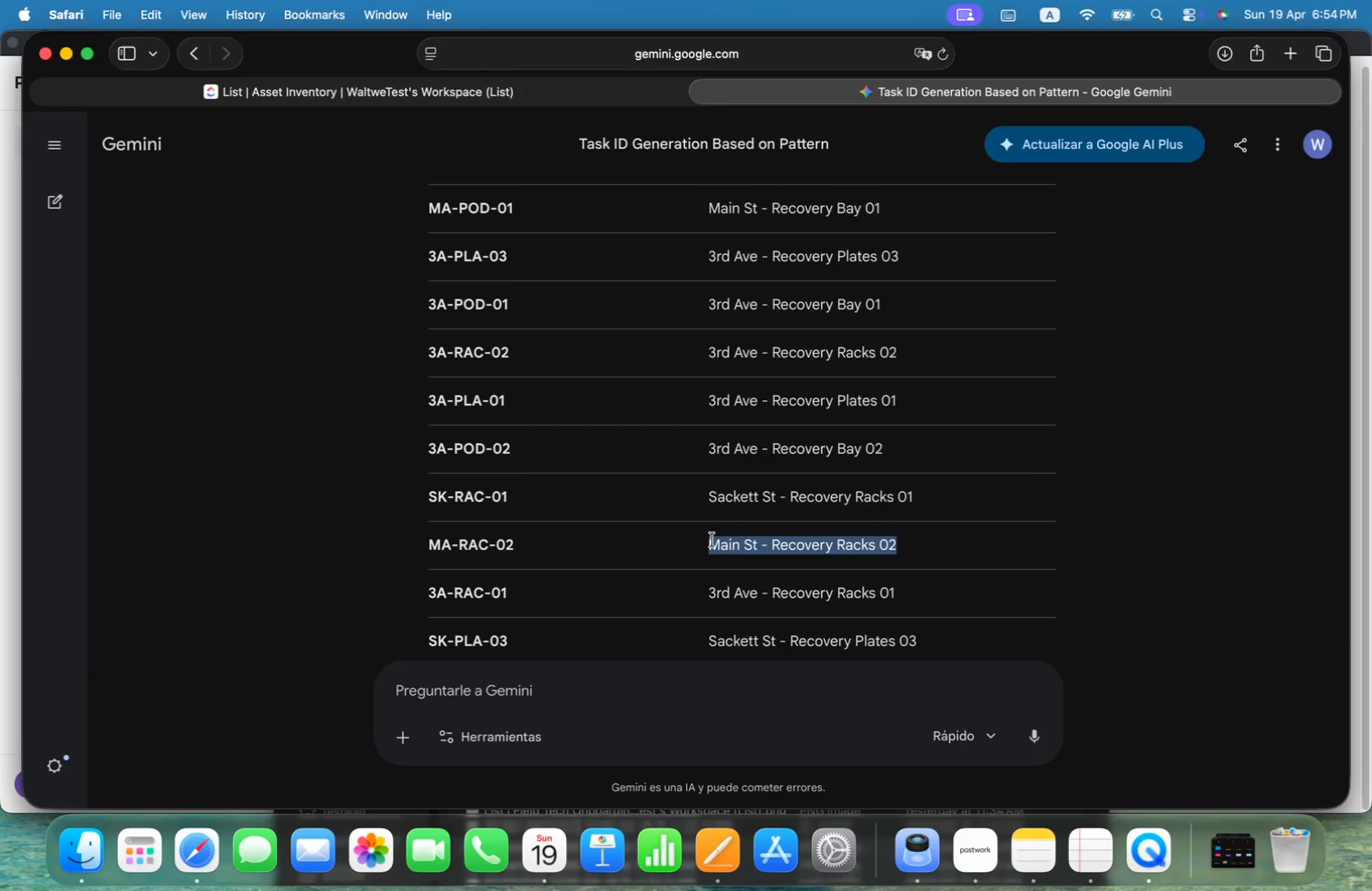 
key(Meta+C)
 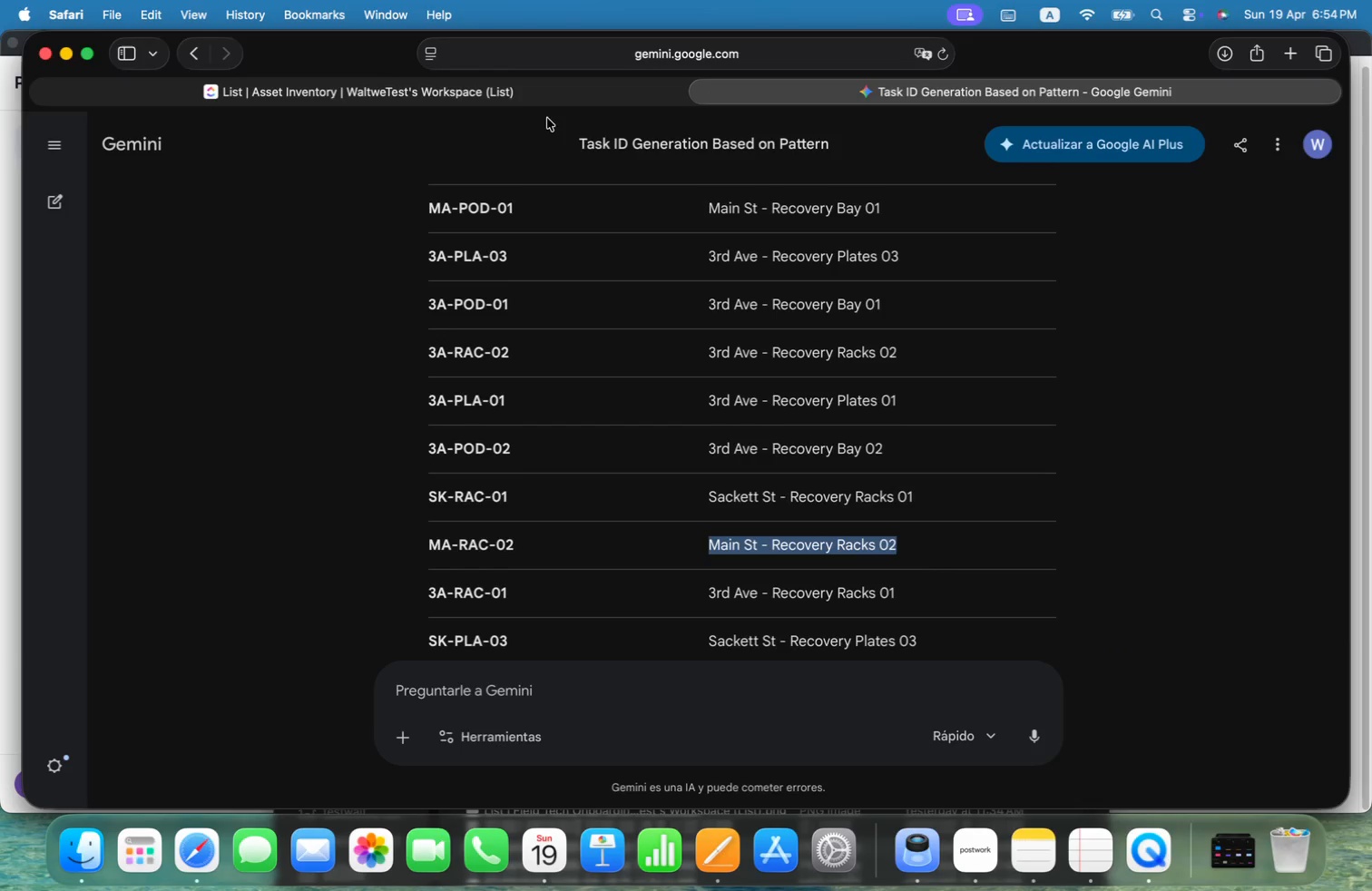 
left_click([554, 92])
 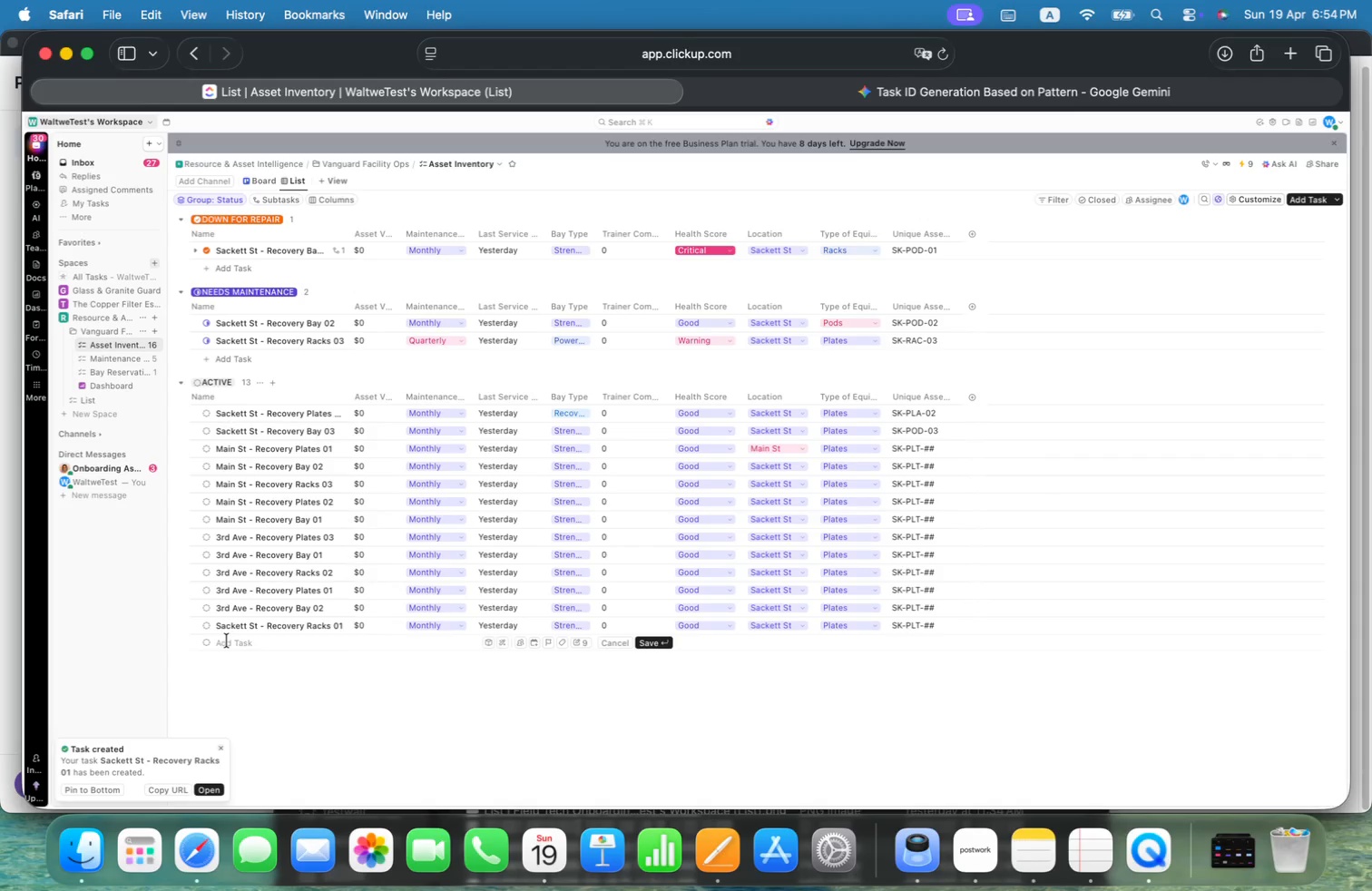 
key(Meta+CommandLeft)
 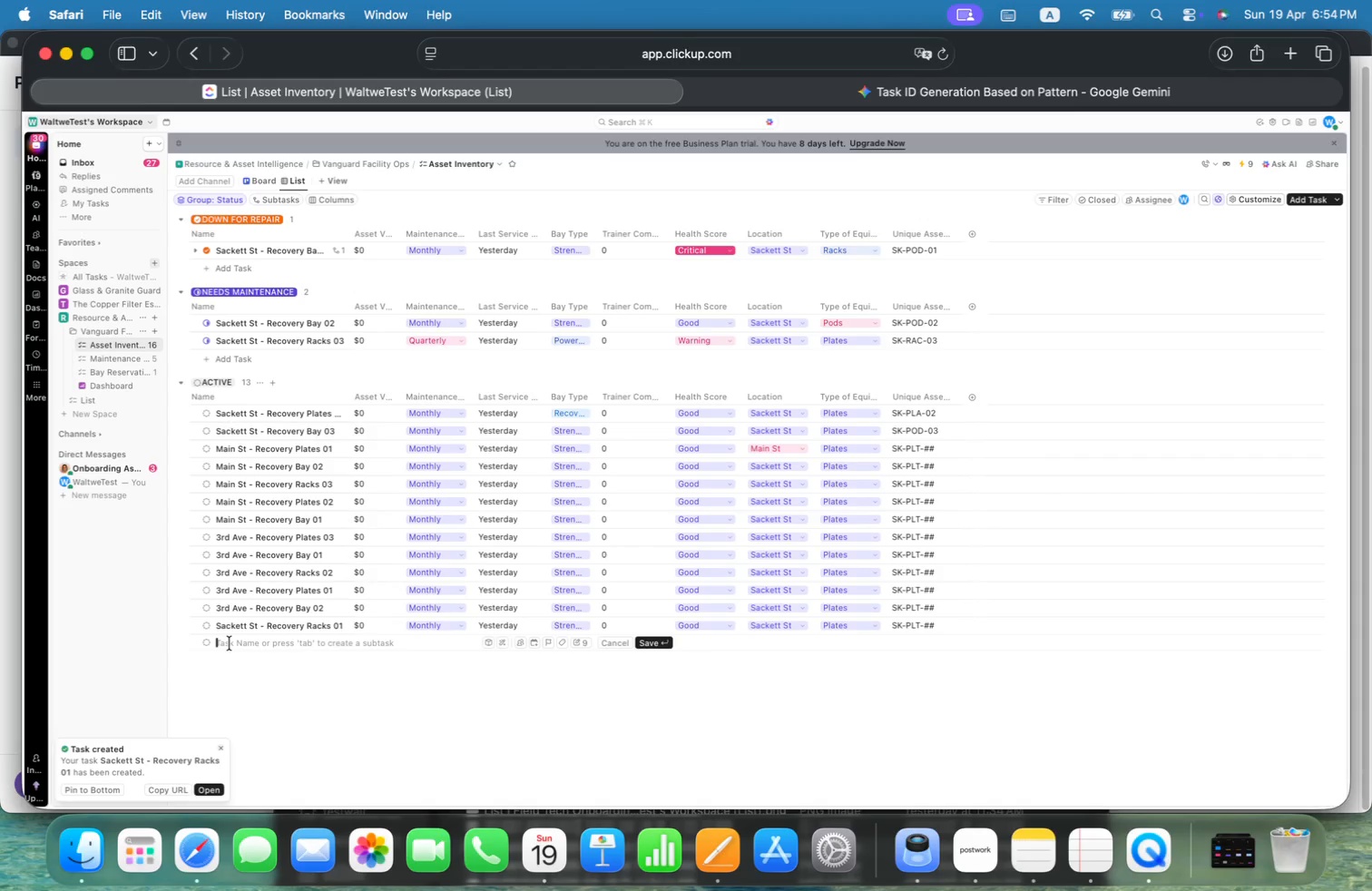 
key(Meta+V)
 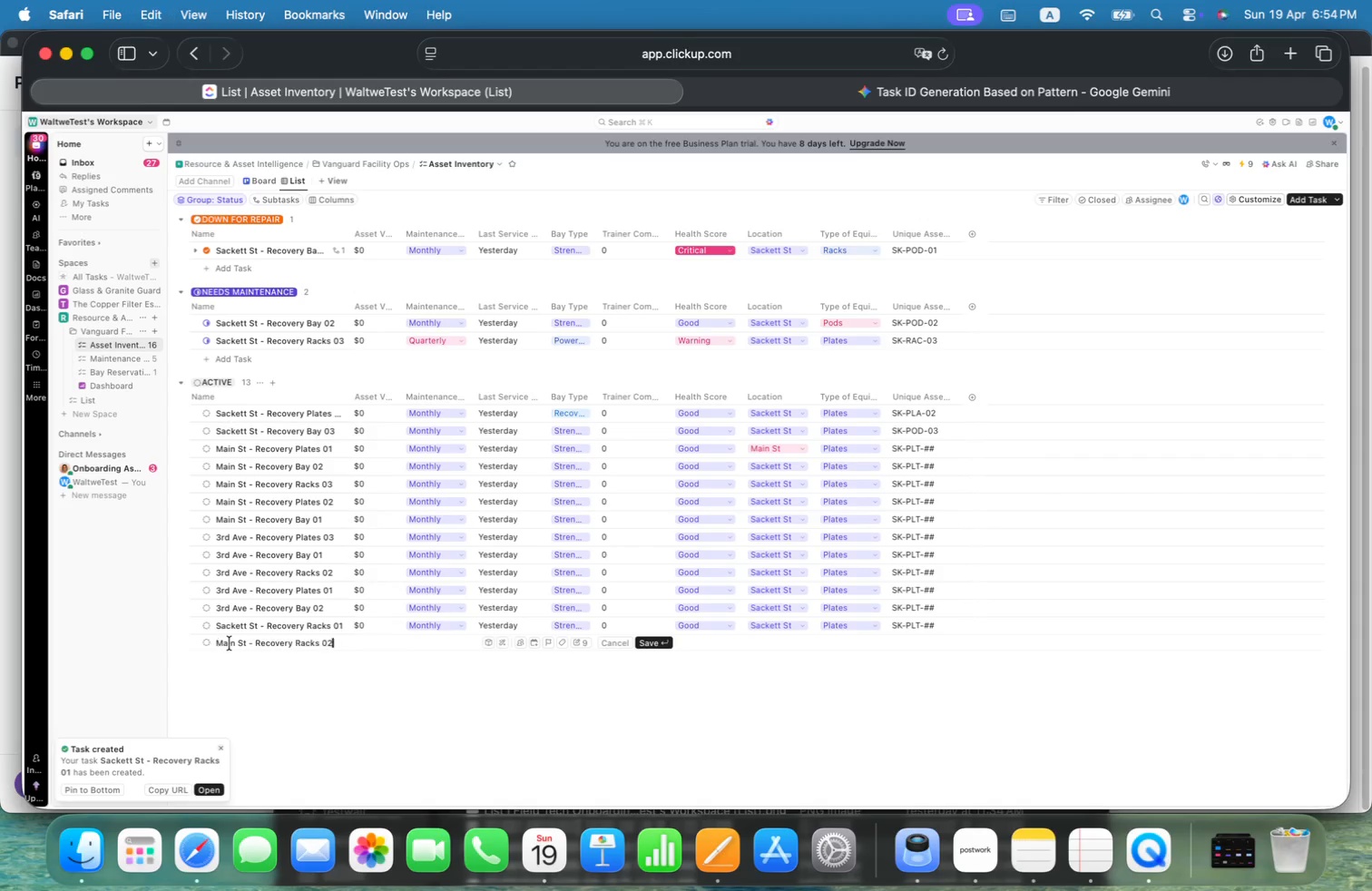 
key(Enter)
 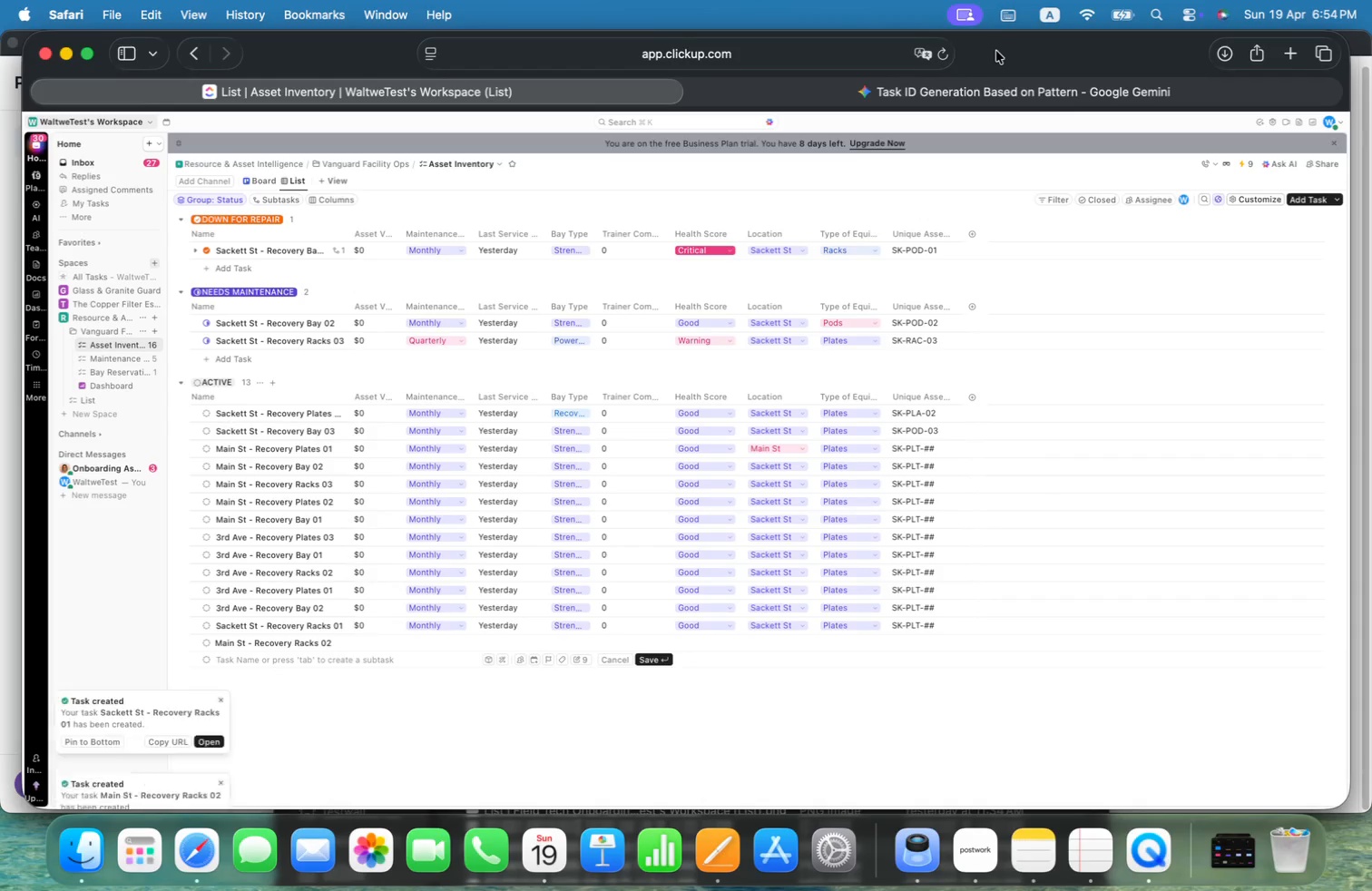 
left_click([975, 93])
 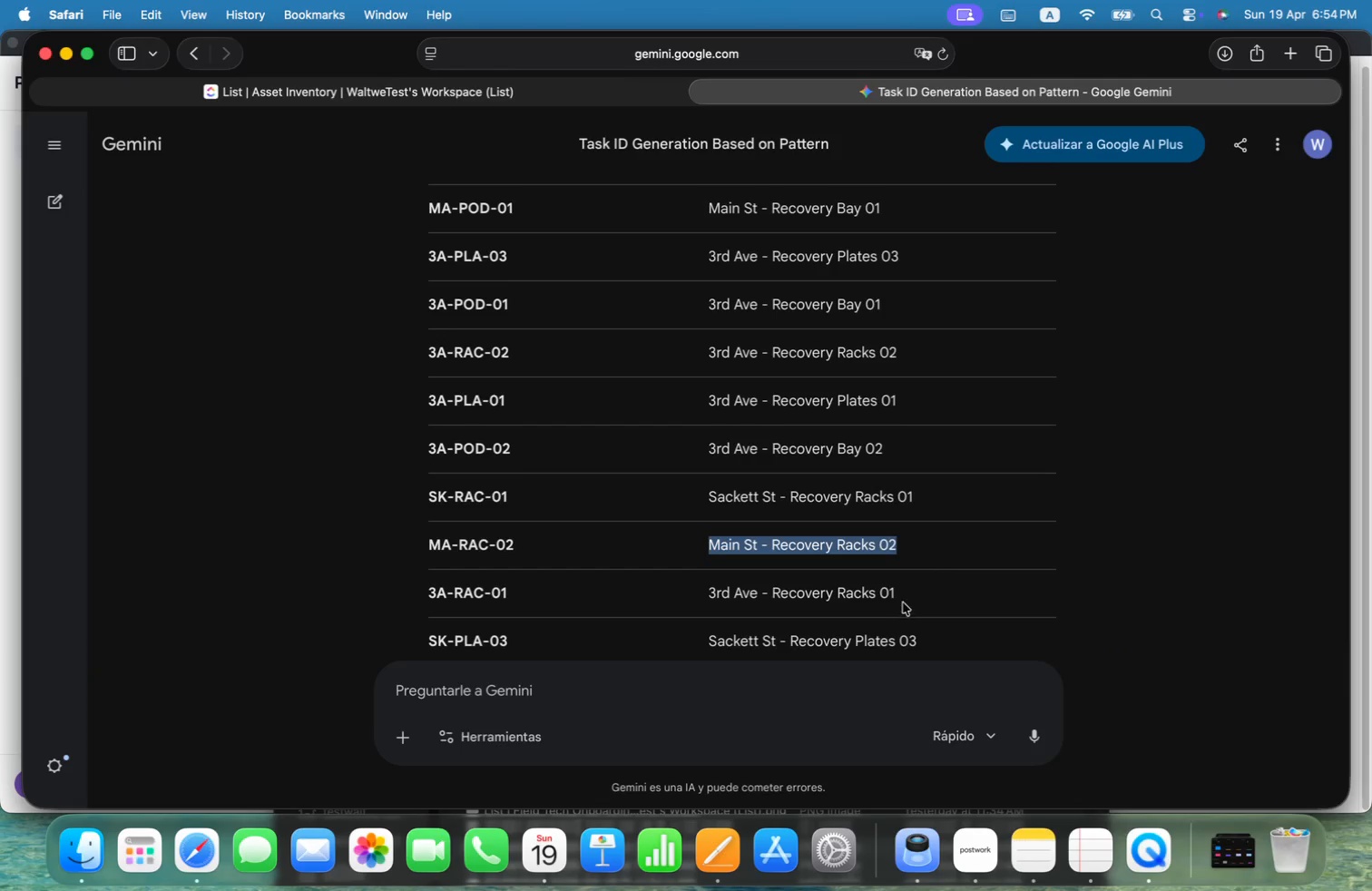 
left_click_drag(start_coordinate=[899, 594], to_coordinate=[710, 595])
 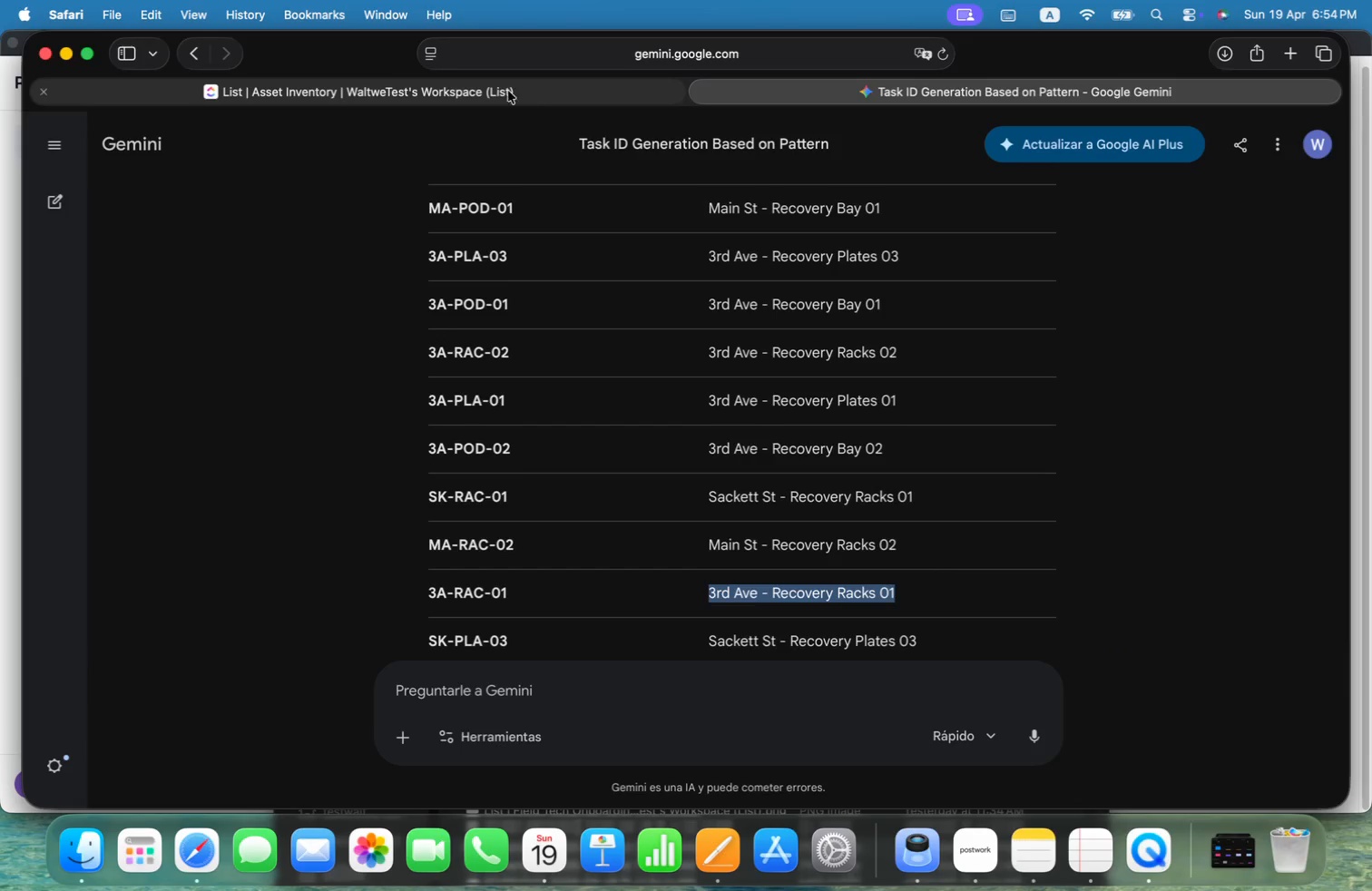 
key(Meta+CommandLeft)
 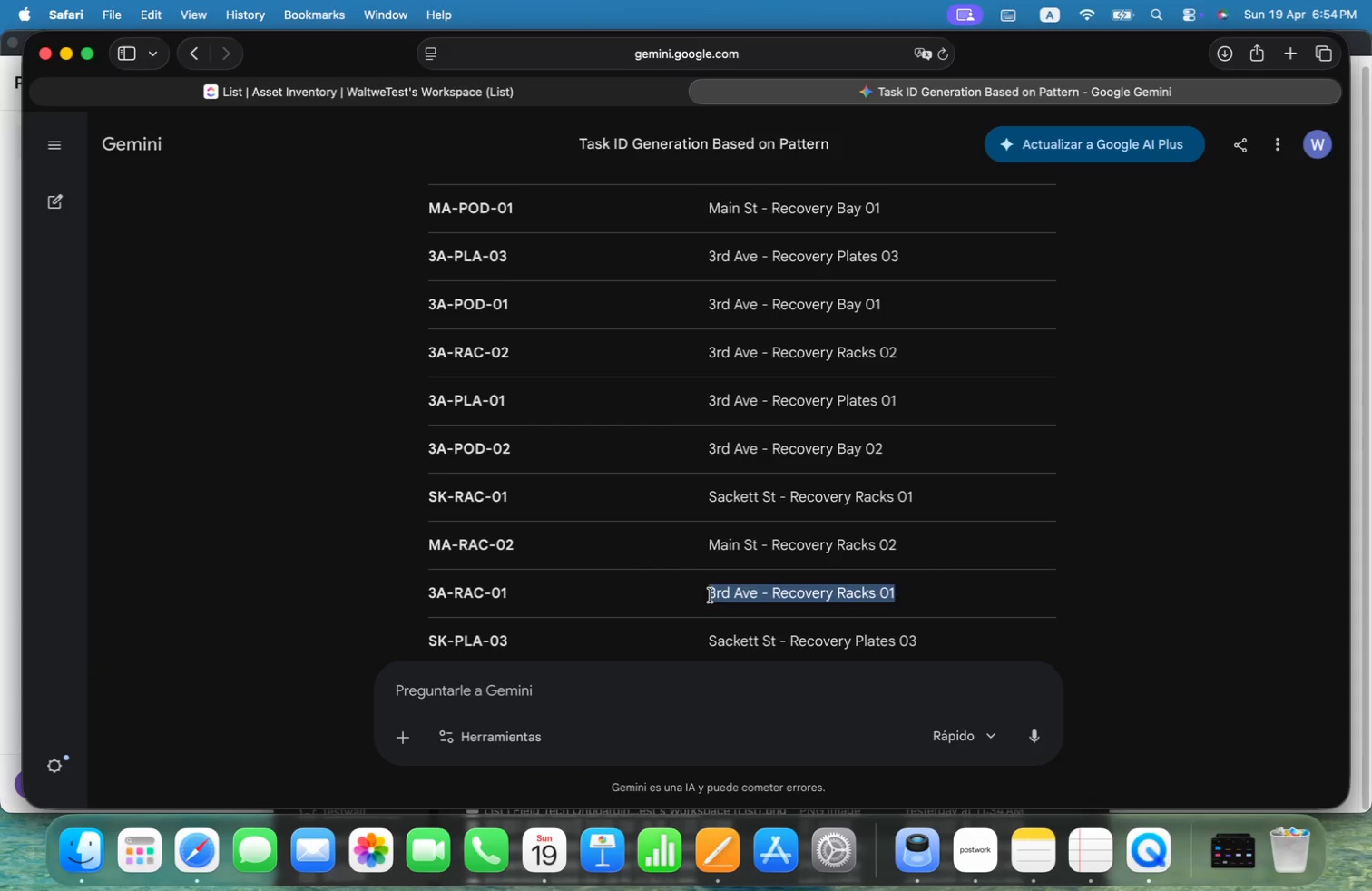 
key(Meta+C)
 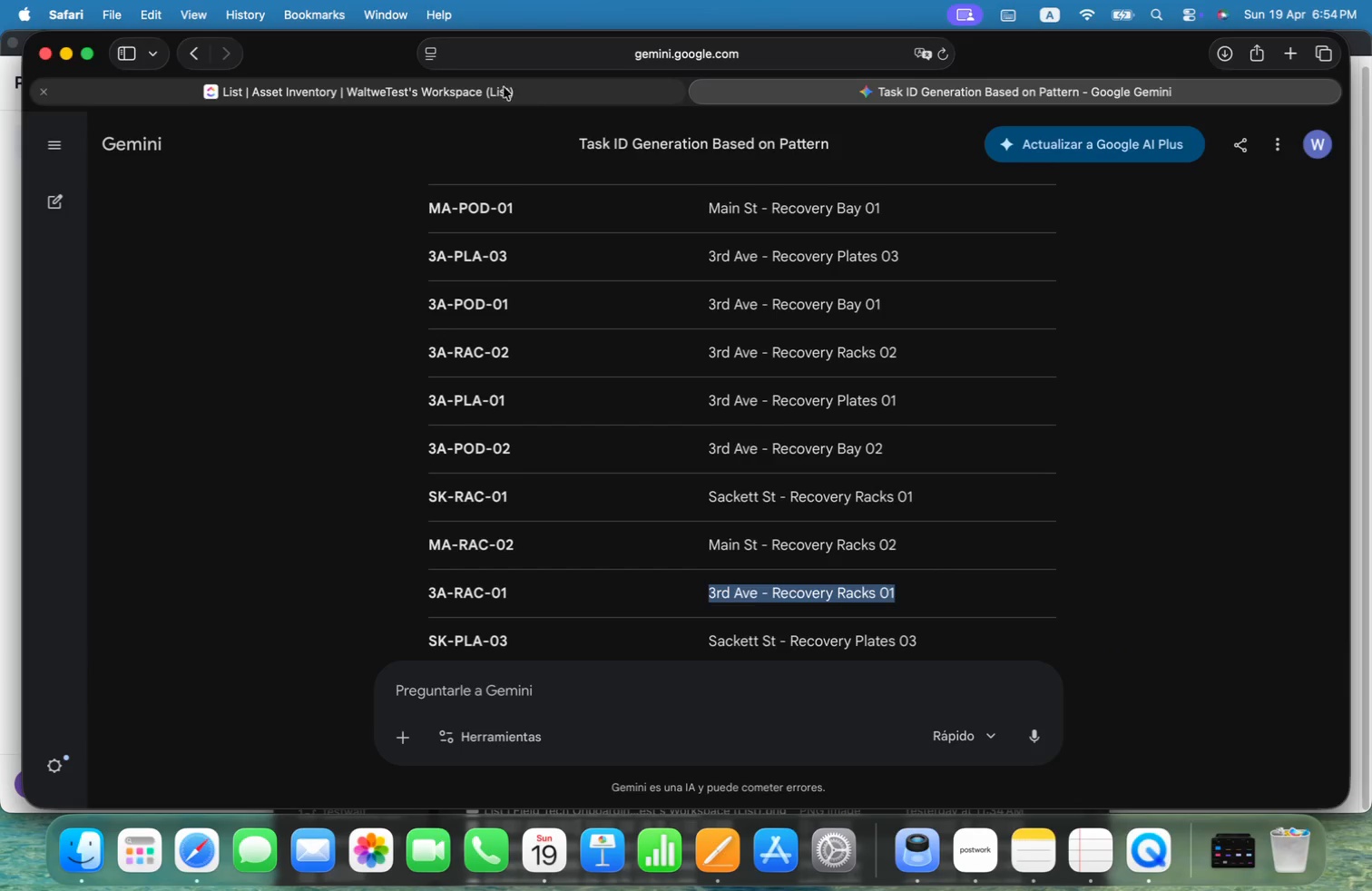 
left_click([501, 82])
 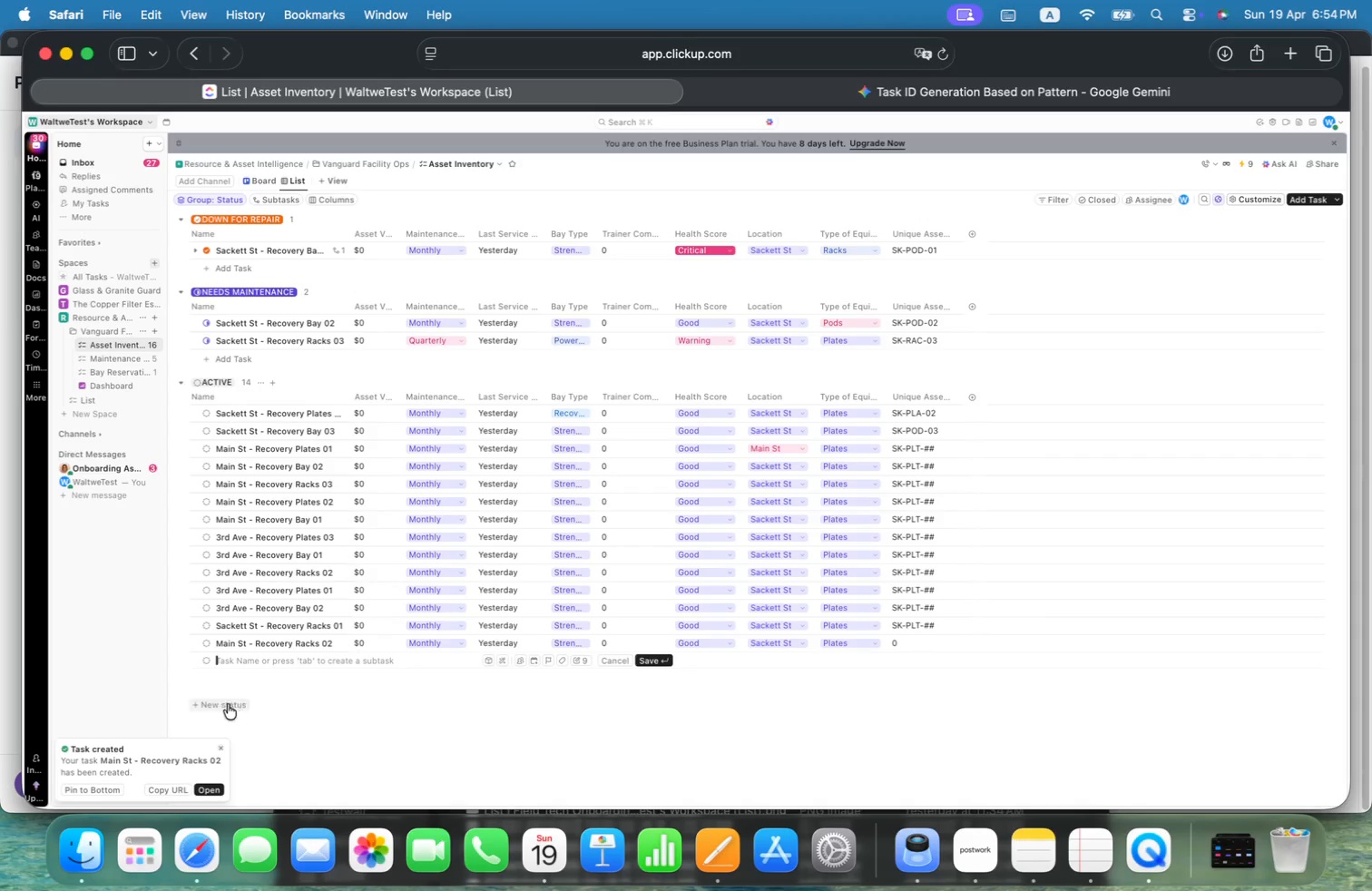 
key(Meta+CommandLeft)
 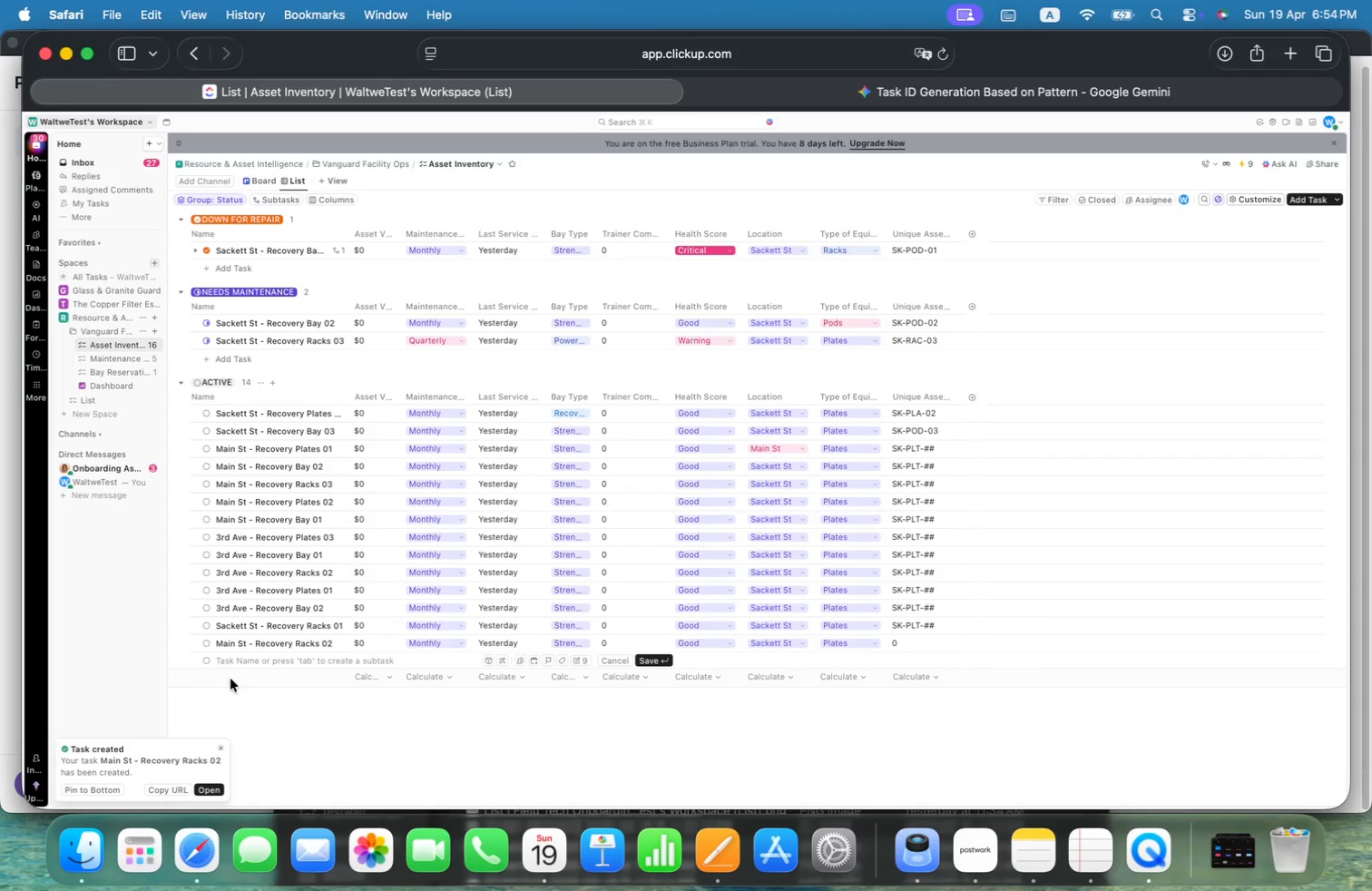 
key(Meta+V)
 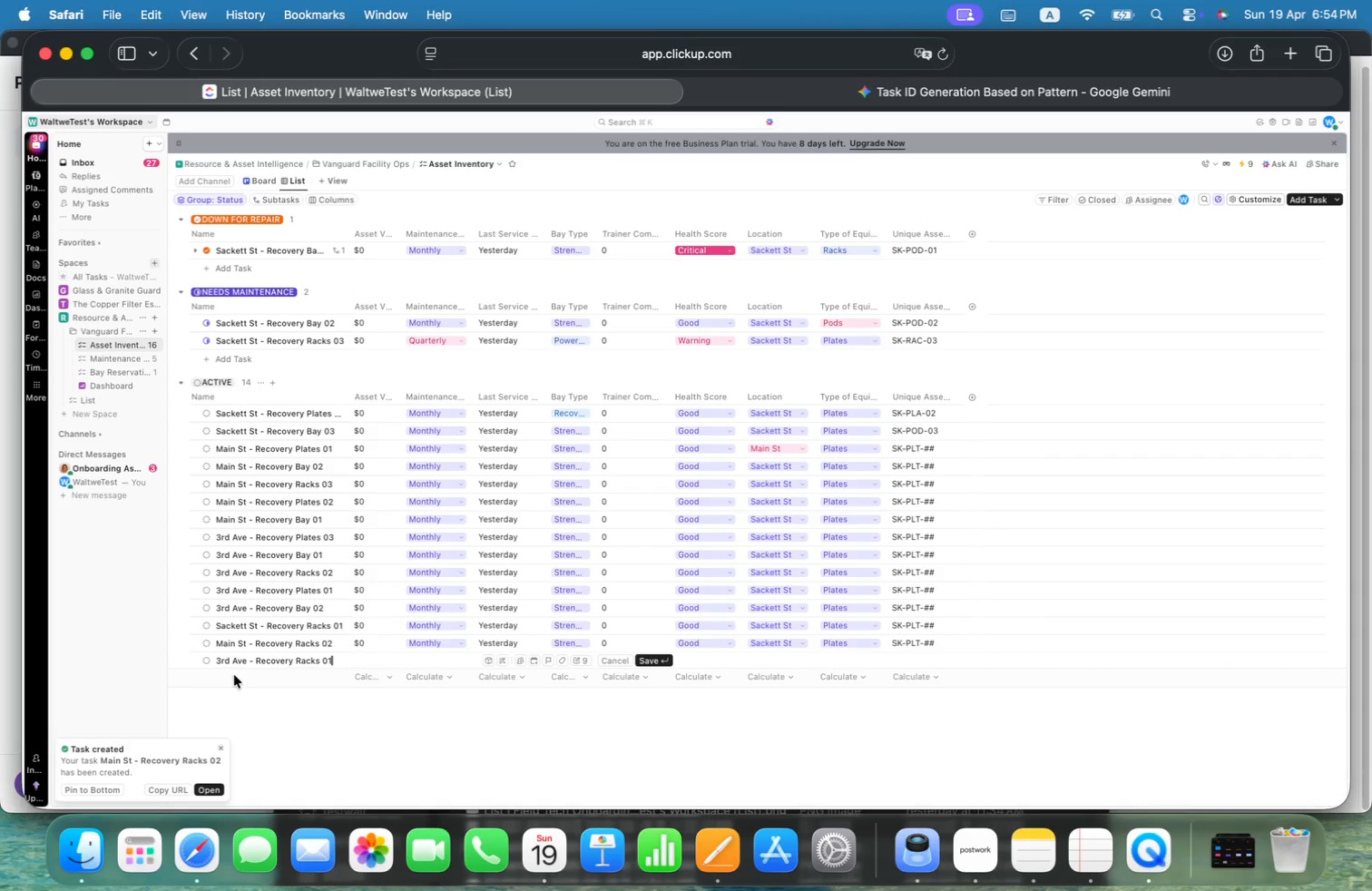 
key(Enter)
 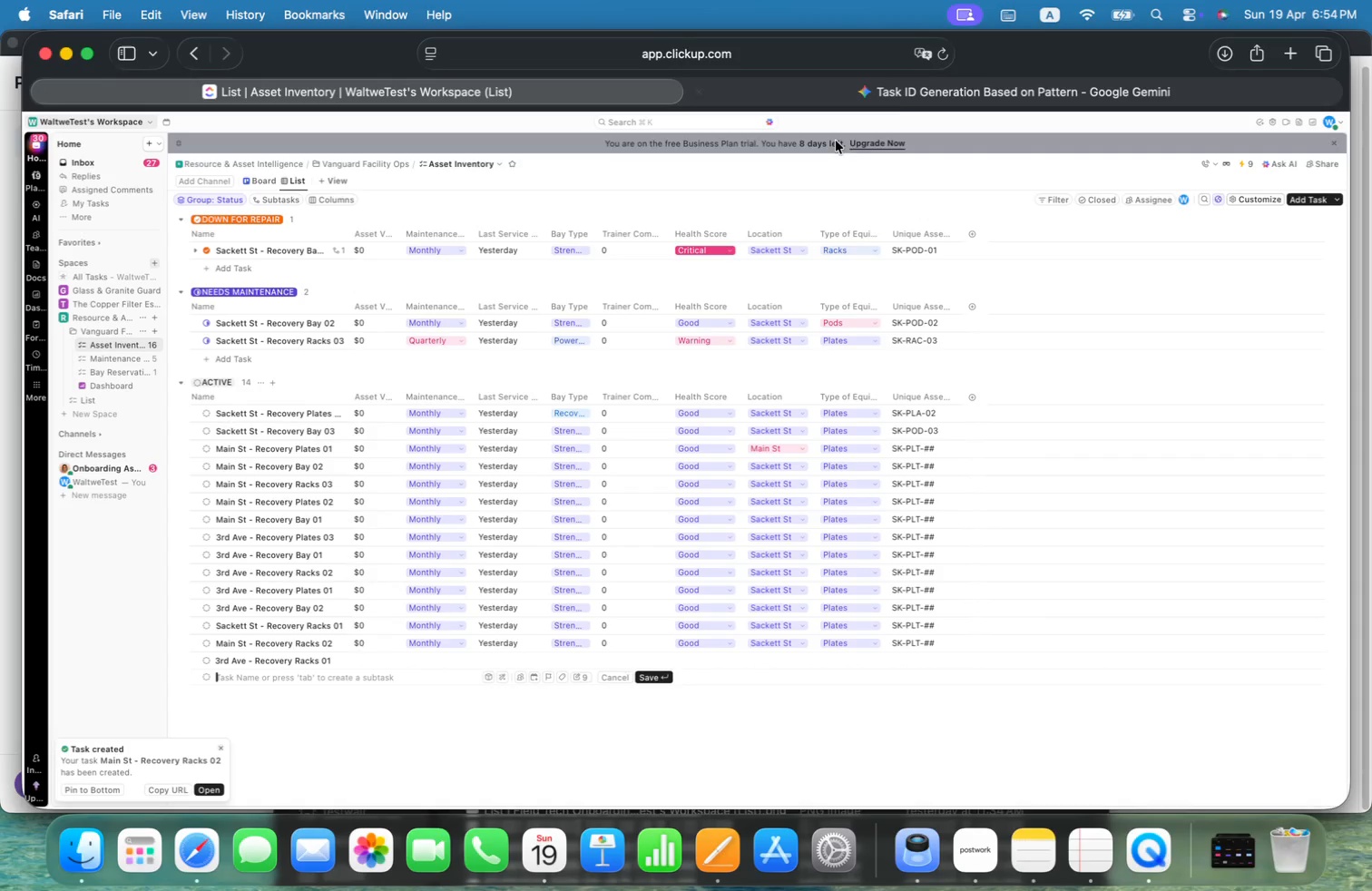 
left_click([922, 94])
 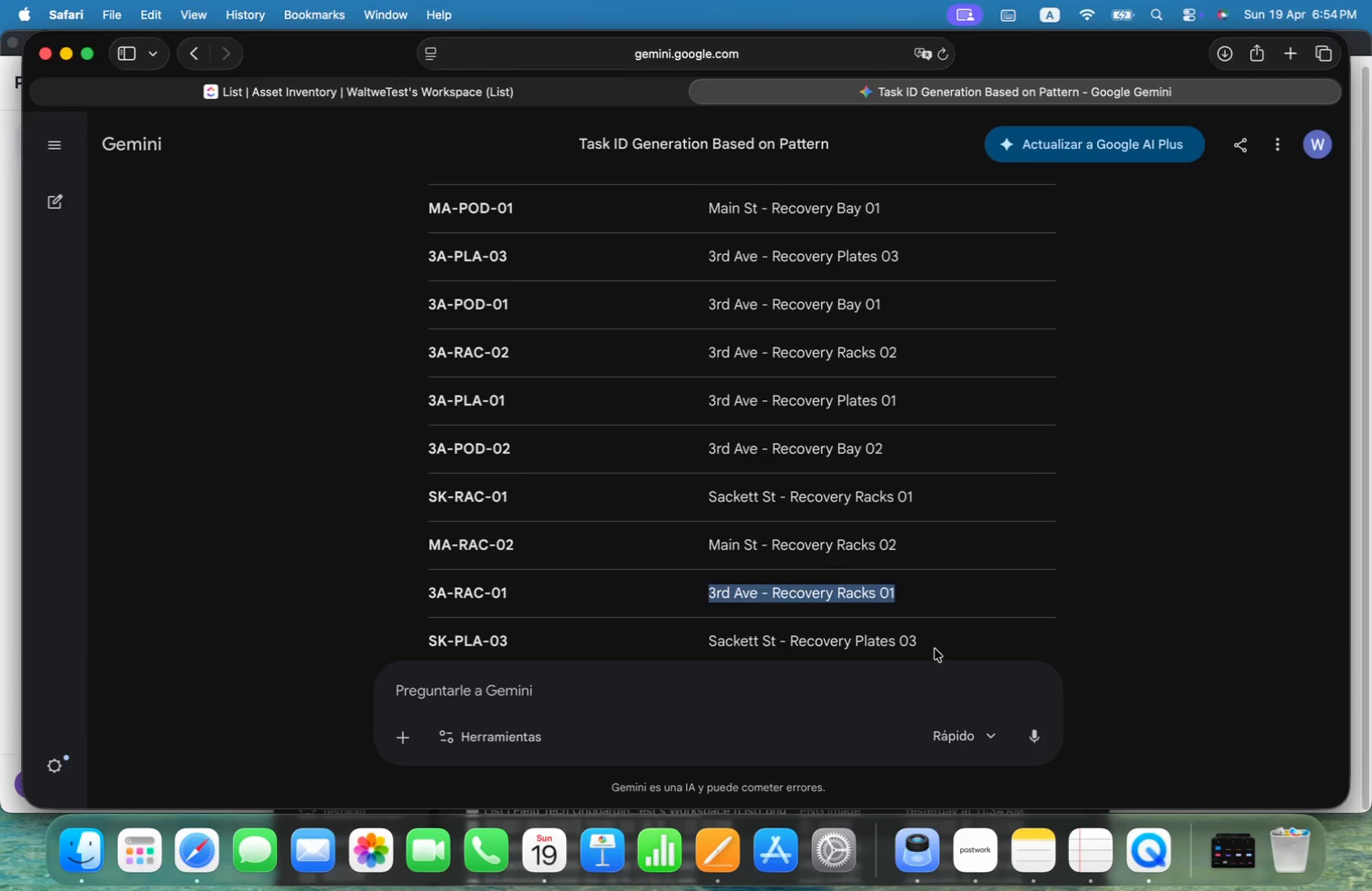 
left_click_drag(start_coordinate=[924, 641], to_coordinate=[711, 645])
 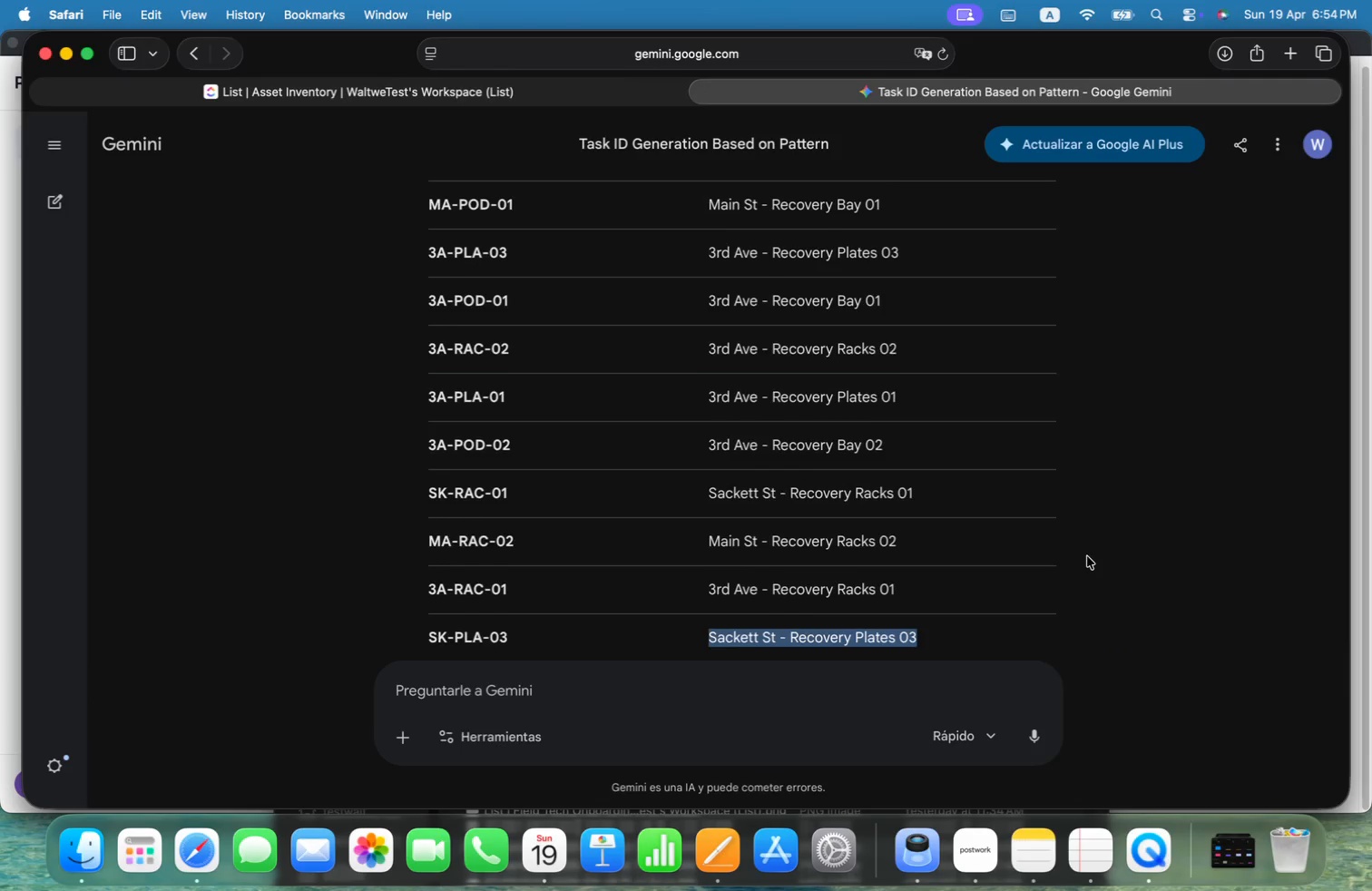 
key(Meta+C)
 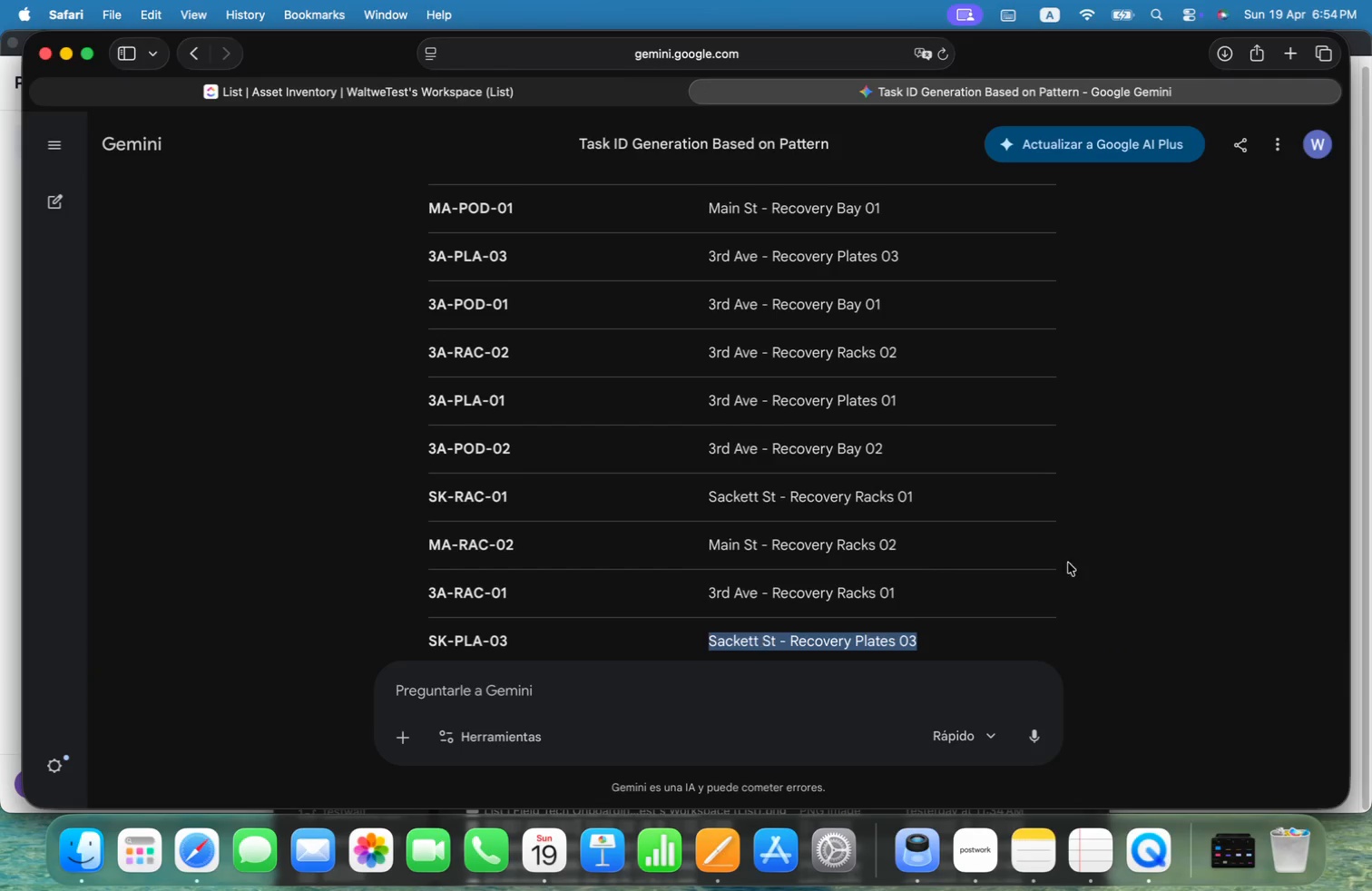 
scroll: coordinate [1087, 556], scroll_direction: down, amount: 9.0
 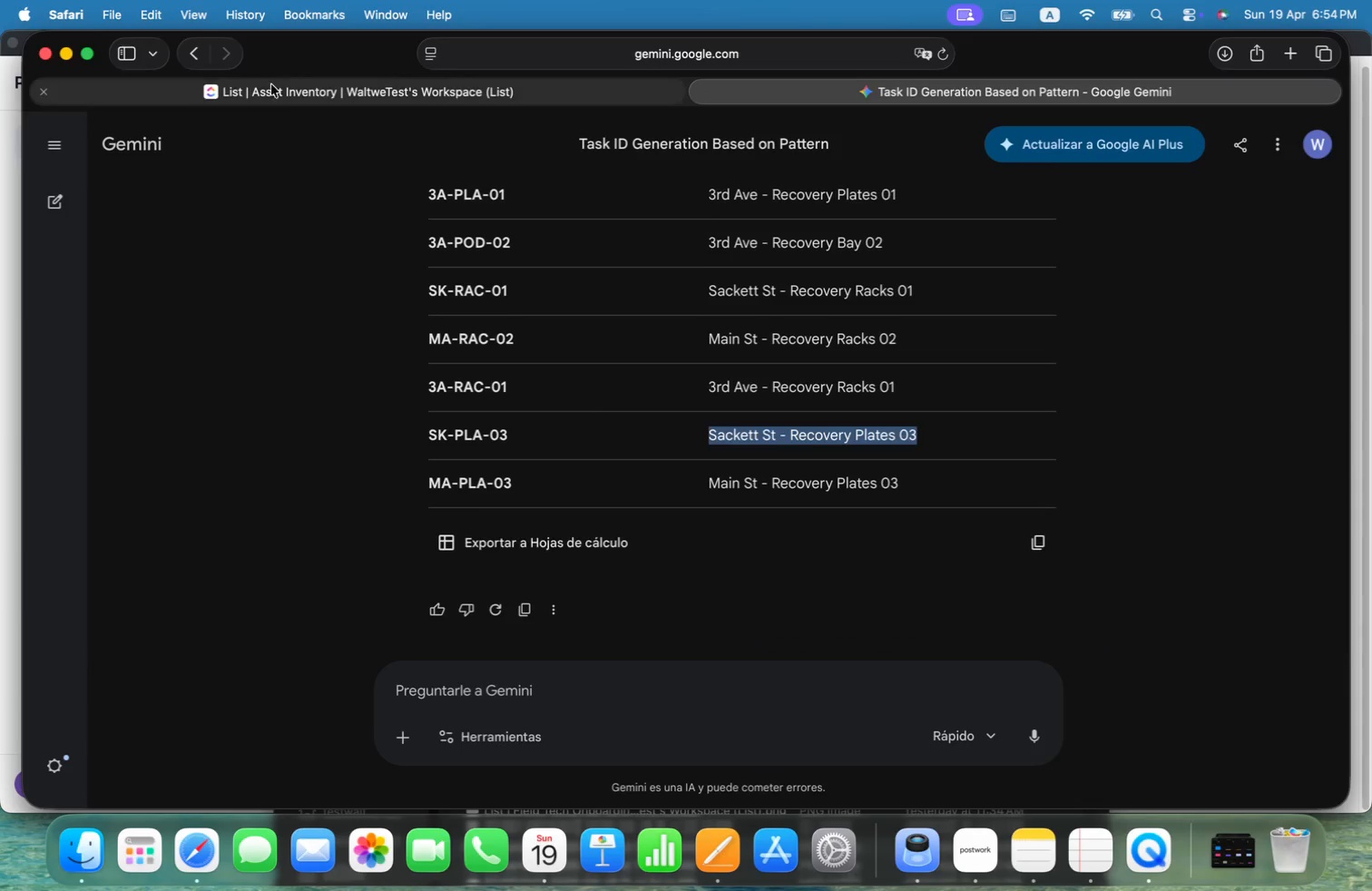 
left_click([288, 92])
 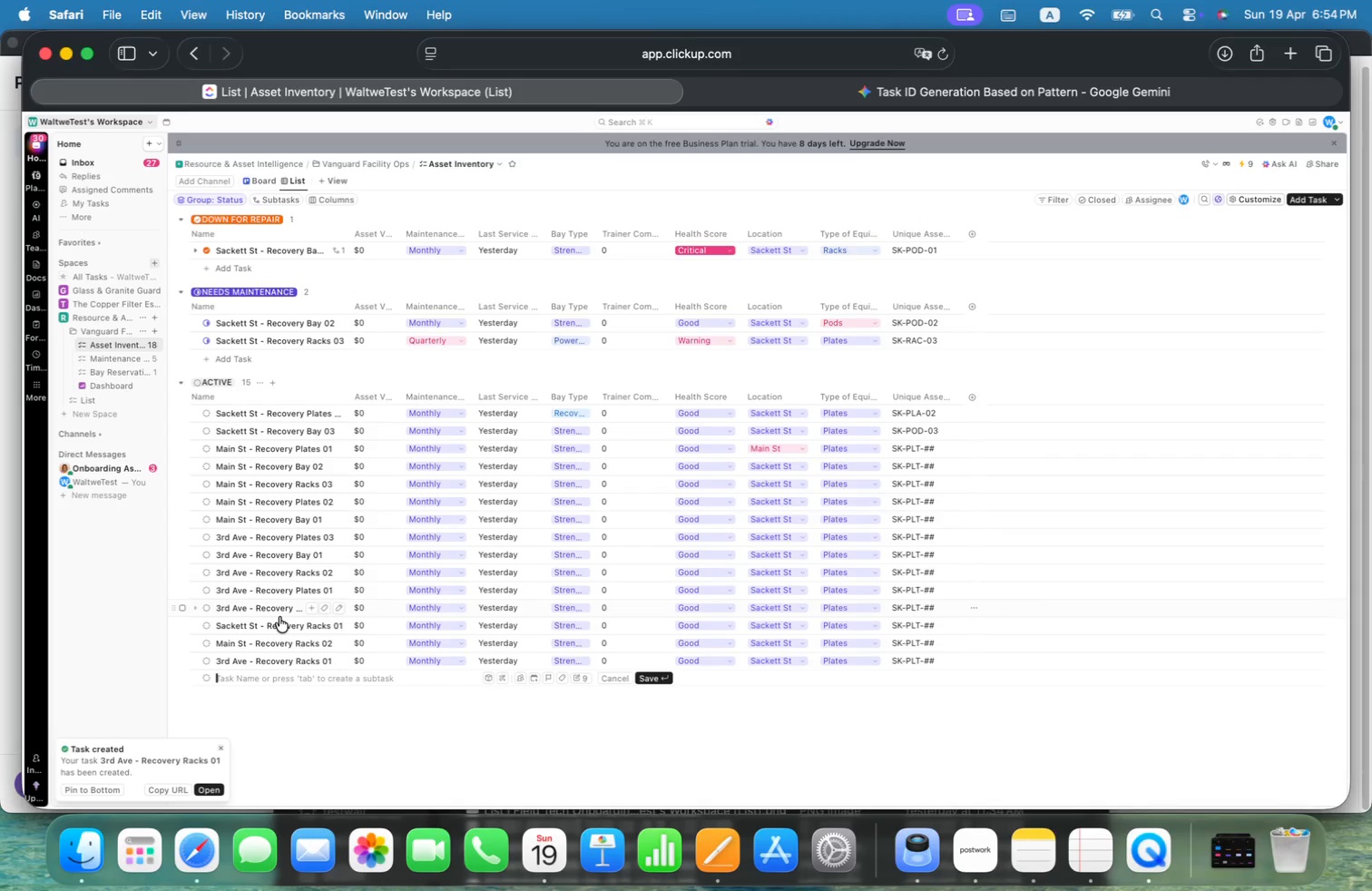 
key(Meta+CommandLeft)
 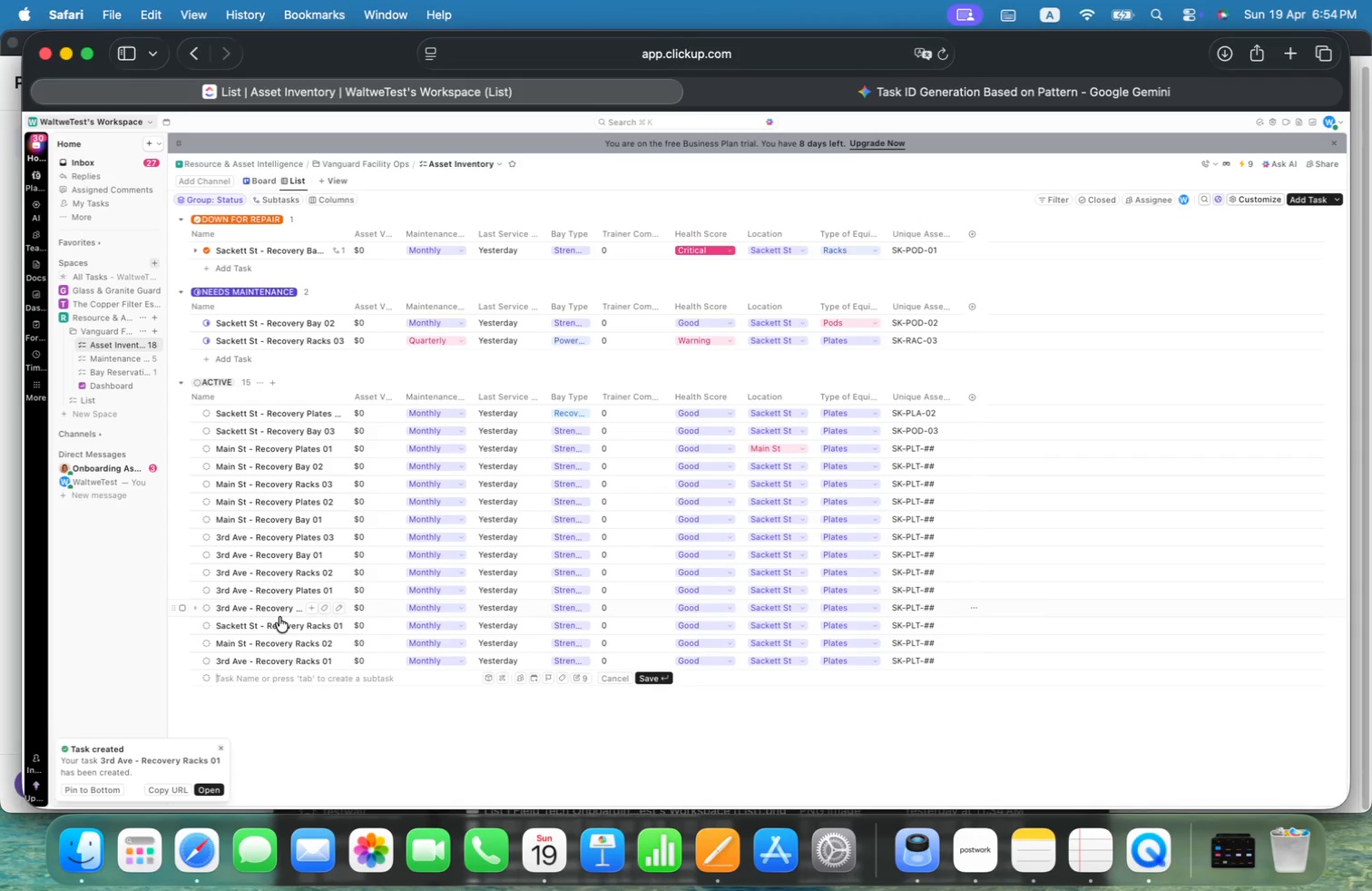 
key(Meta+V)
 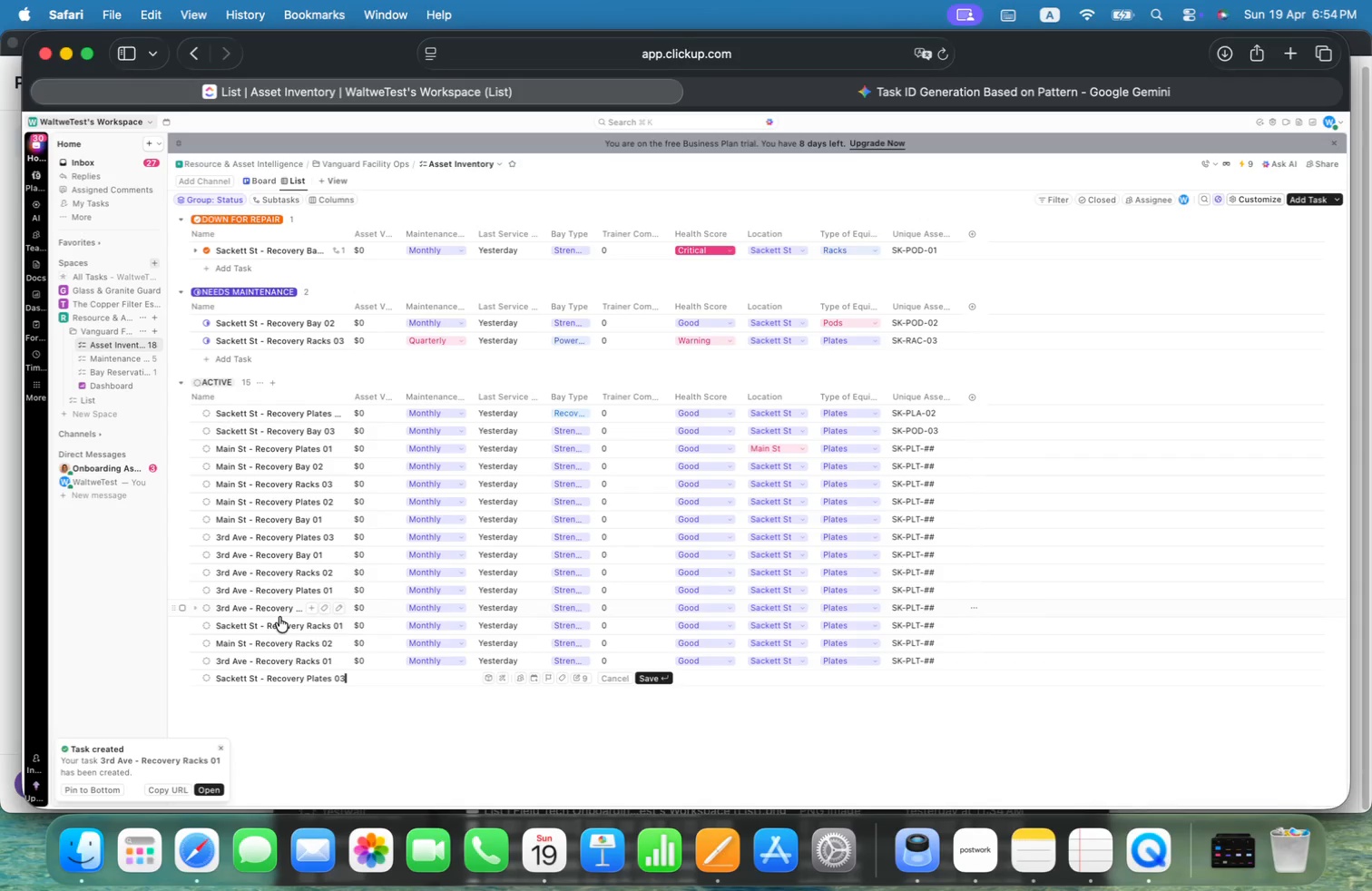 
key(Enter)
 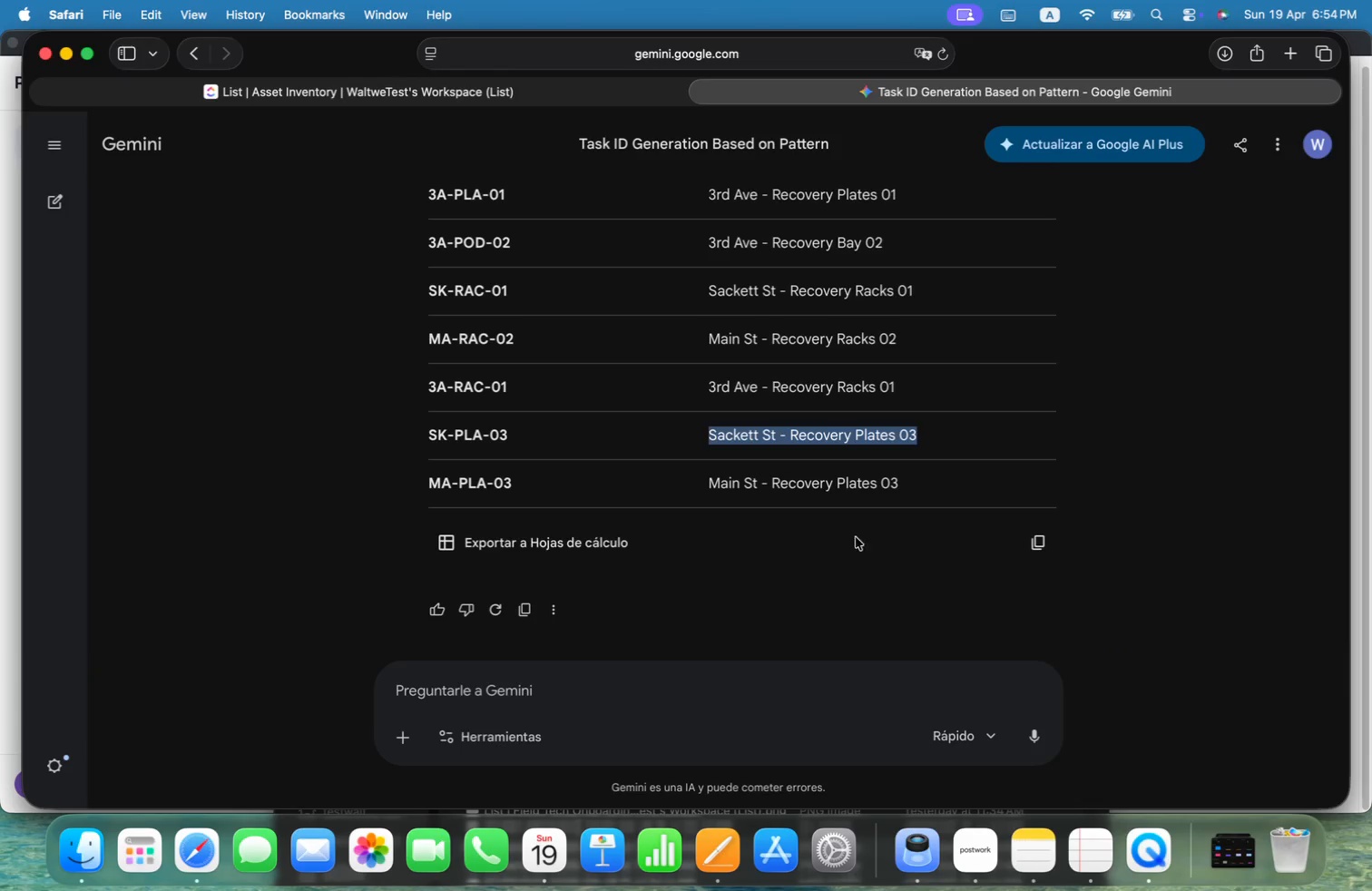 
left_click_drag(start_coordinate=[904, 478], to_coordinate=[713, 485])
 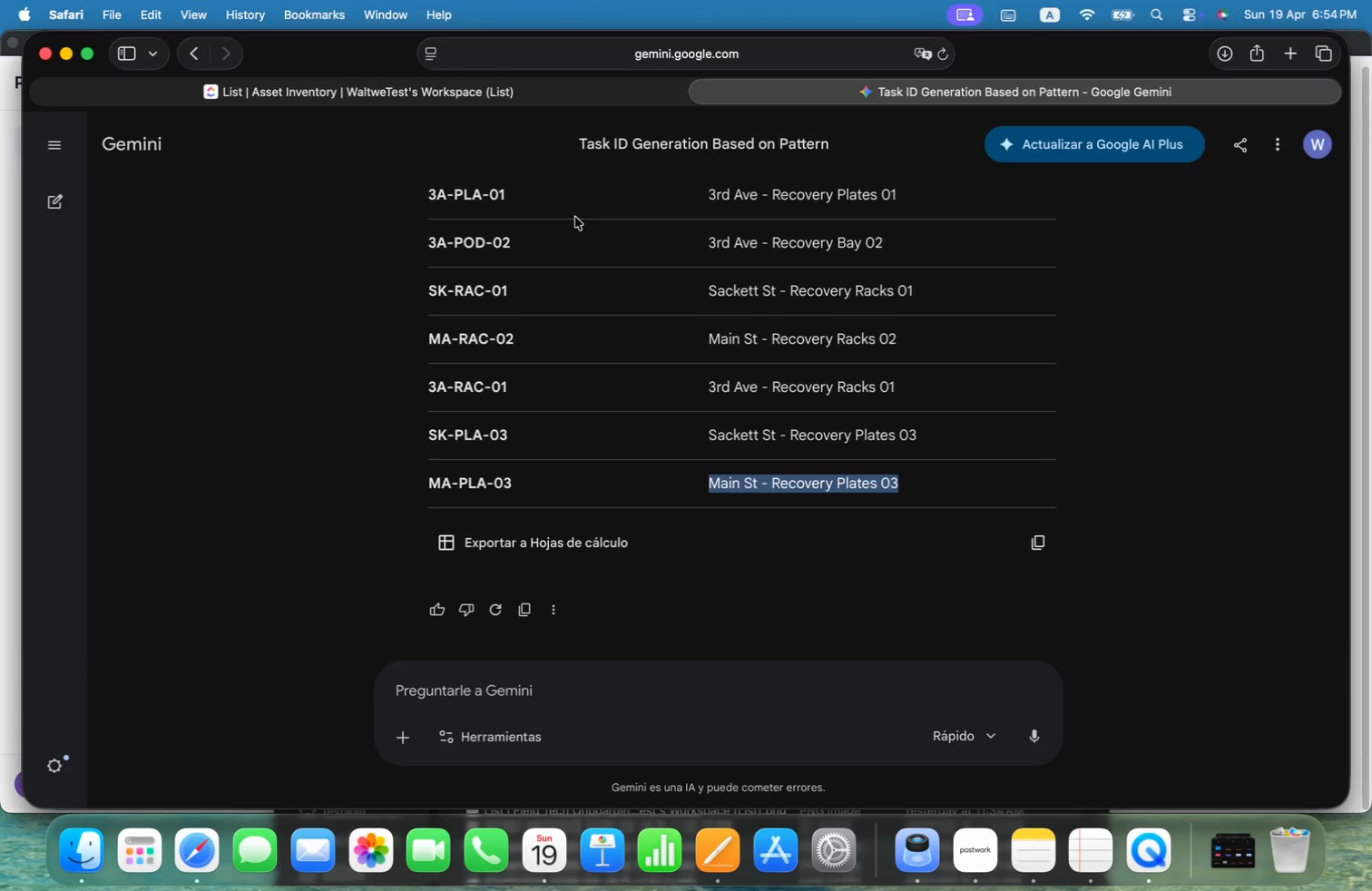 
key(Meta+C)
 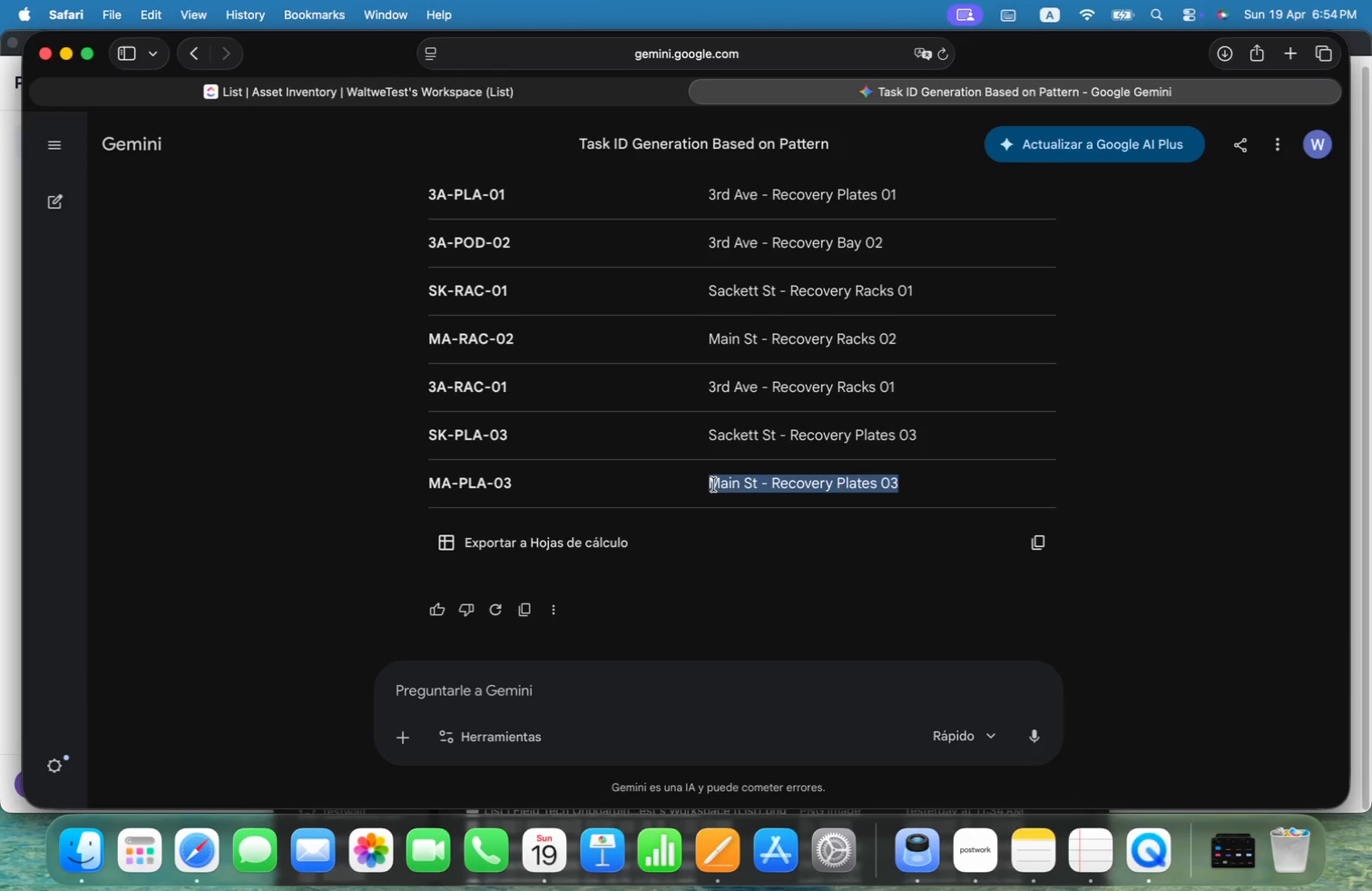 
key(Meta+C)
 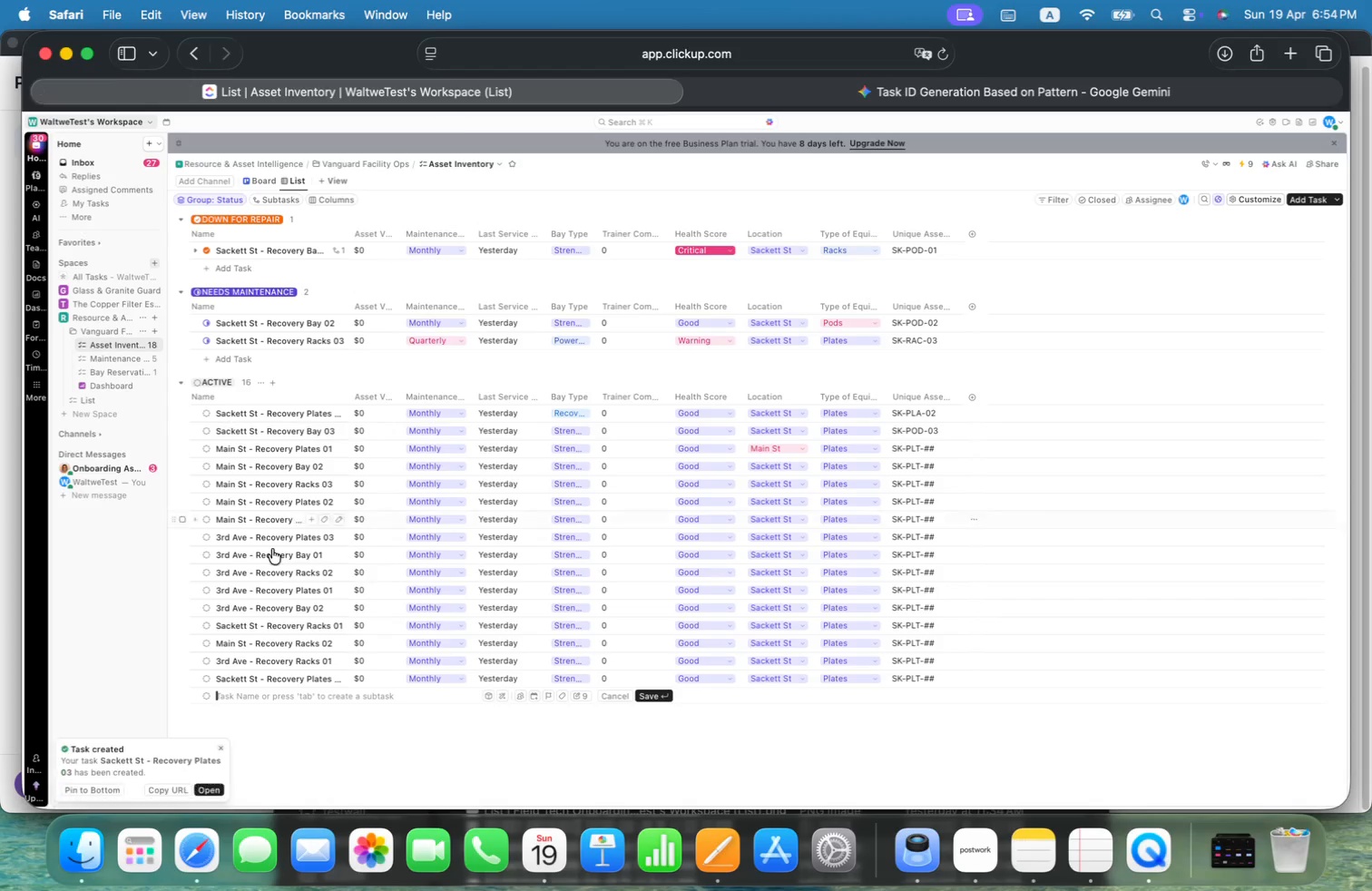 
key(Meta+CommandLeft)
 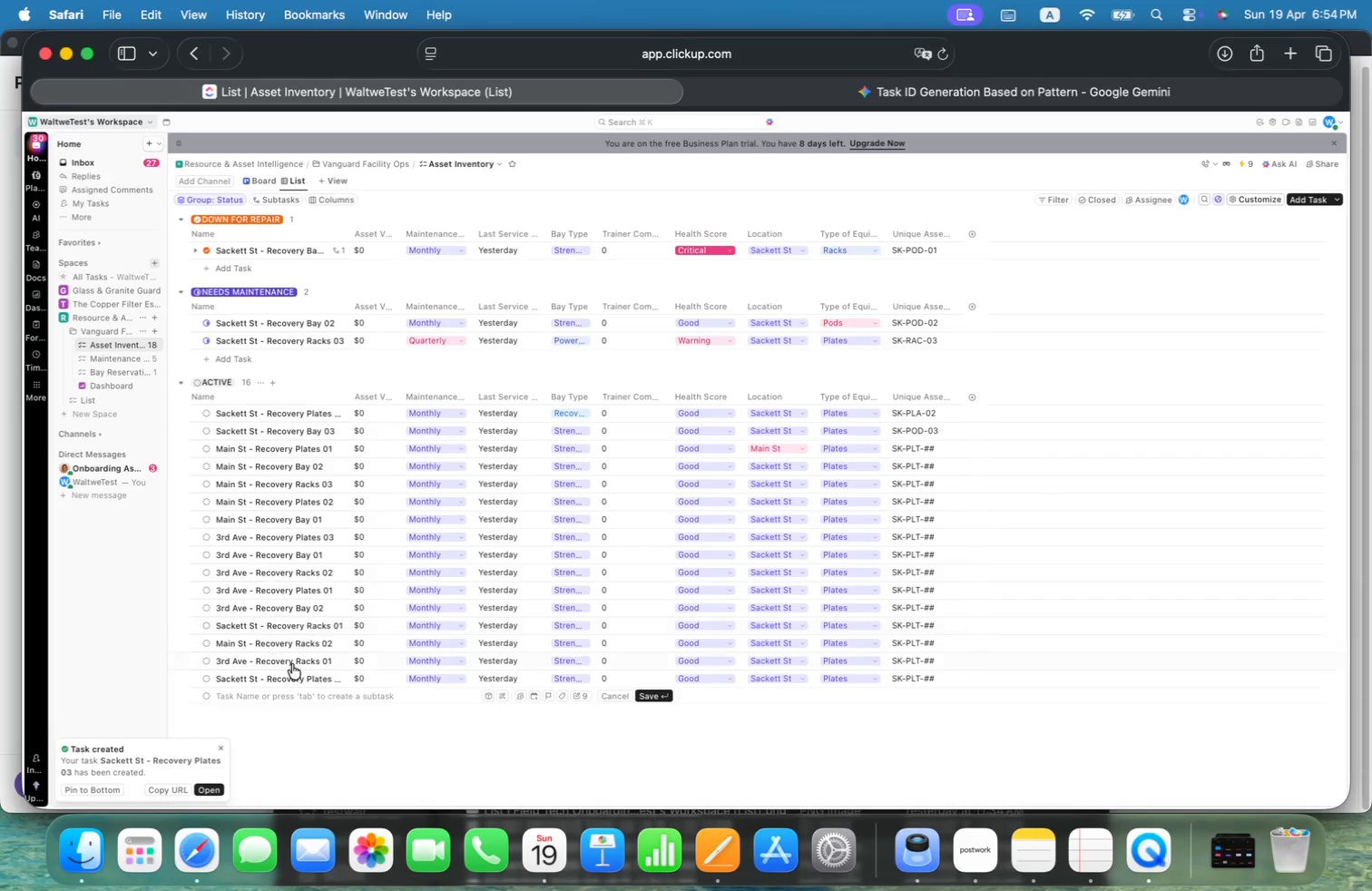 
key(Meta+V)
 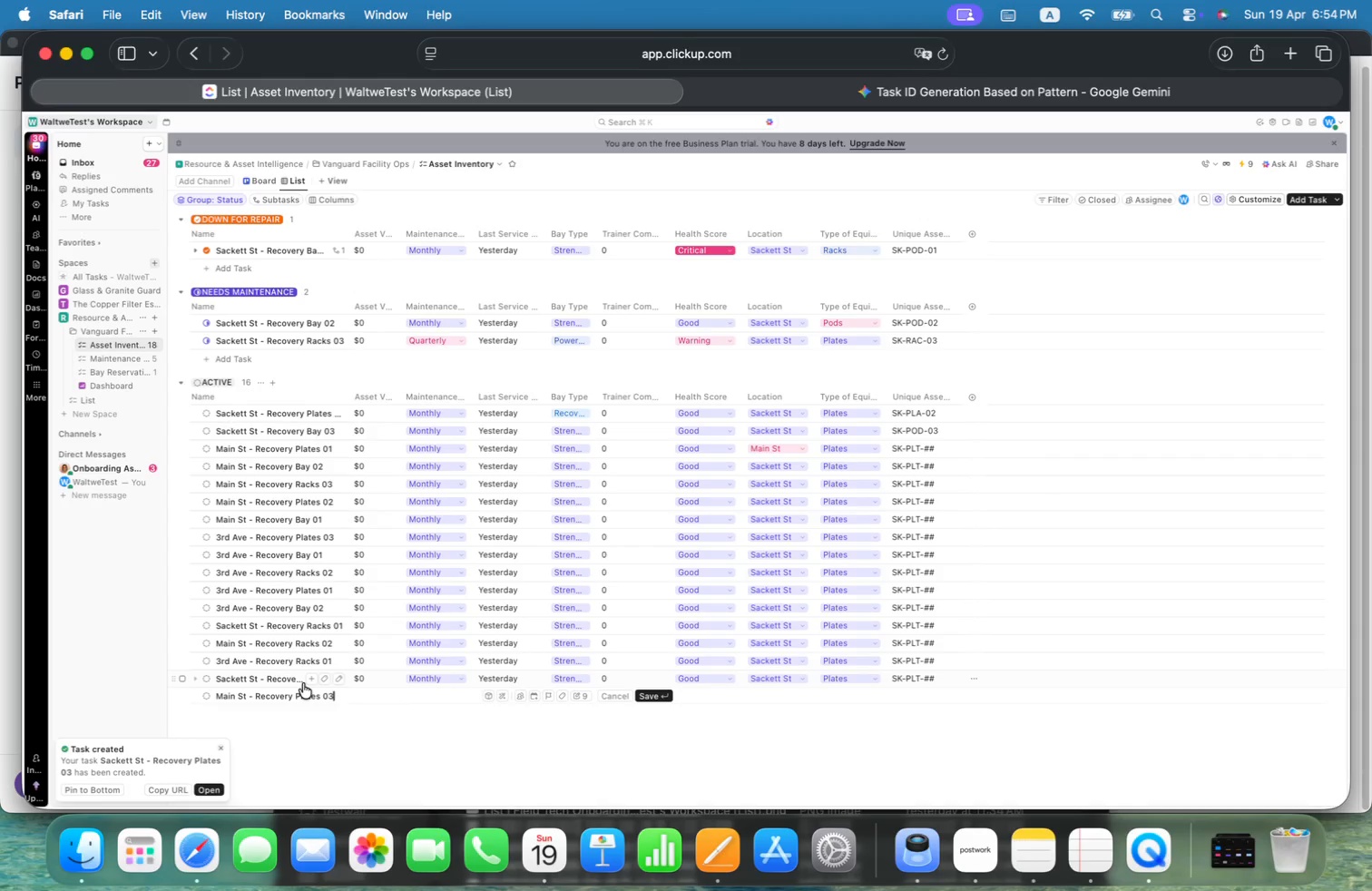 
key(Enter)
 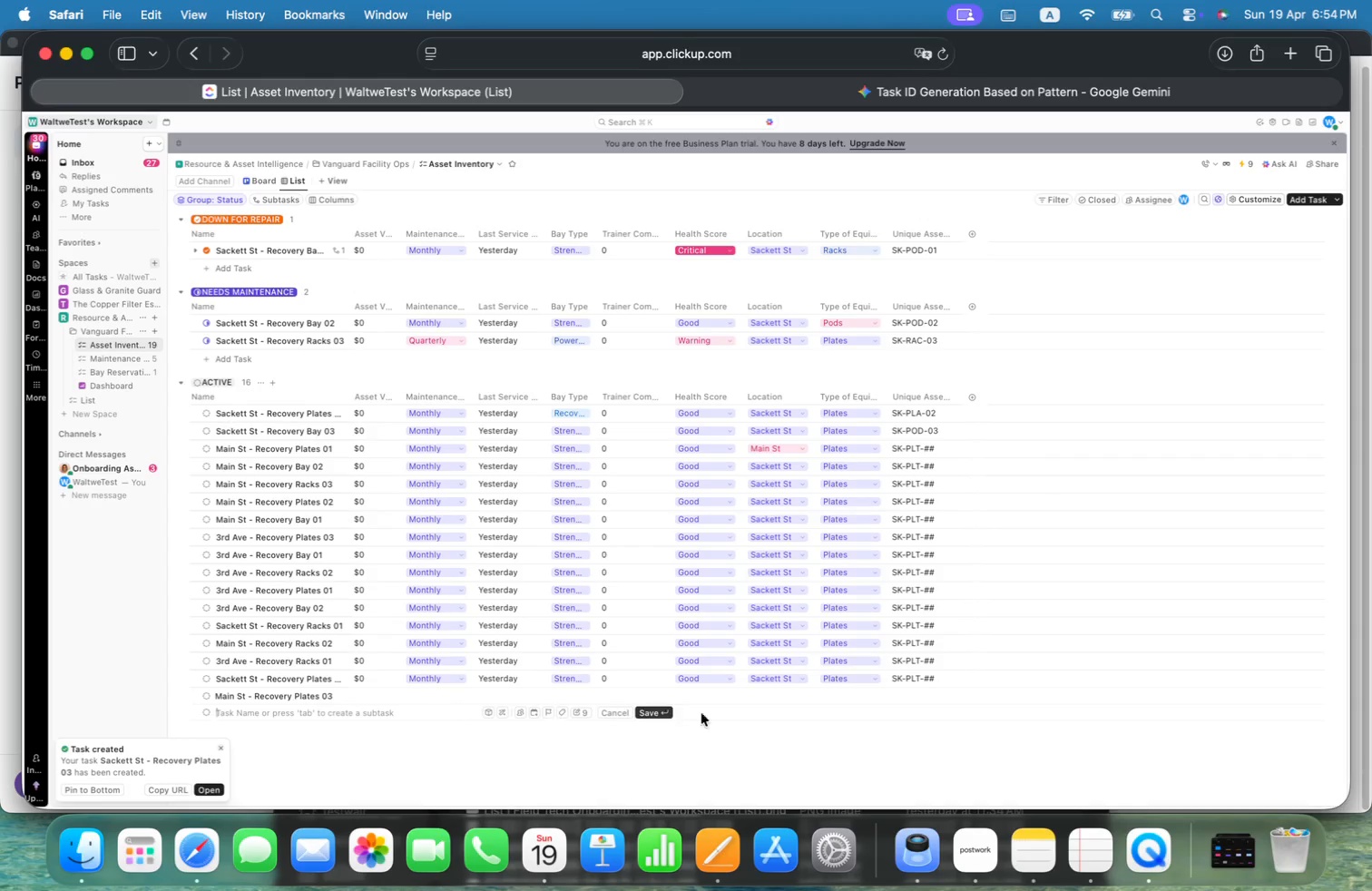 
mouse_move([773, 731])
 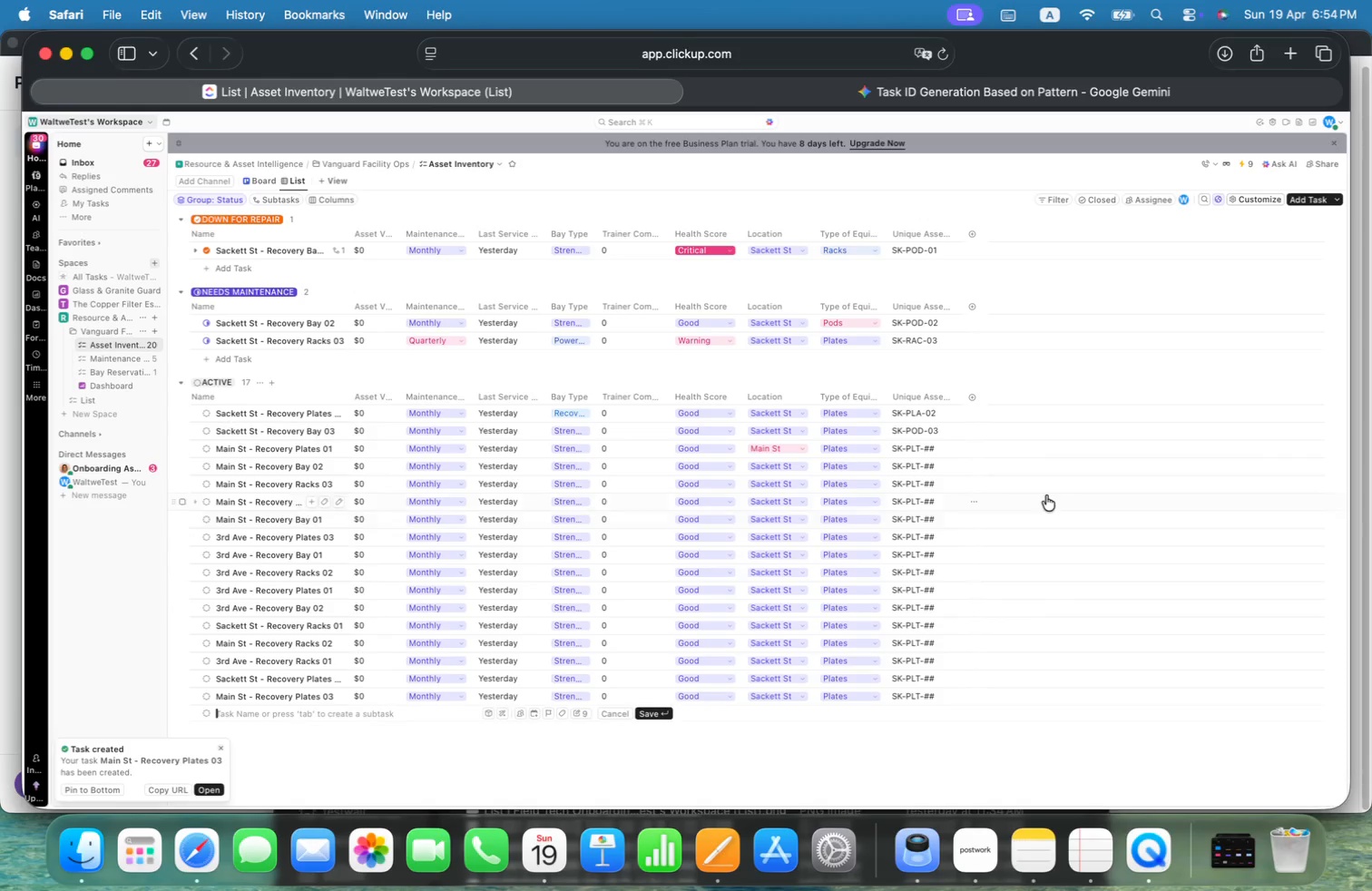 
wait(5.54)
 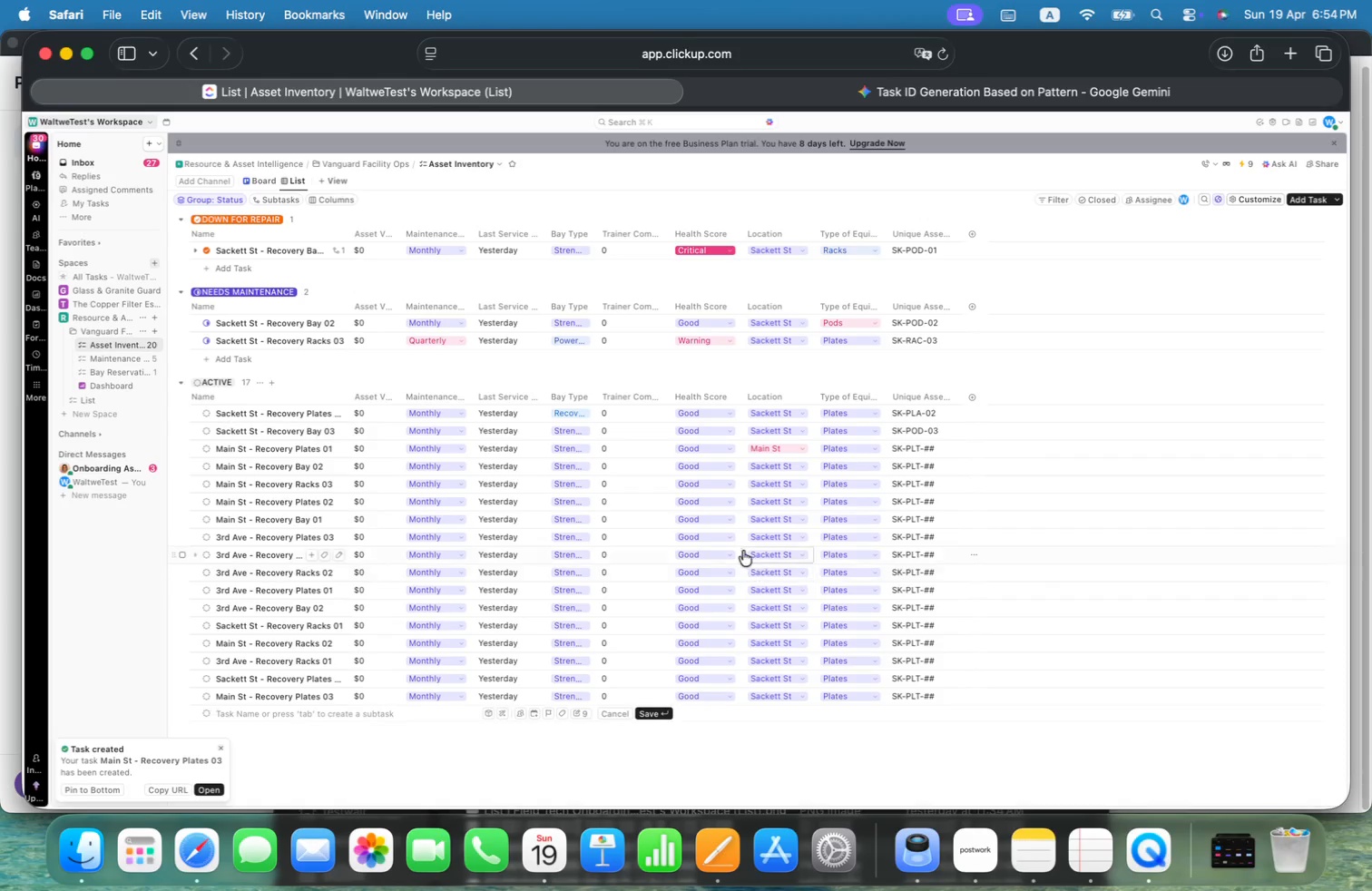 
left_click([777, 465])
 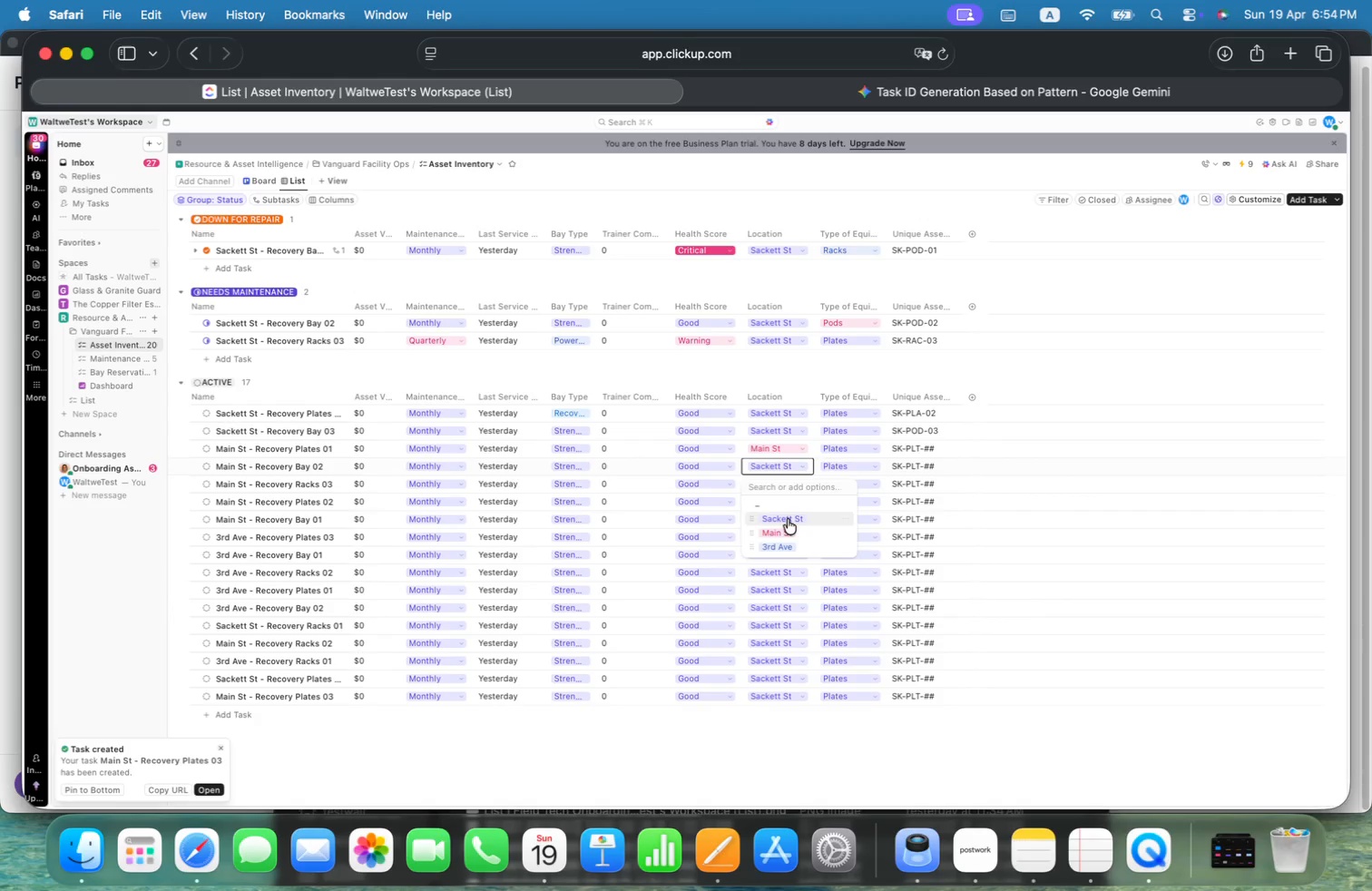 
left_click([787, 529])
 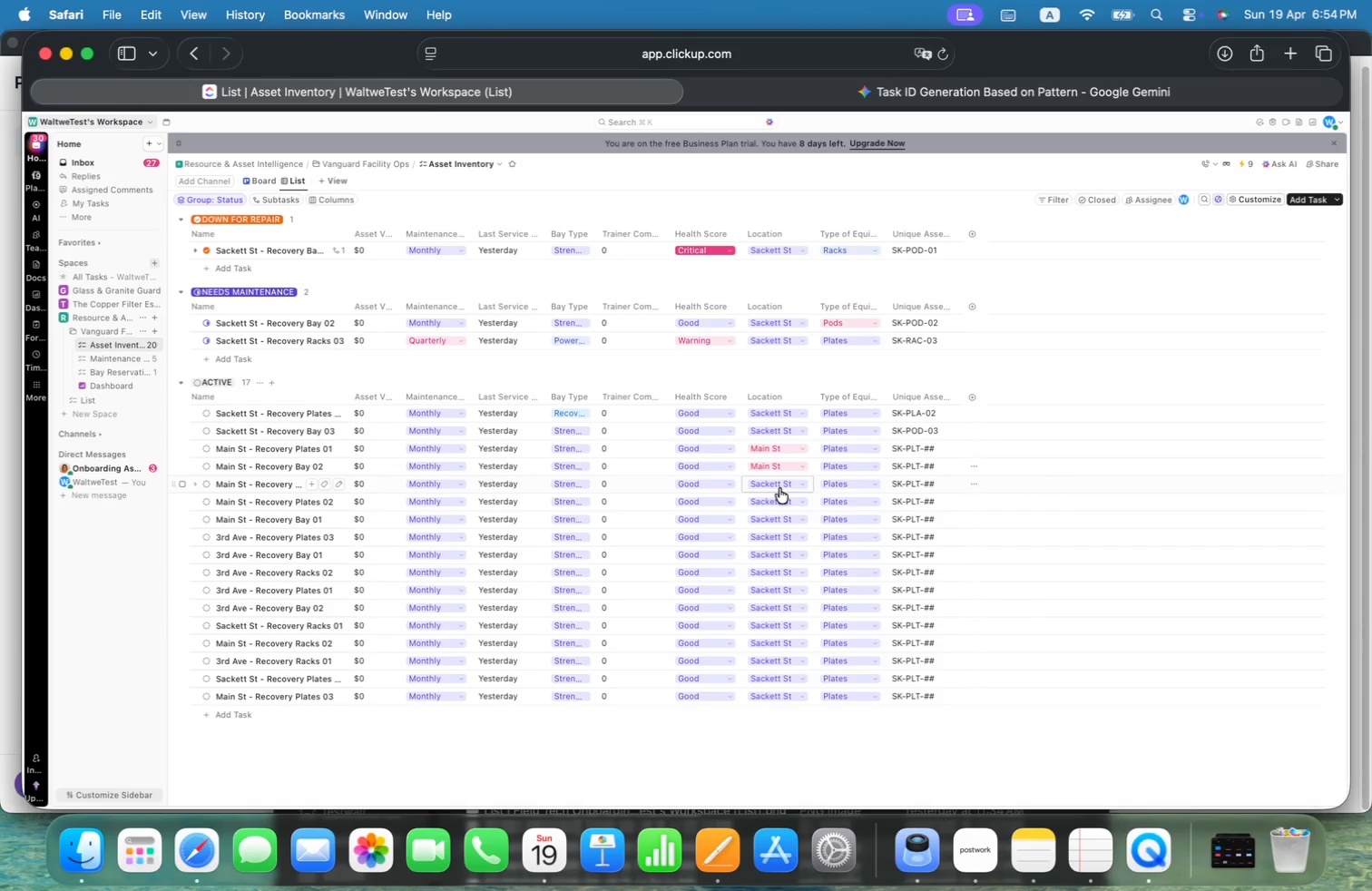 
left_click([779, 485])
 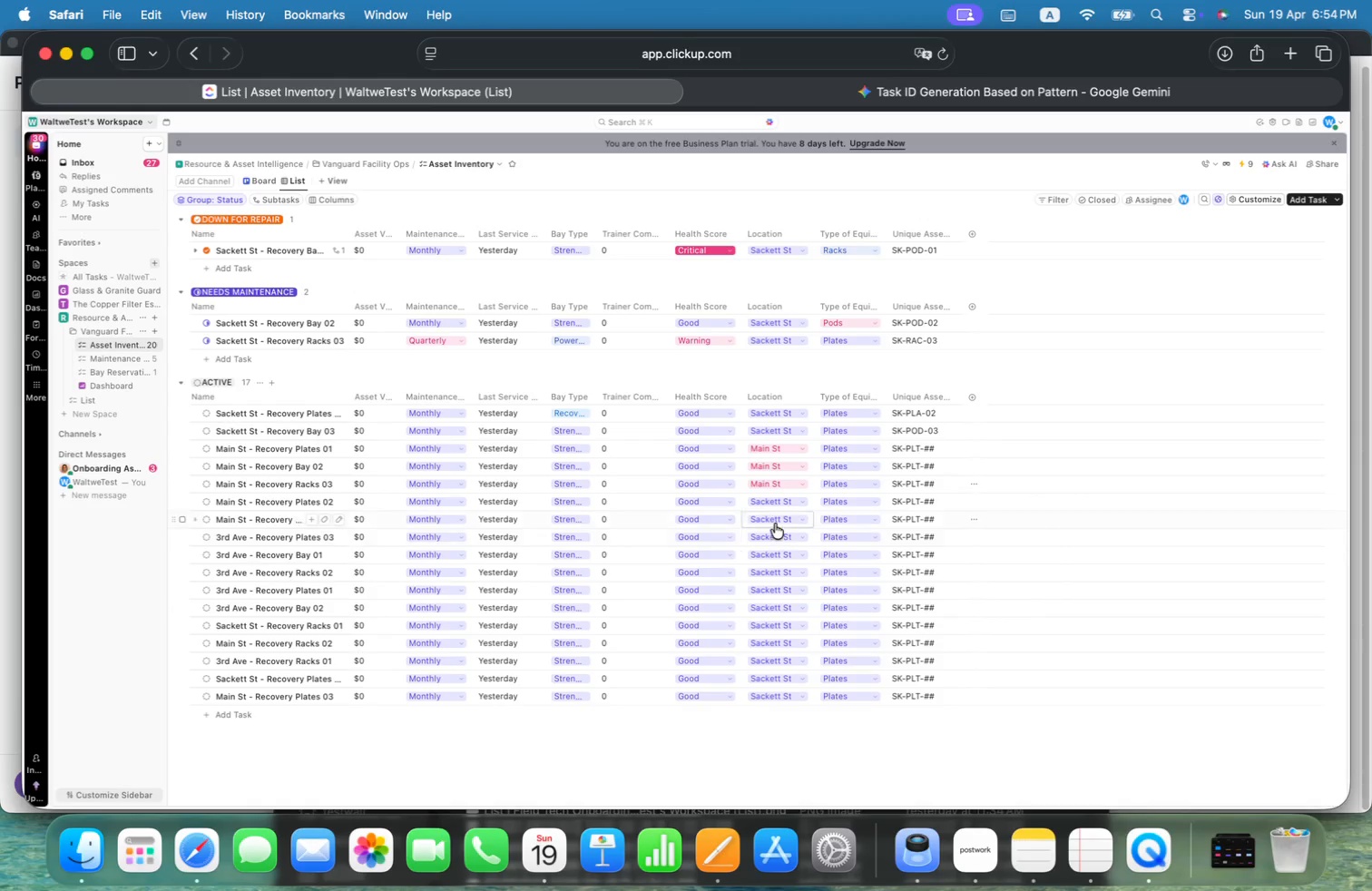 
left_click([776, 504])
 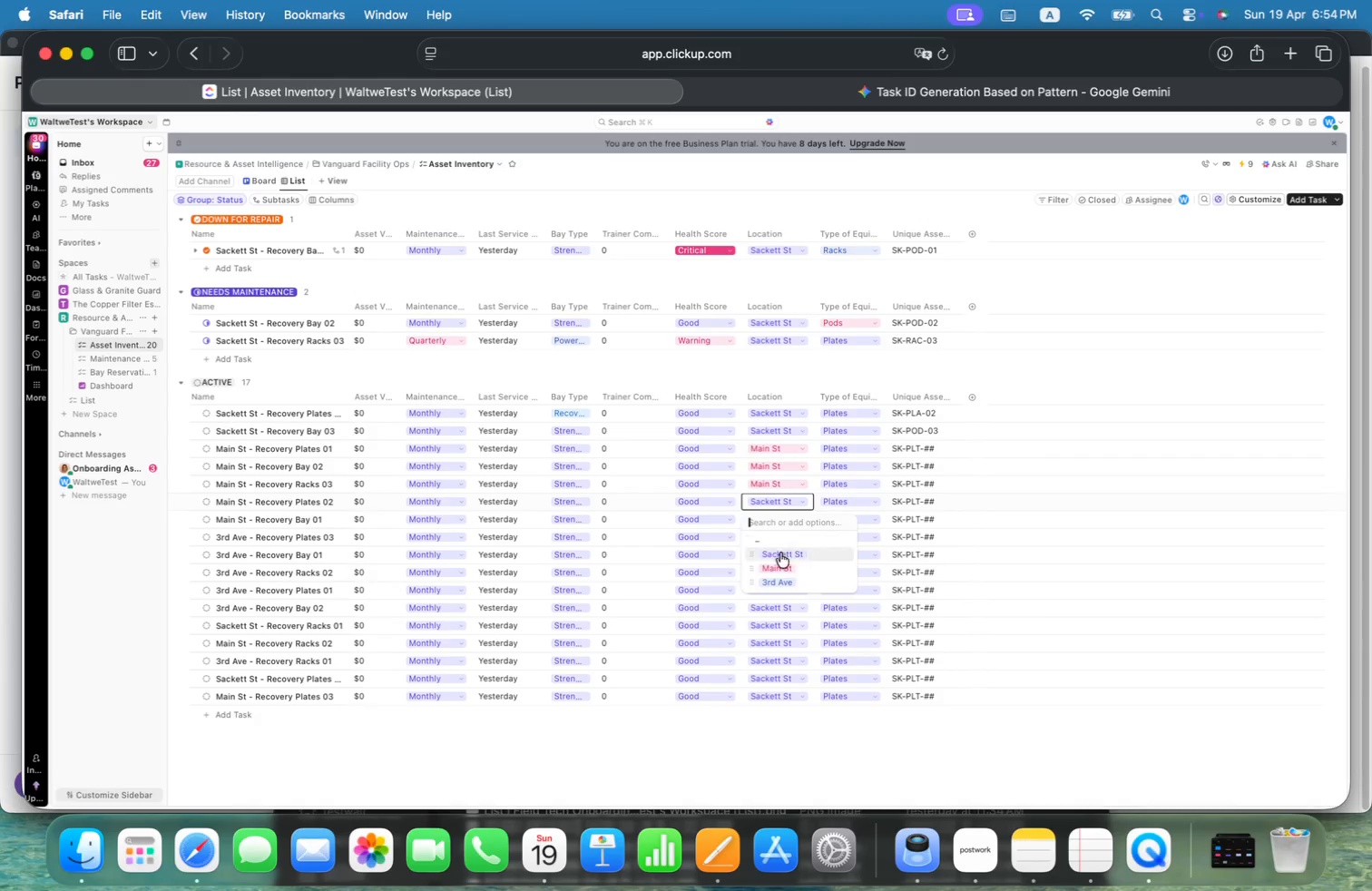 
left_click([780, 566])
 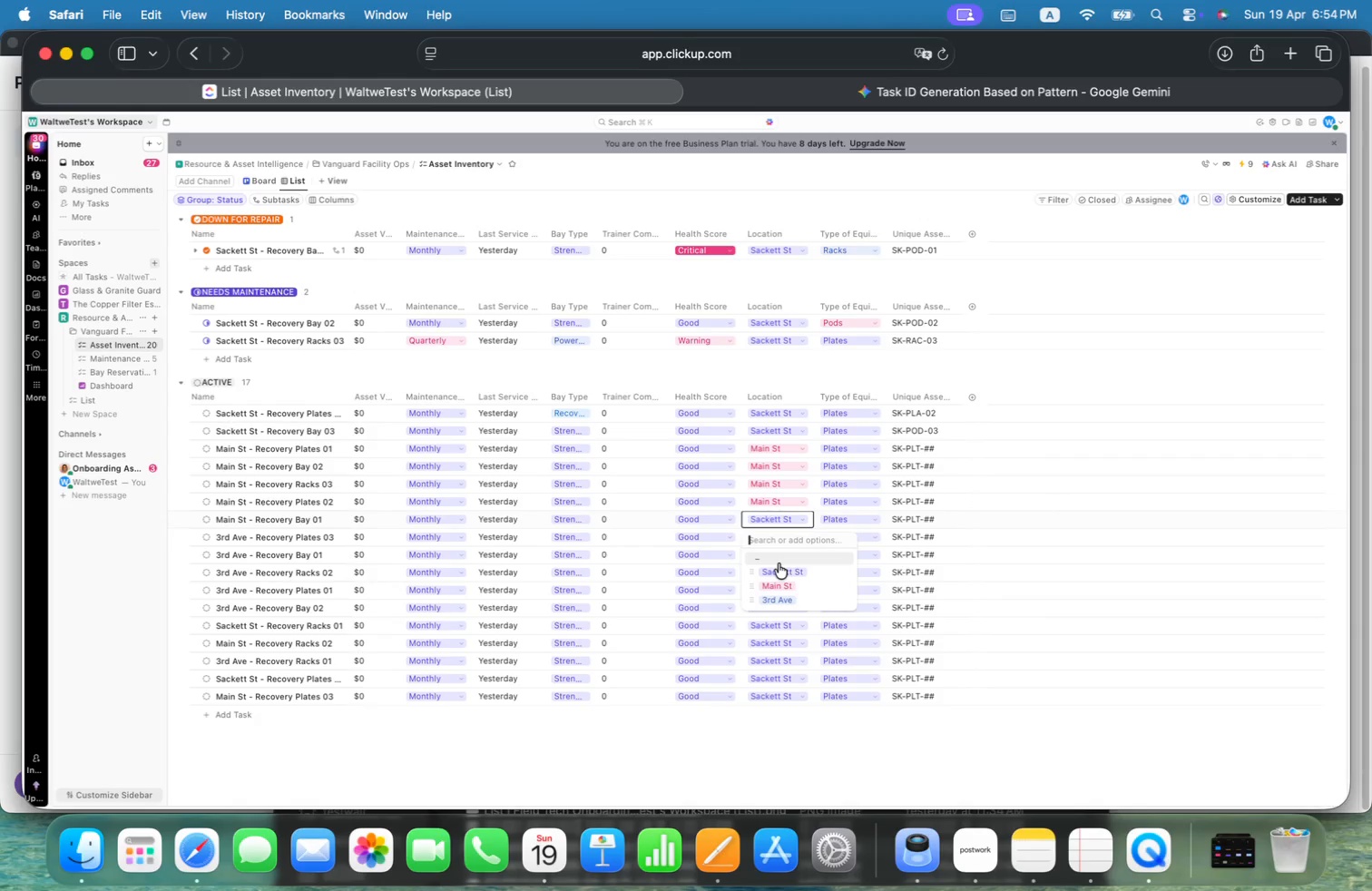 
left_click([778, 584])
 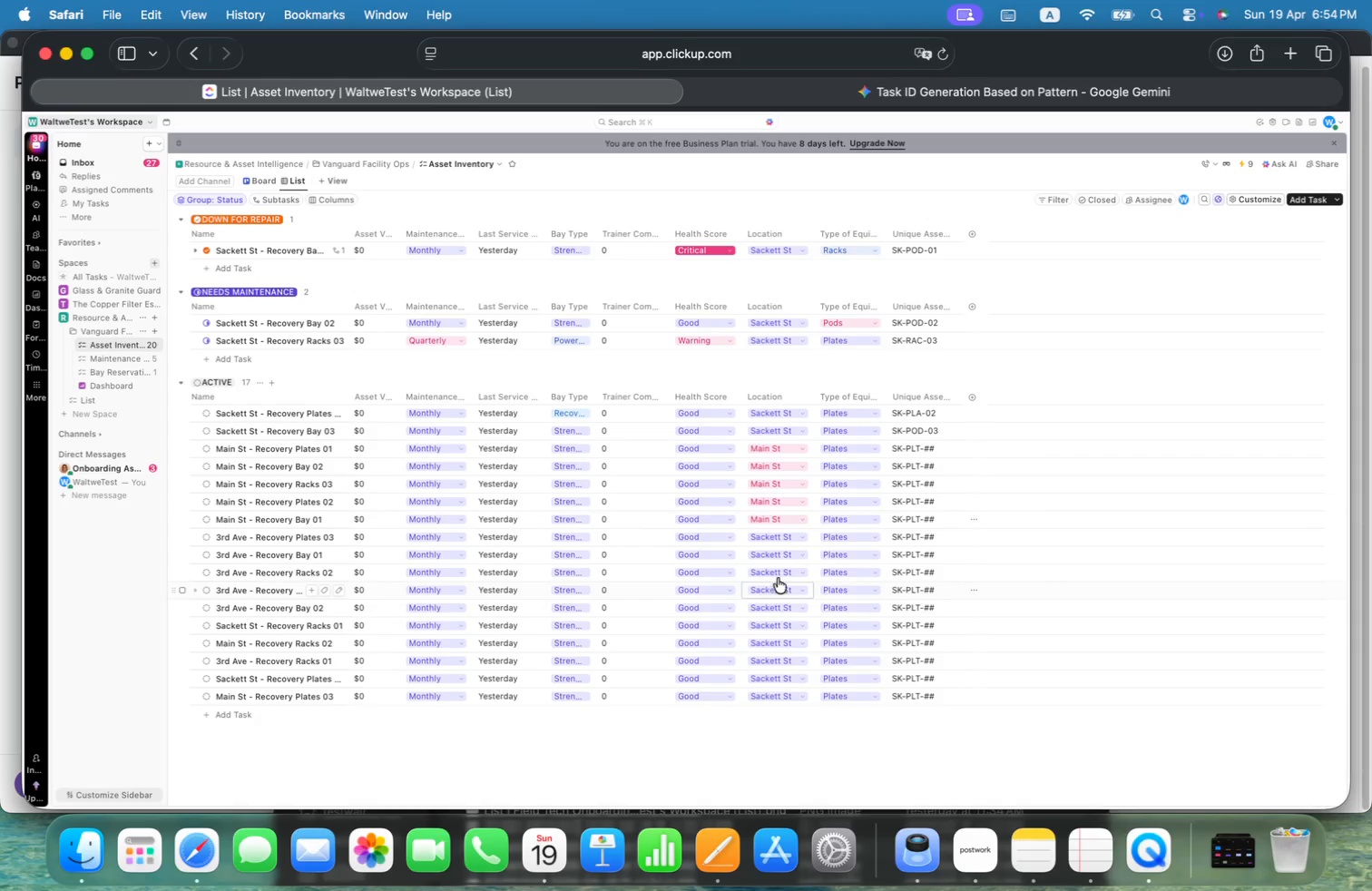 
left_click([777, 550])
 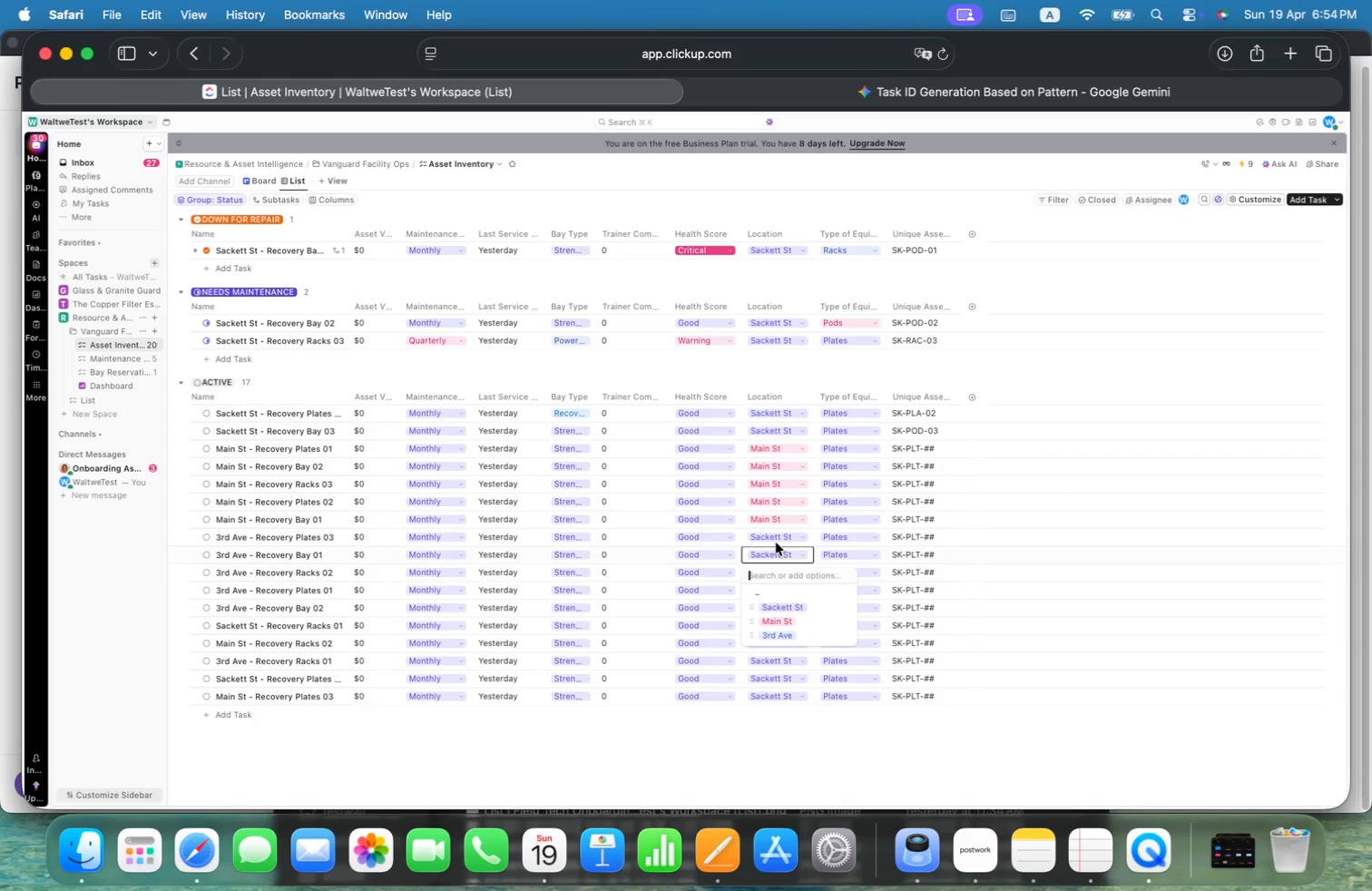 
left_click([776, 539])
 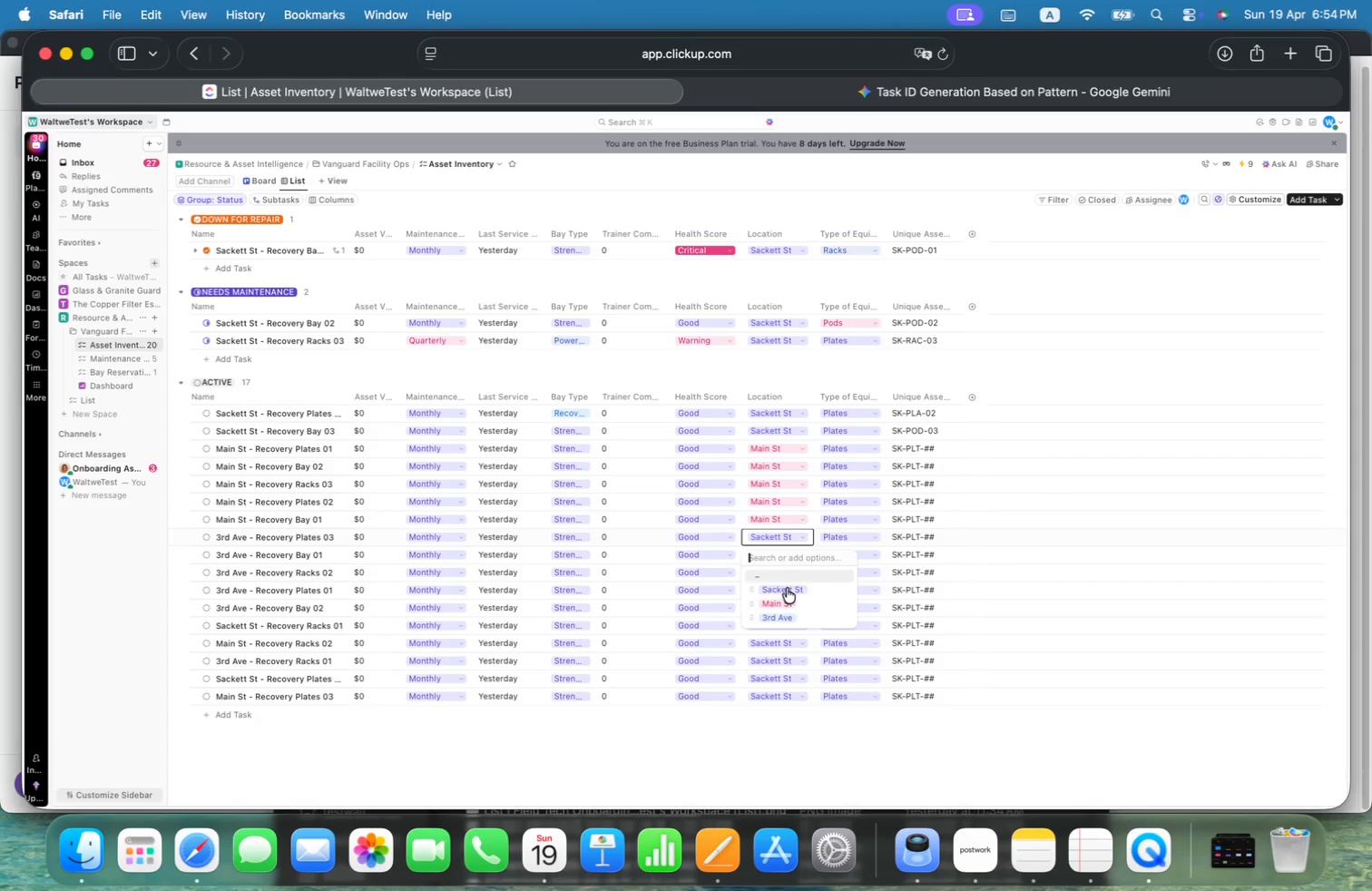 
left_click([779, 618])
 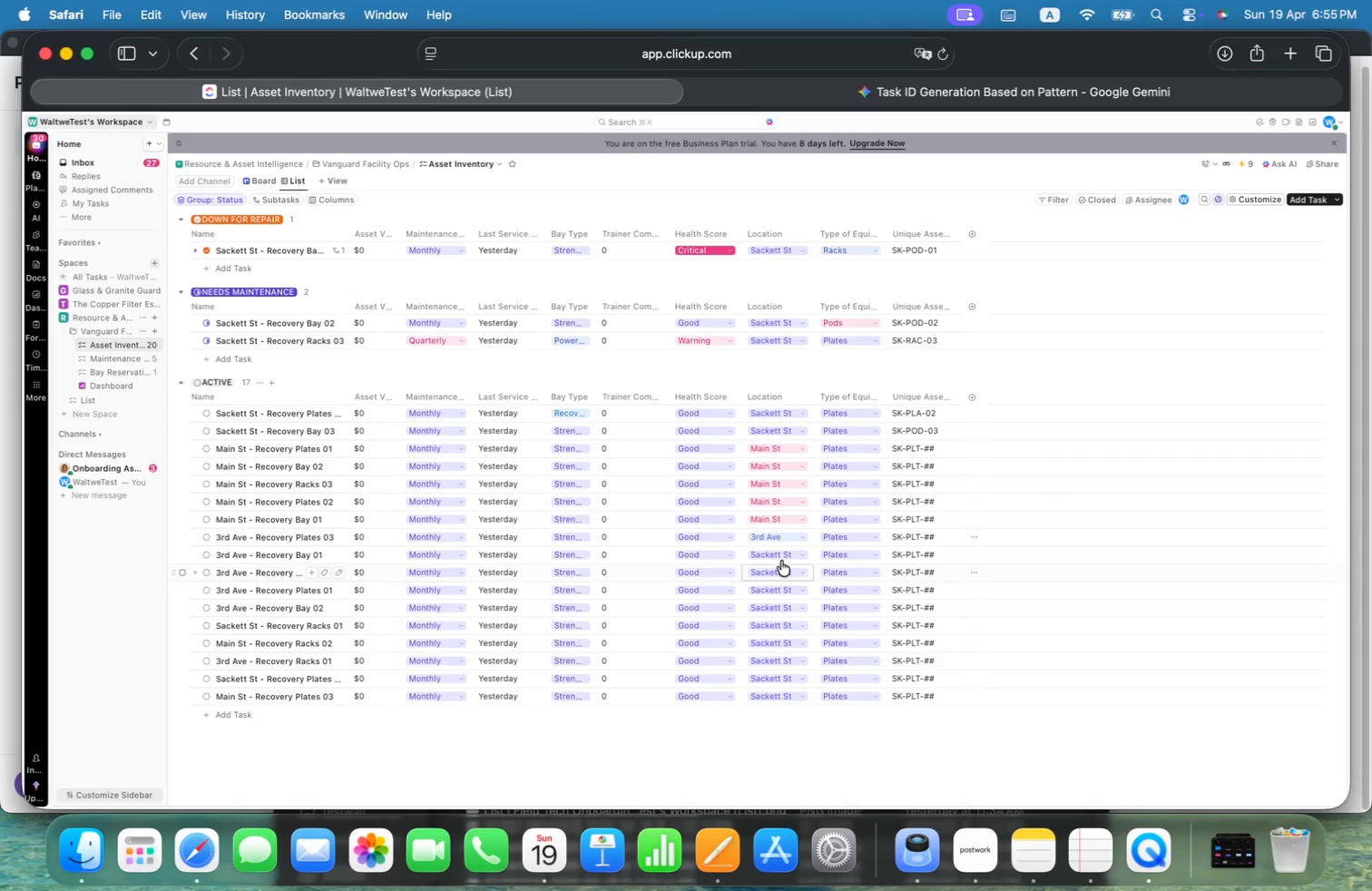 
left_click([779, 553])
 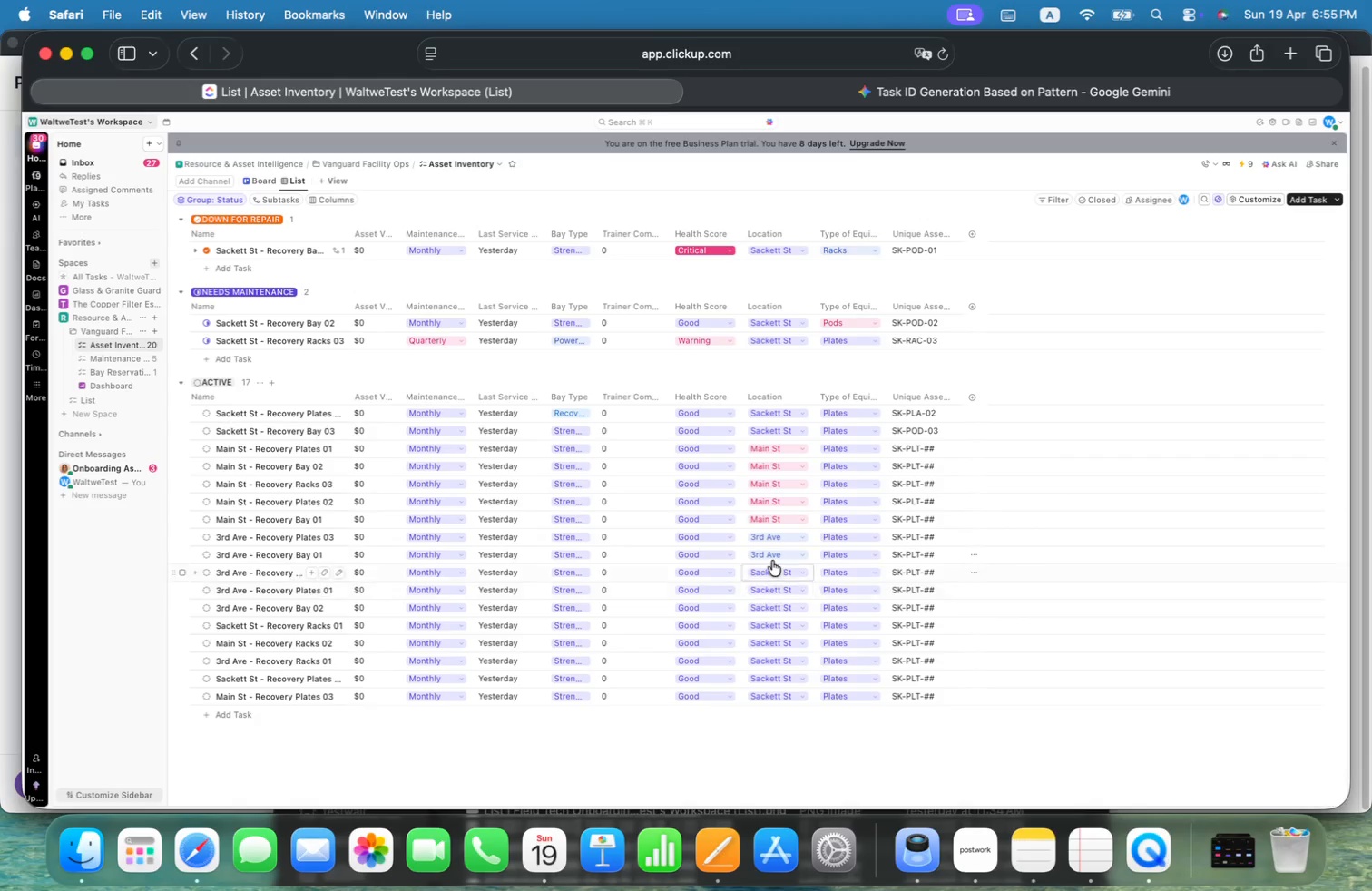 
left_click([774, 571])
 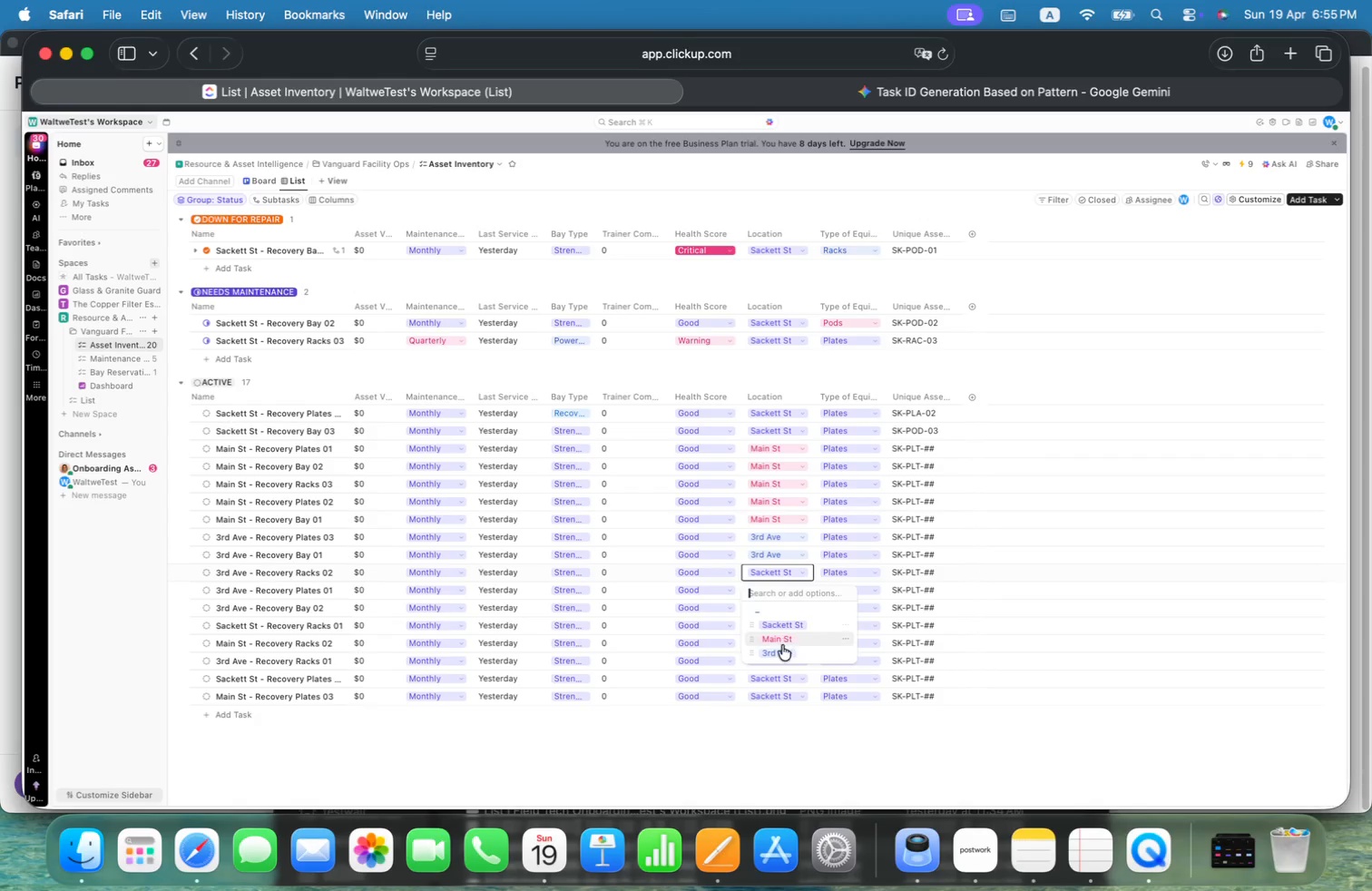 
left_click([779, 650])
 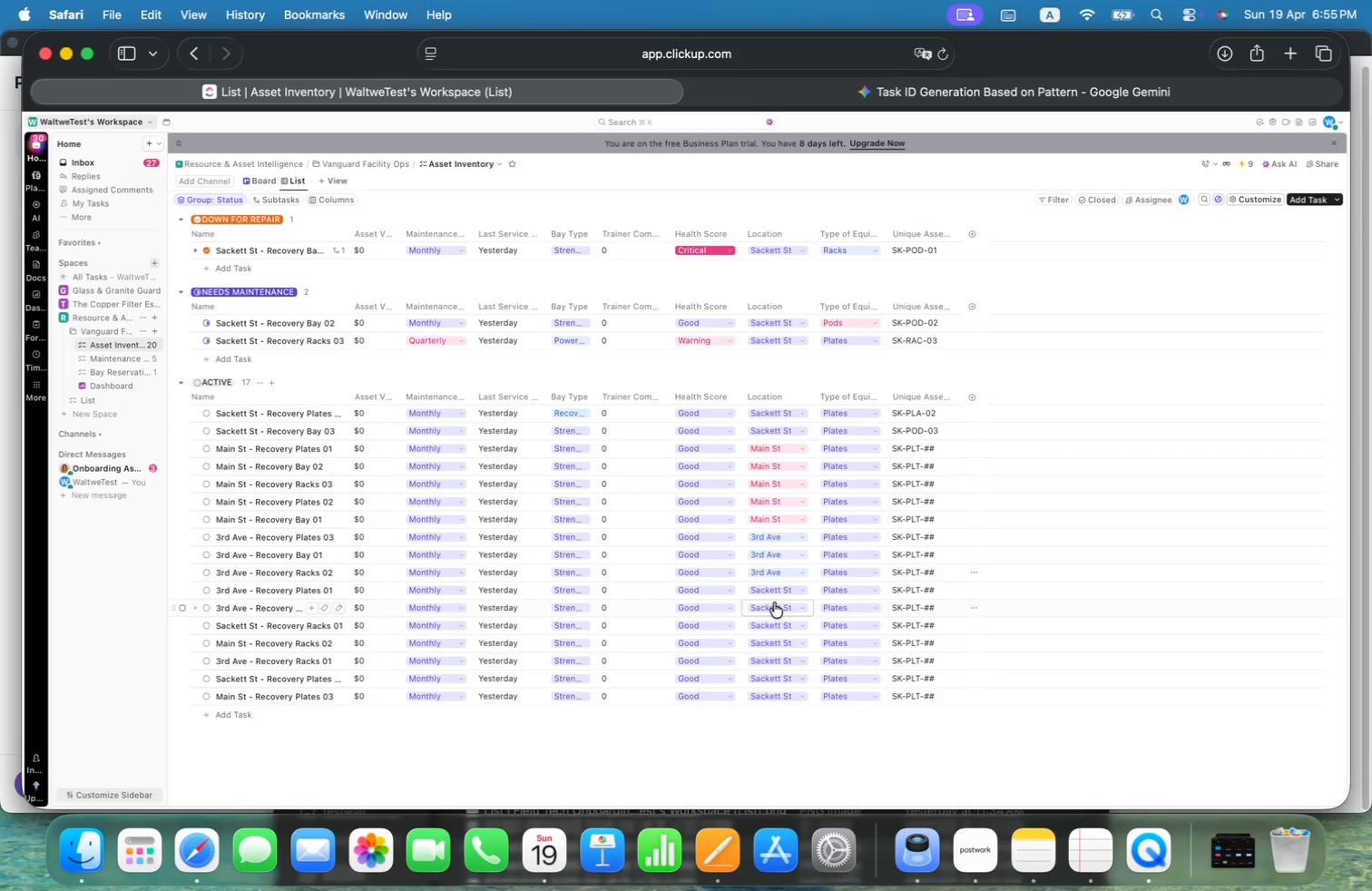 
left_click([776, 591])
 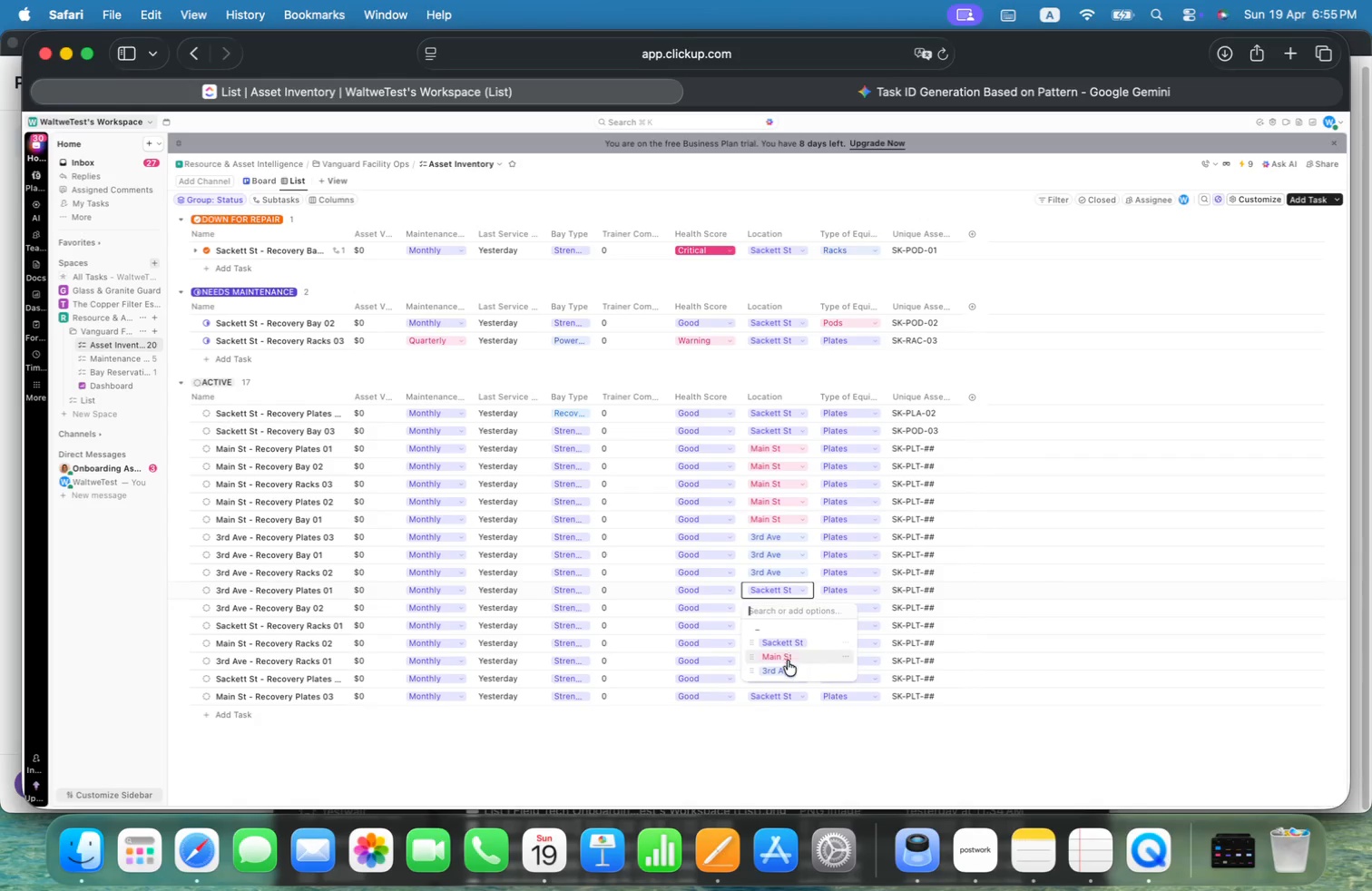 
left_click([786, 669])
 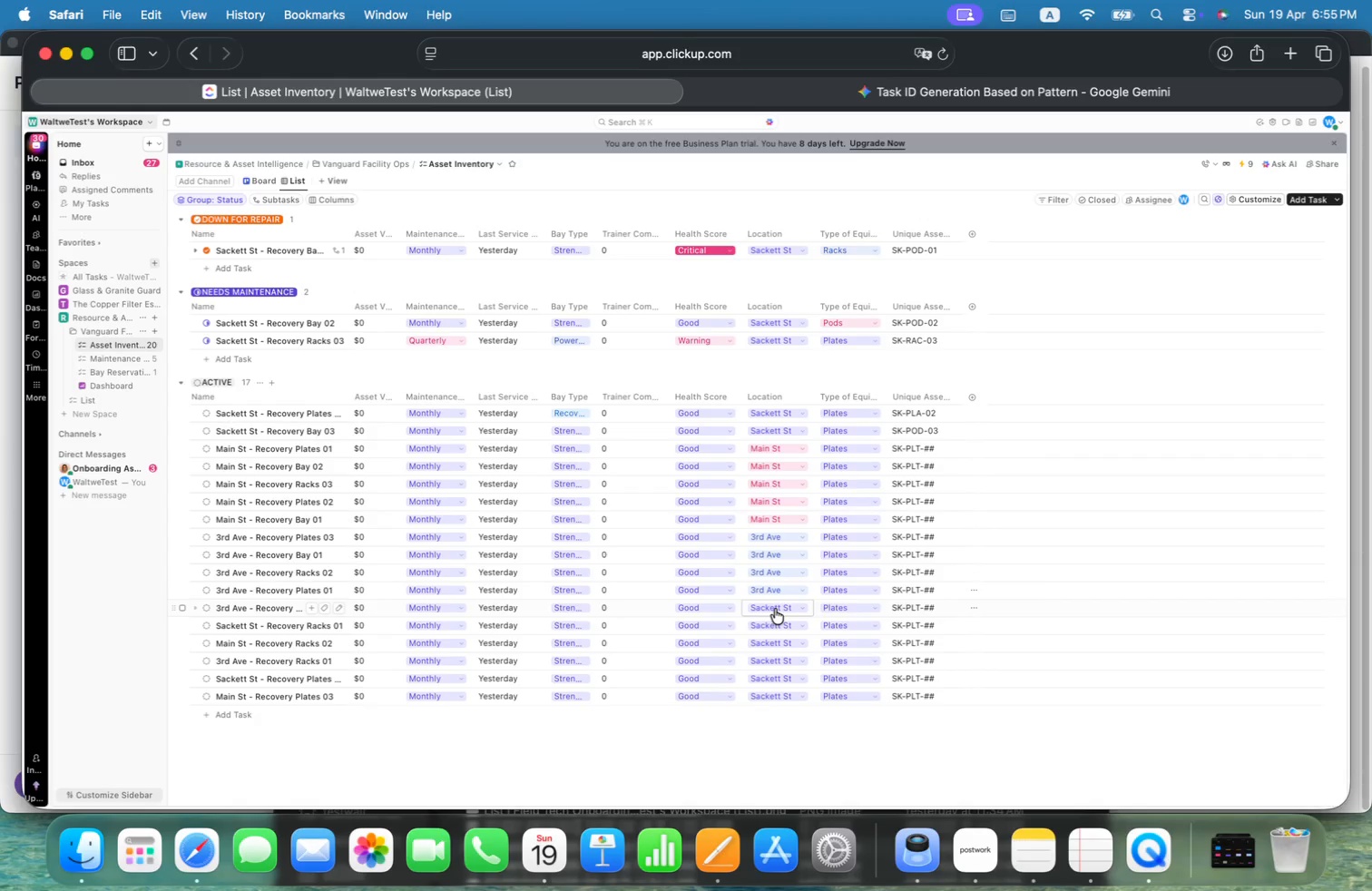 
left_click([775, 609])
 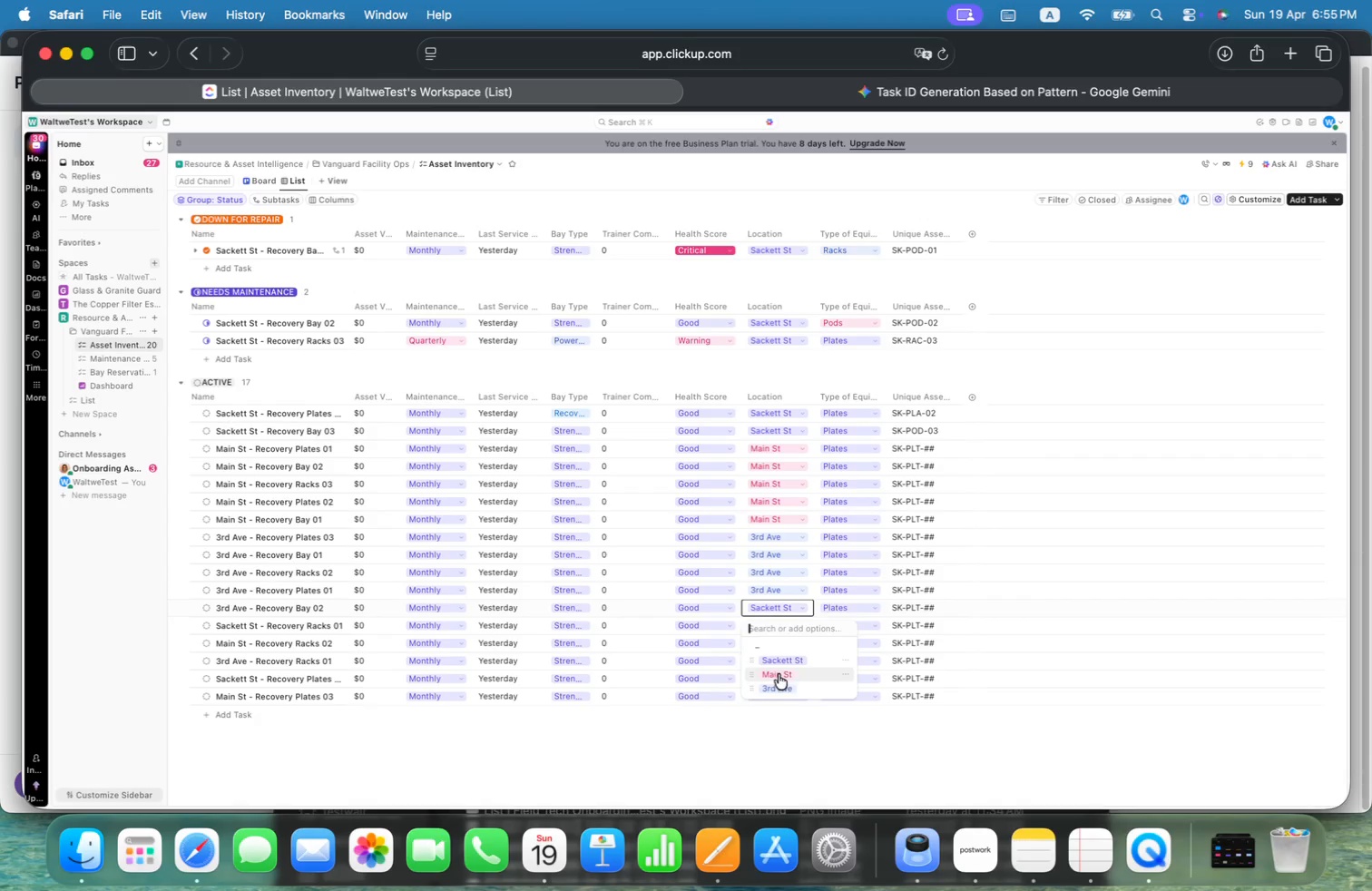 
left_click([779, 686])
 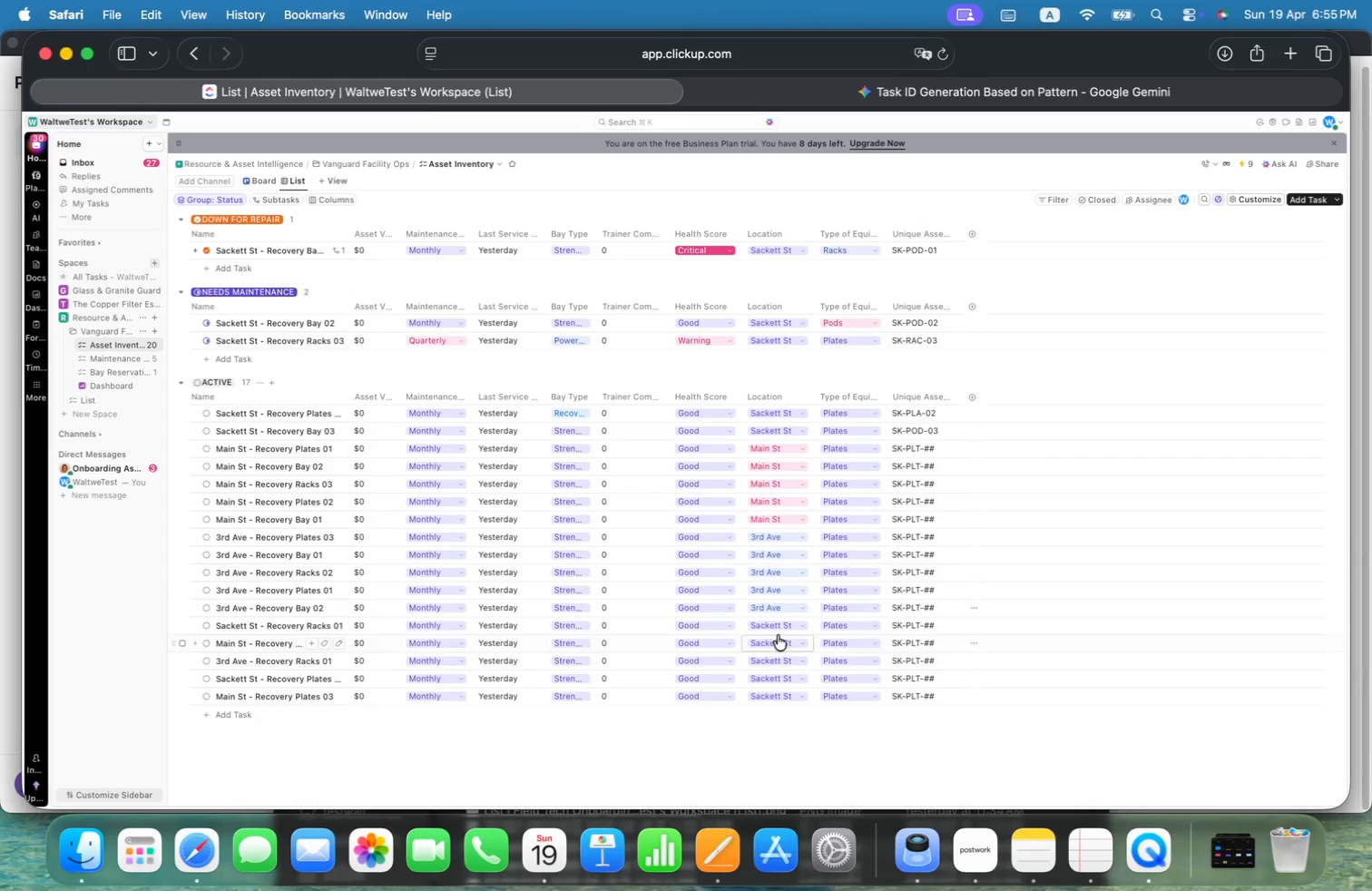 
left_click([776, 623])
 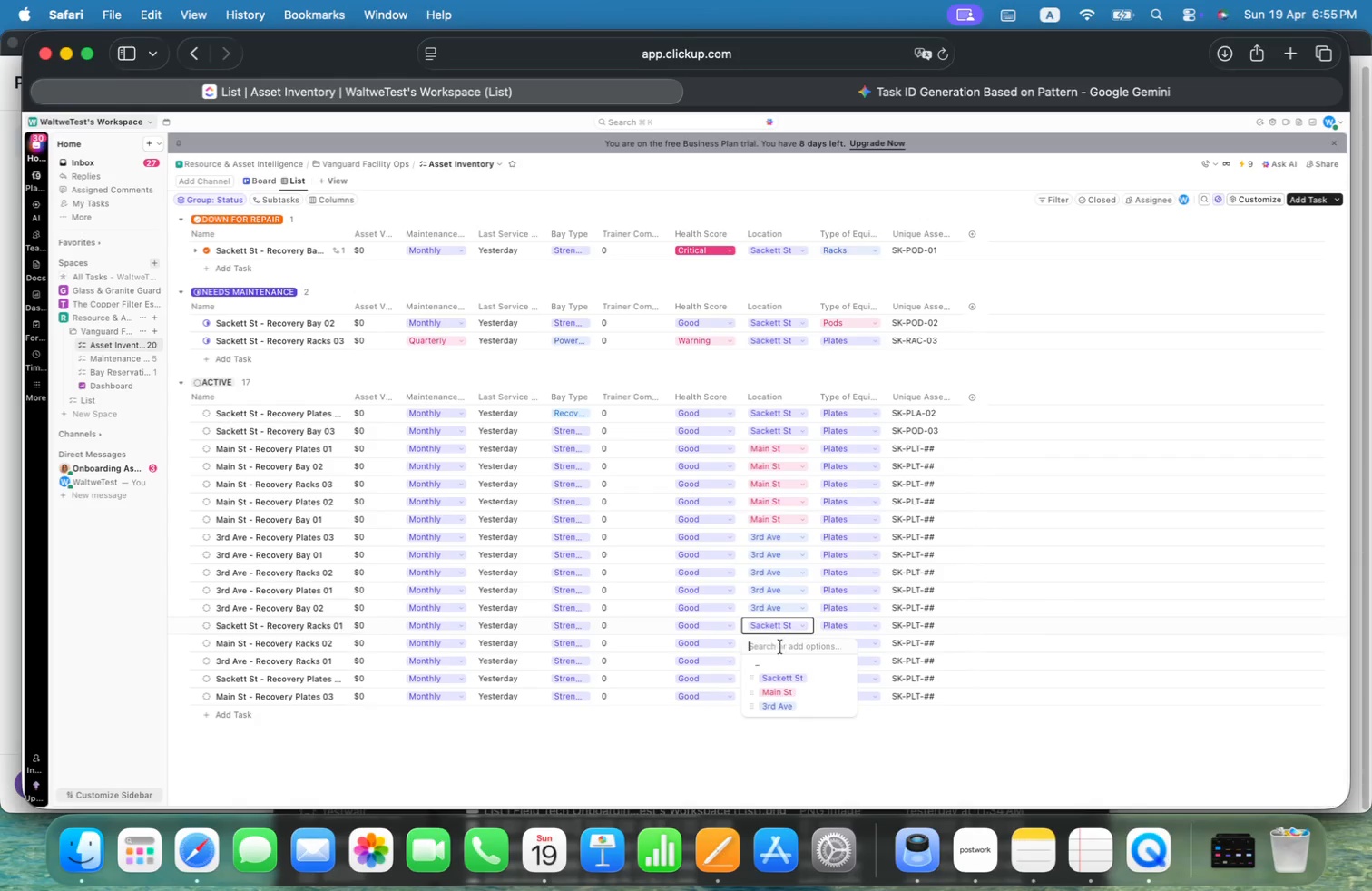 
left_click([789, 678])
 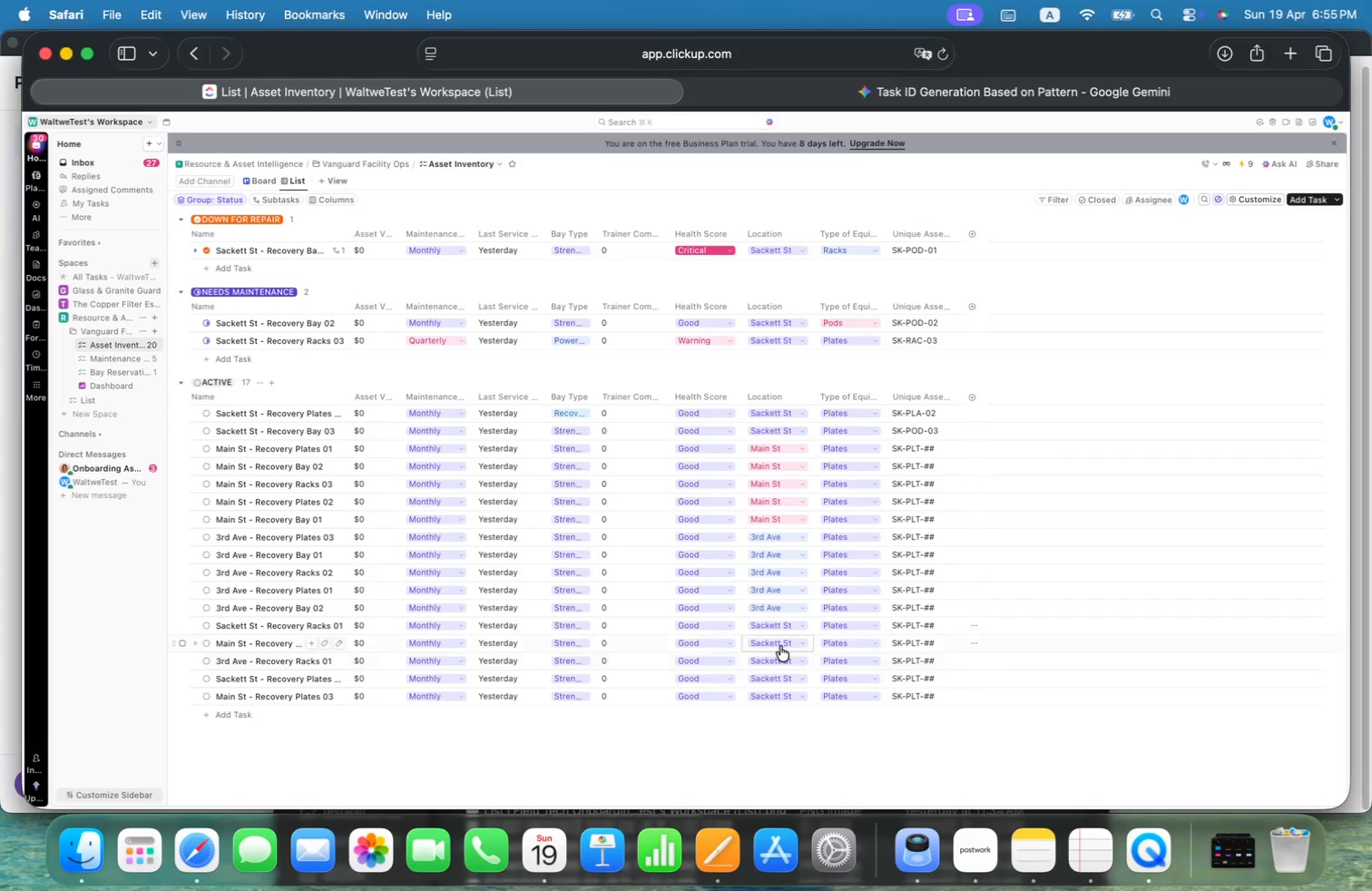 
left_click([780, 646])
 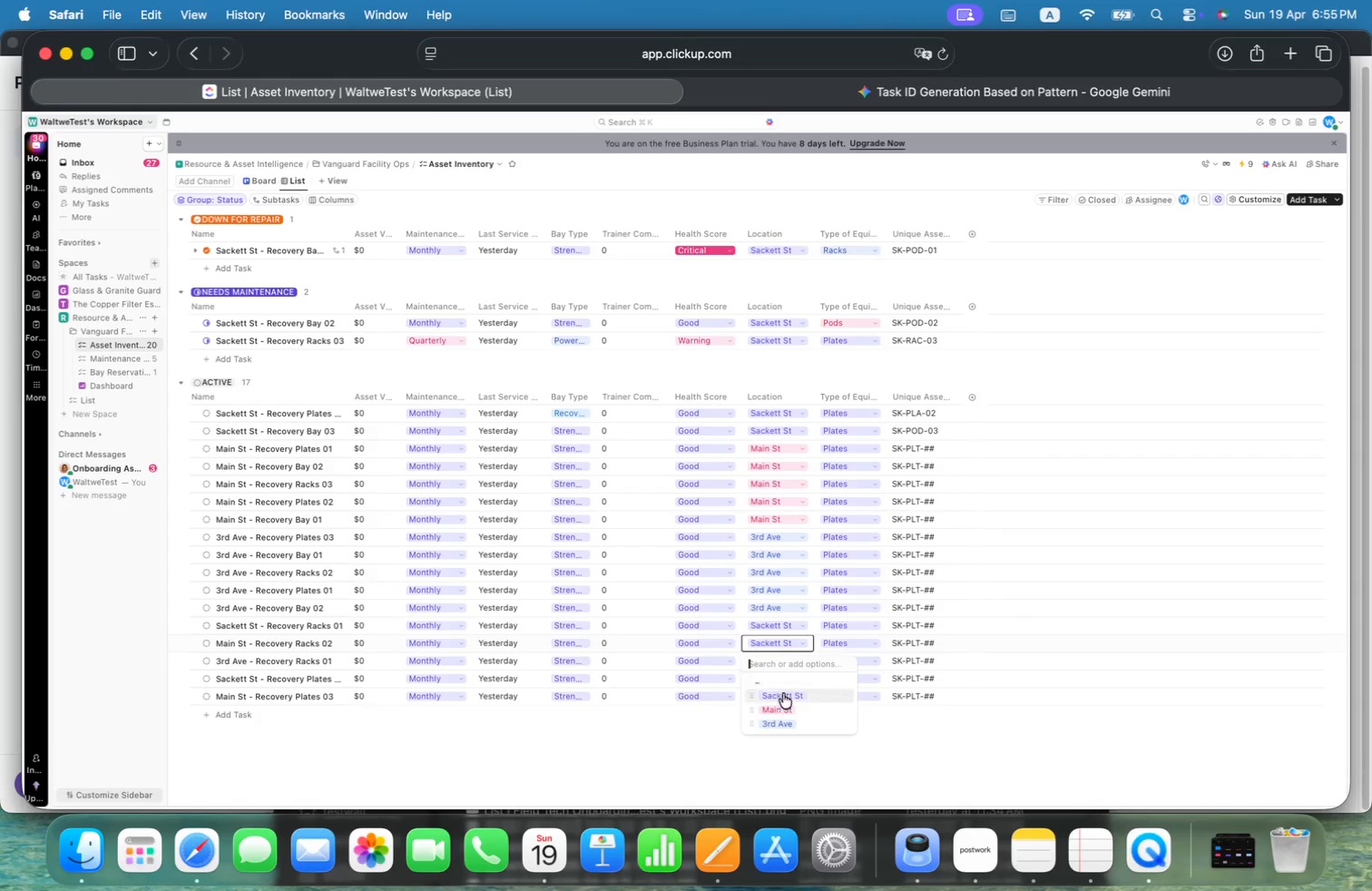 
left_click([781, 708])
 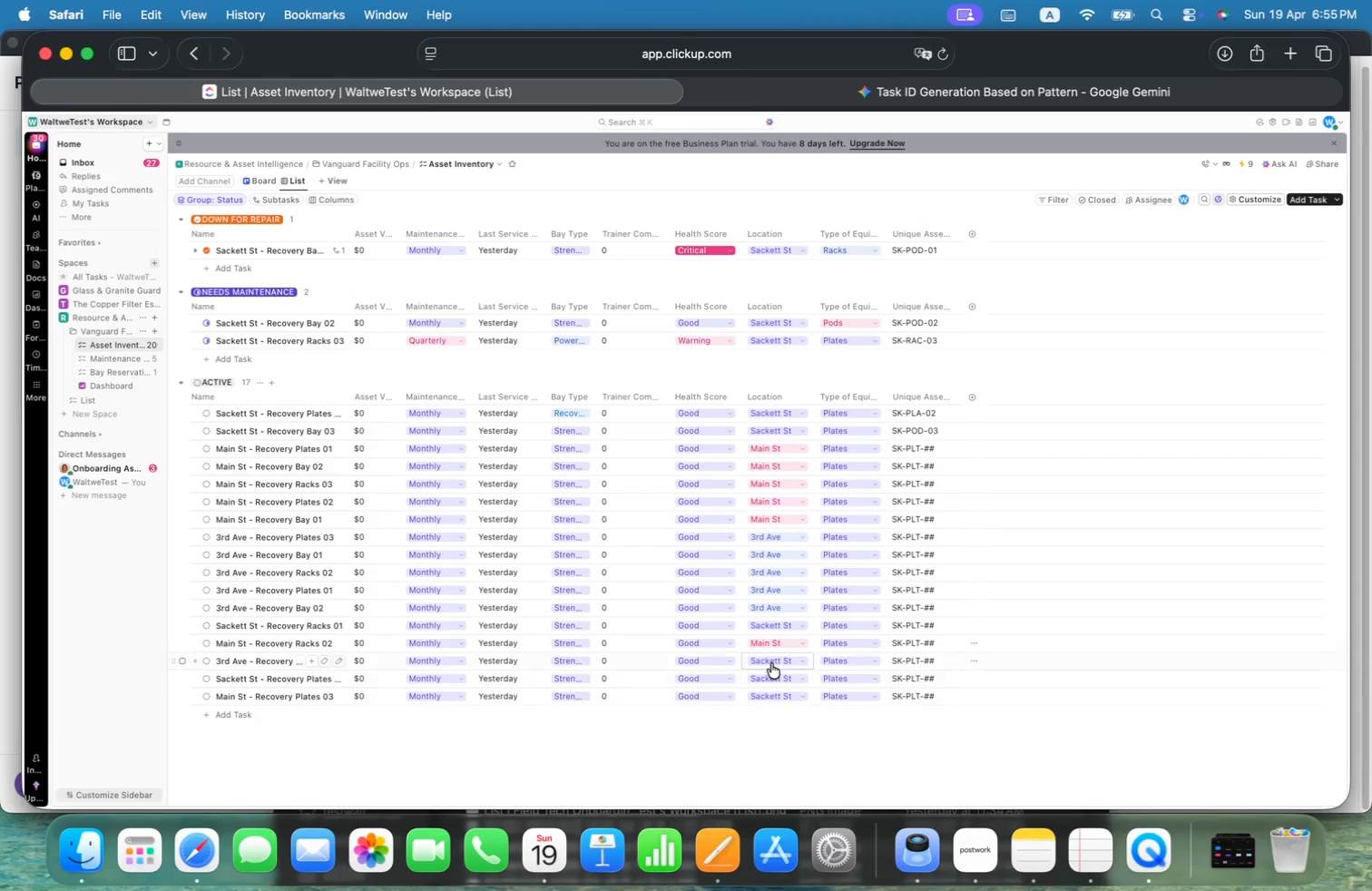 
left_click([771, 663])
 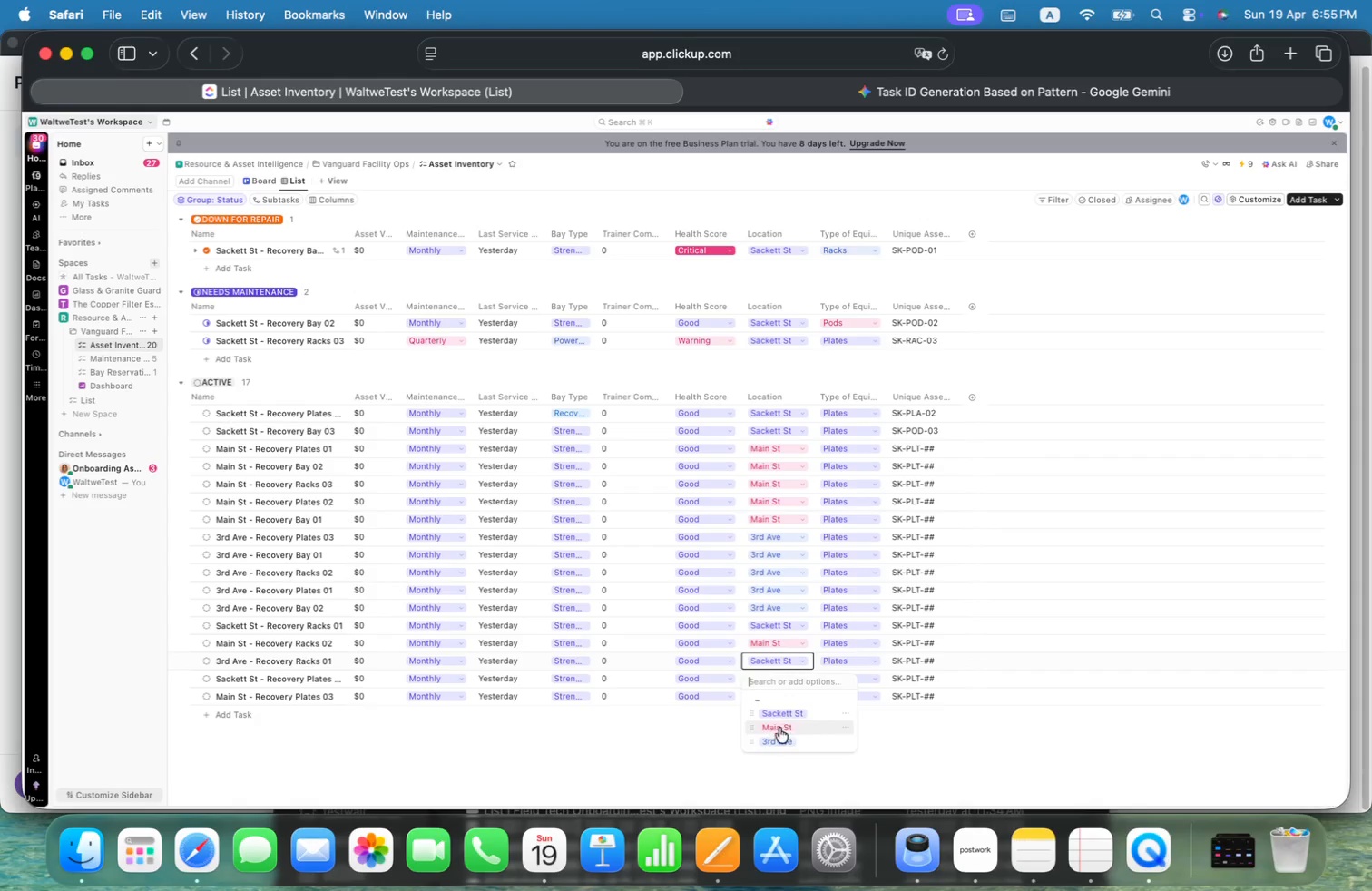 
left_click([779, 742])
 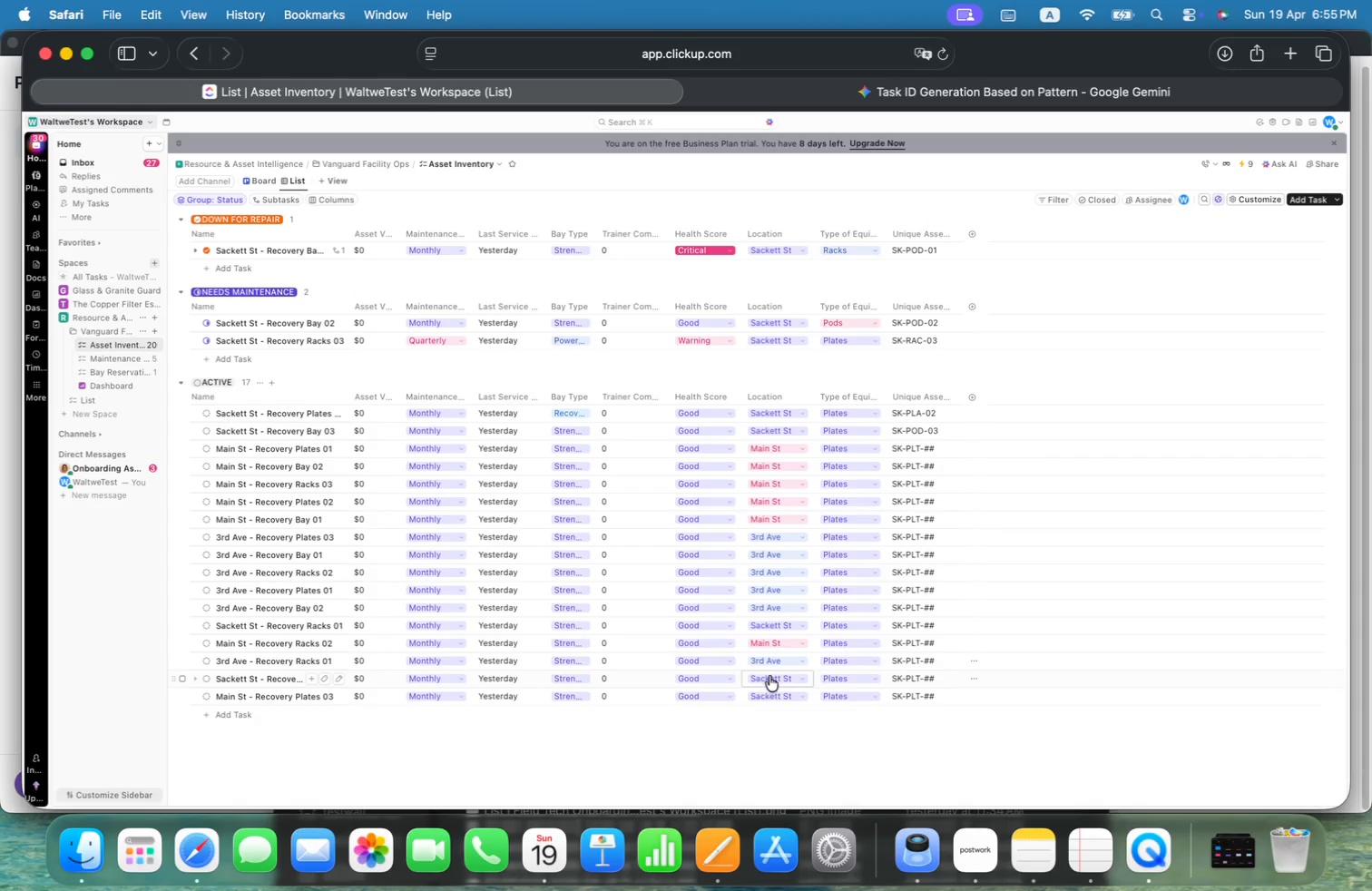 
left_click([769, 675])
 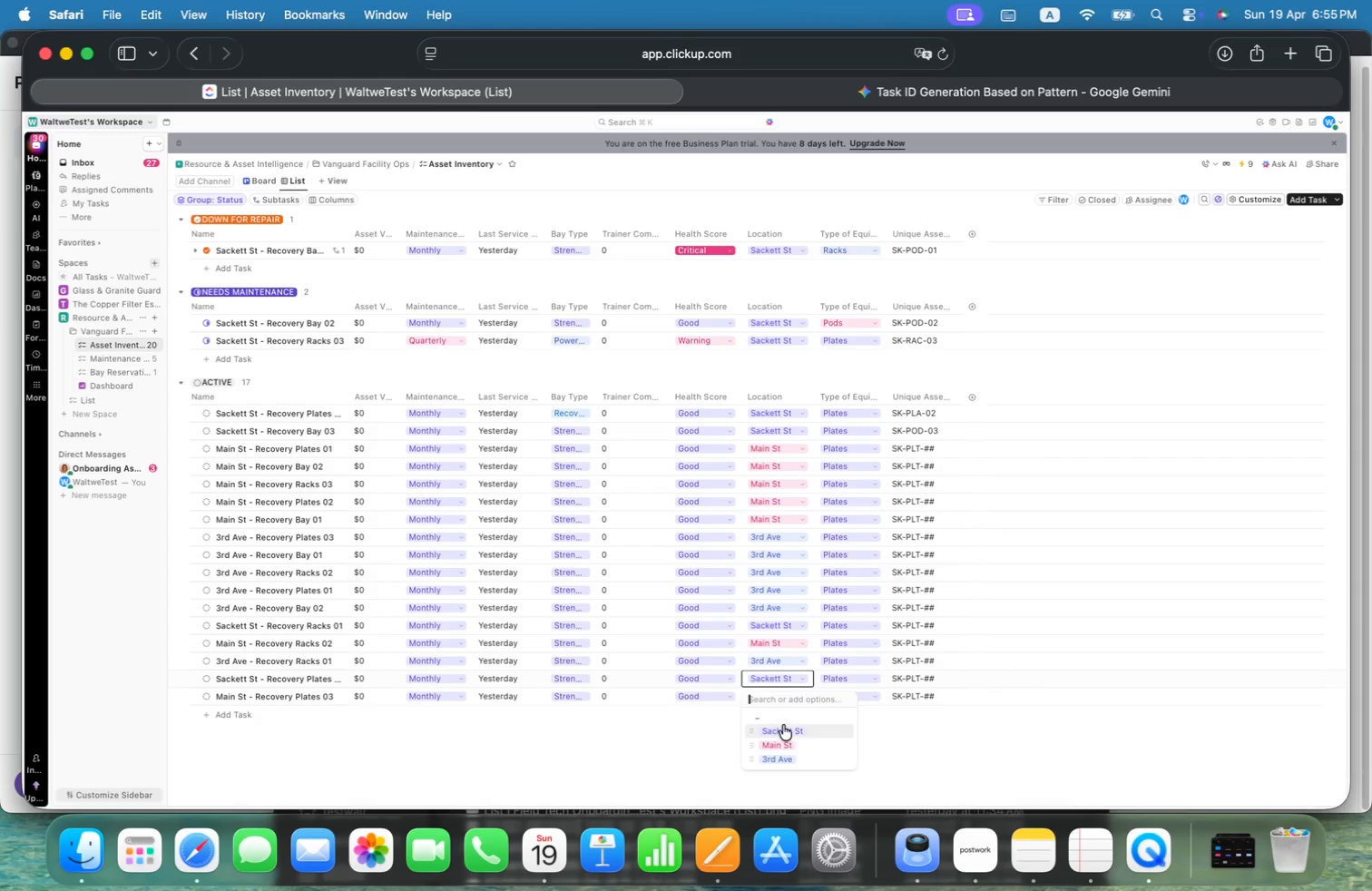 
left_click([784, 734])
 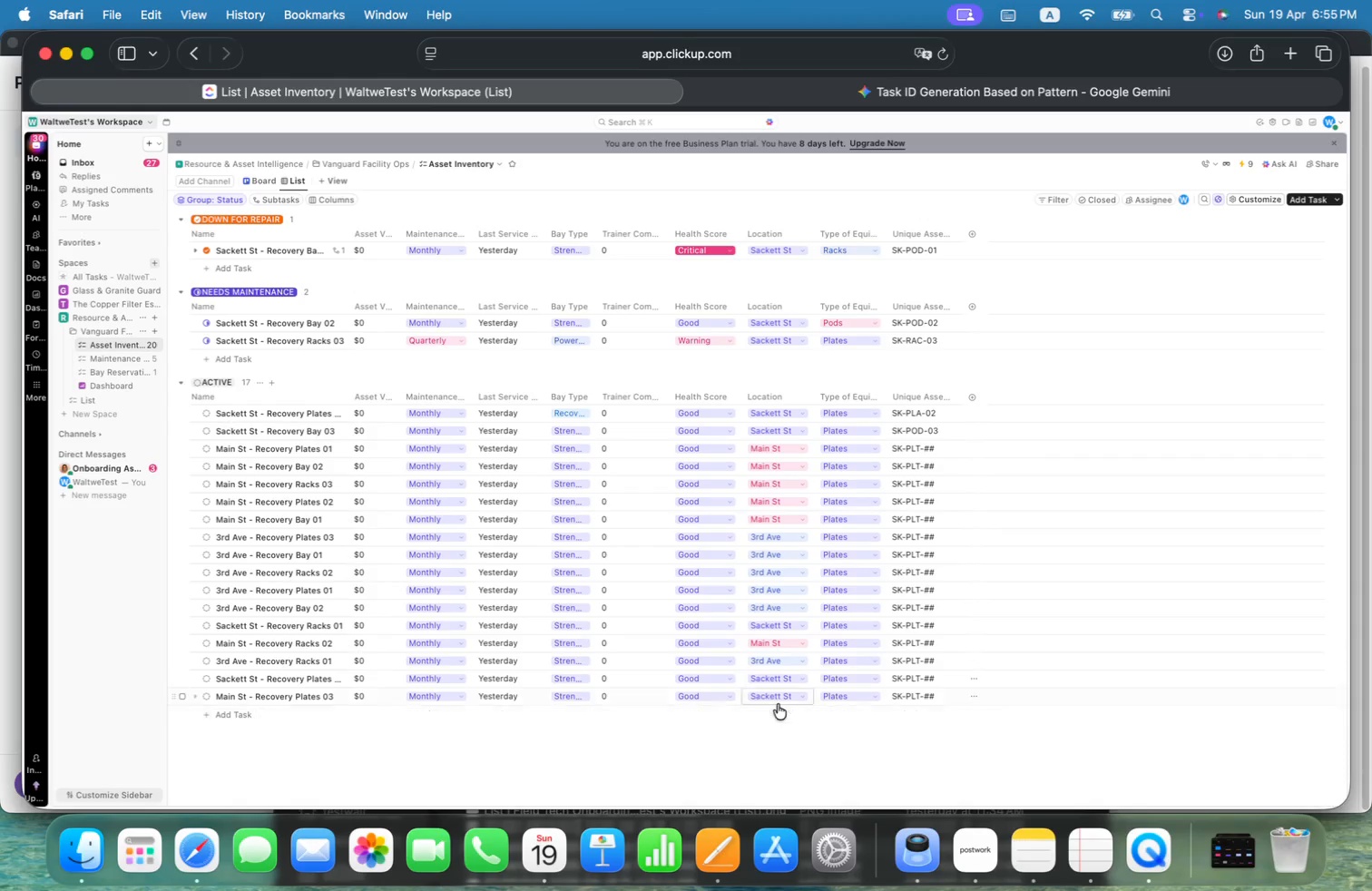 
left_click([776, 698])
 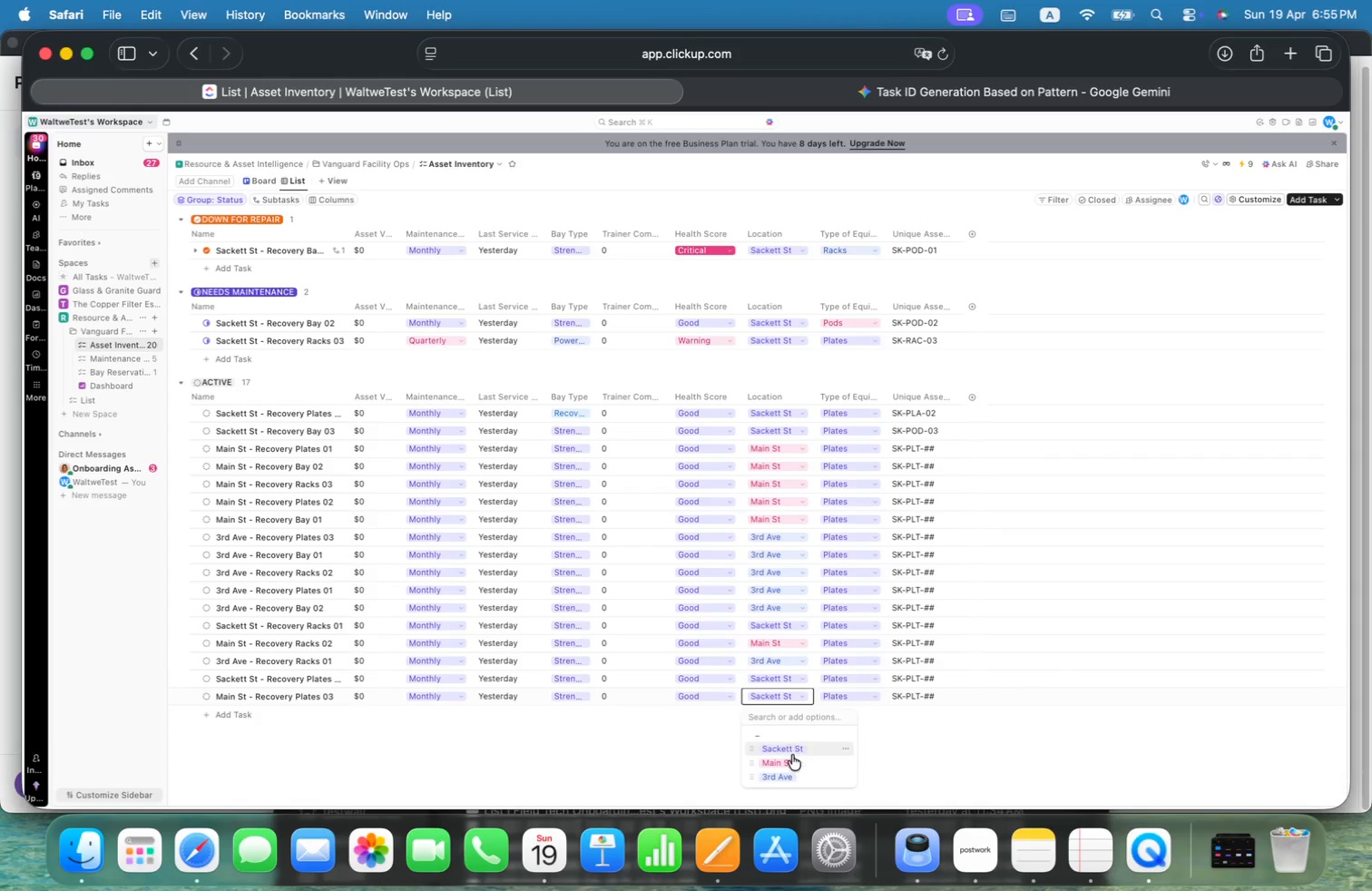 
left_click([791, 759])
 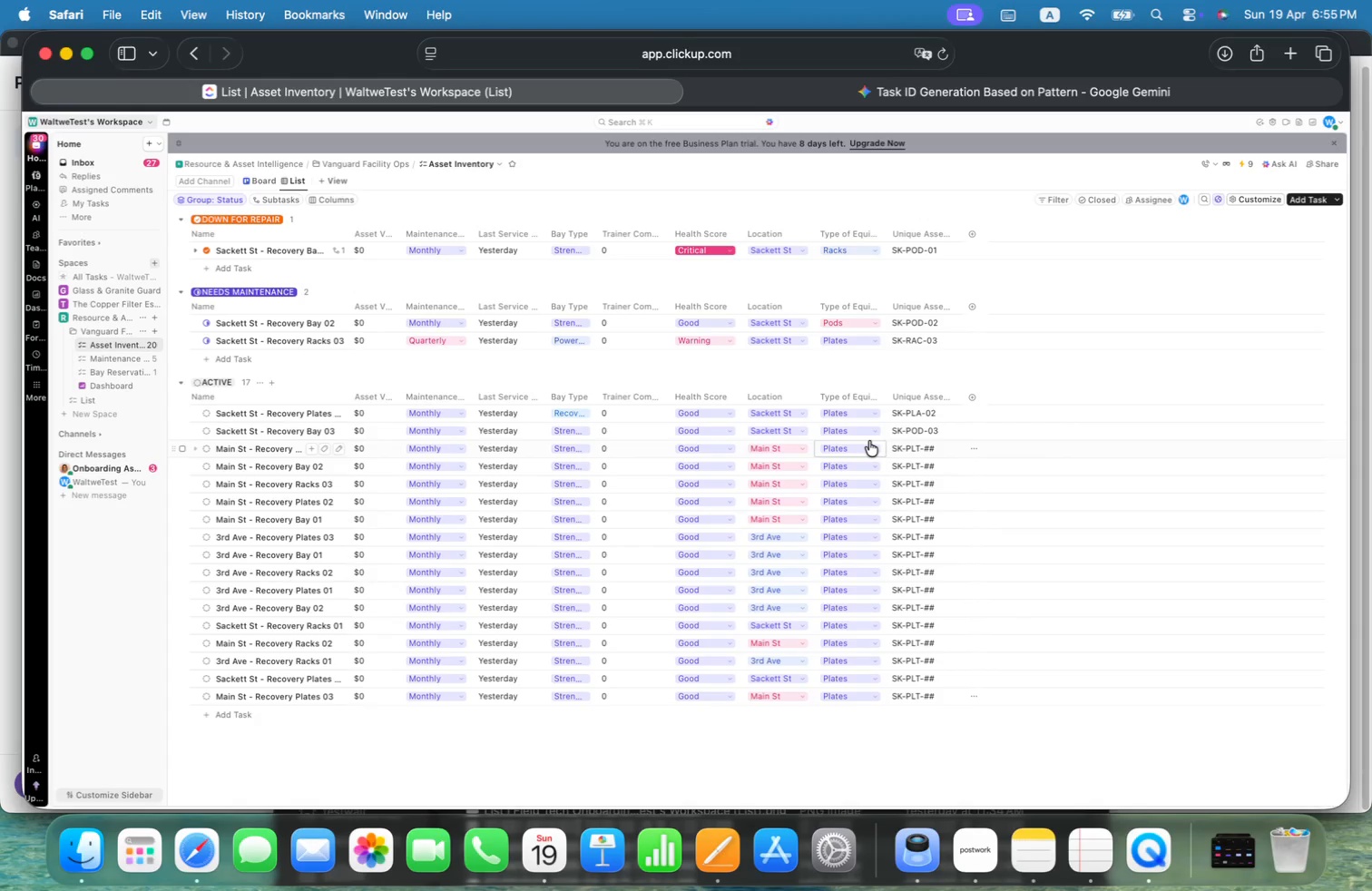 
left_click_drag(start_coordinate=[348, 230], to_coordinate=[376, 234])
 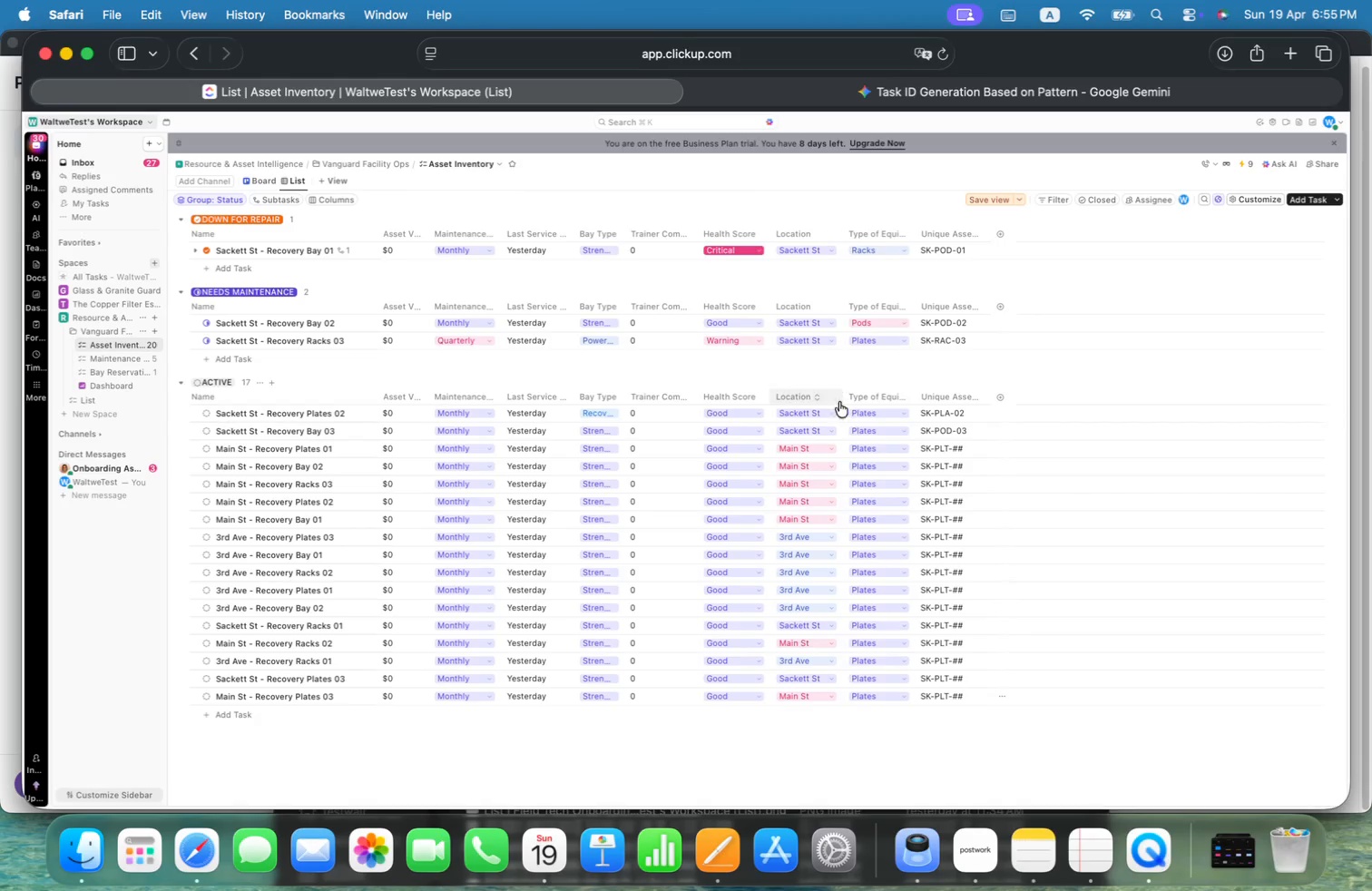 
left_click([983, 199])
 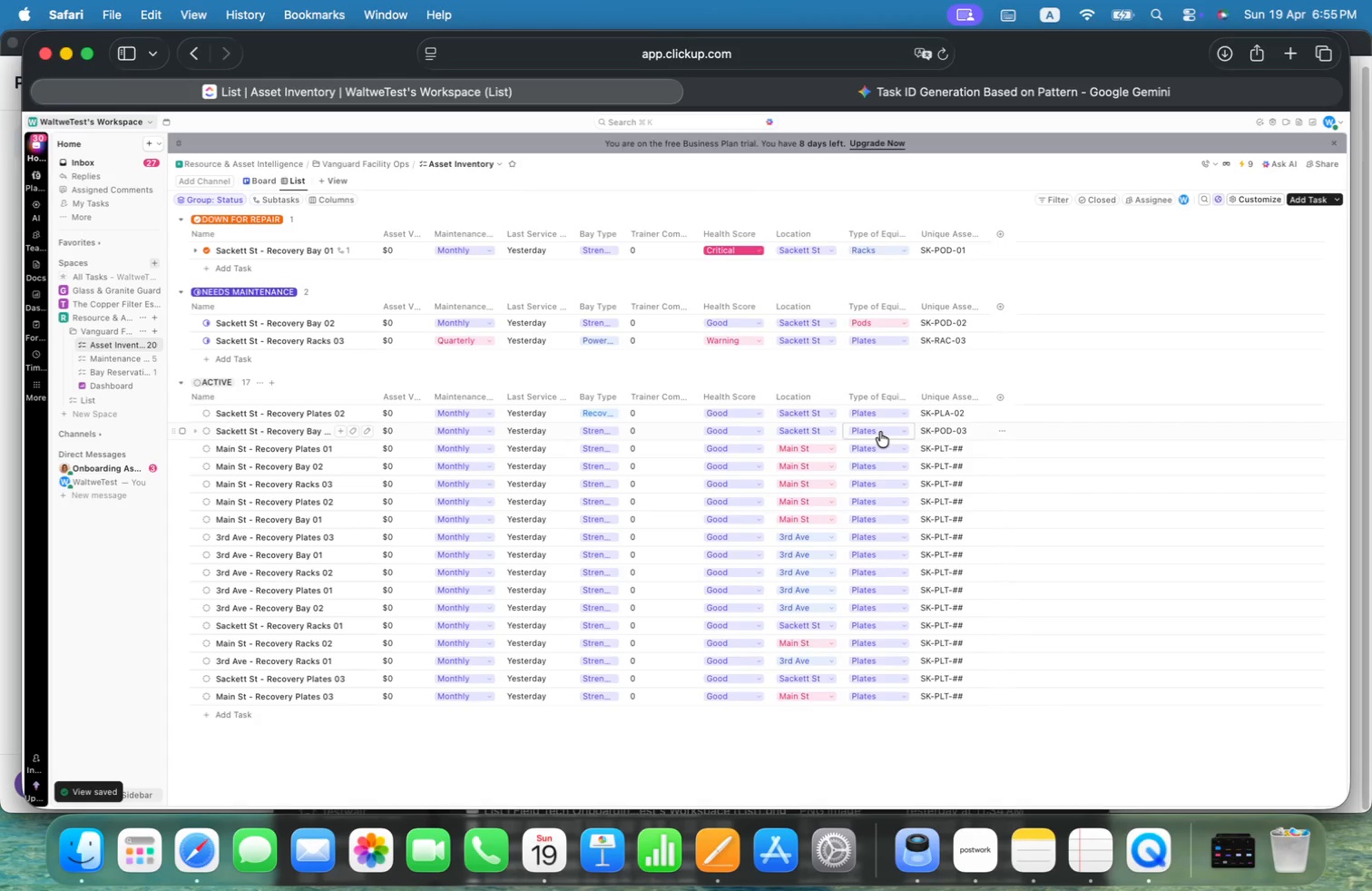 
left_click([880, 432])
 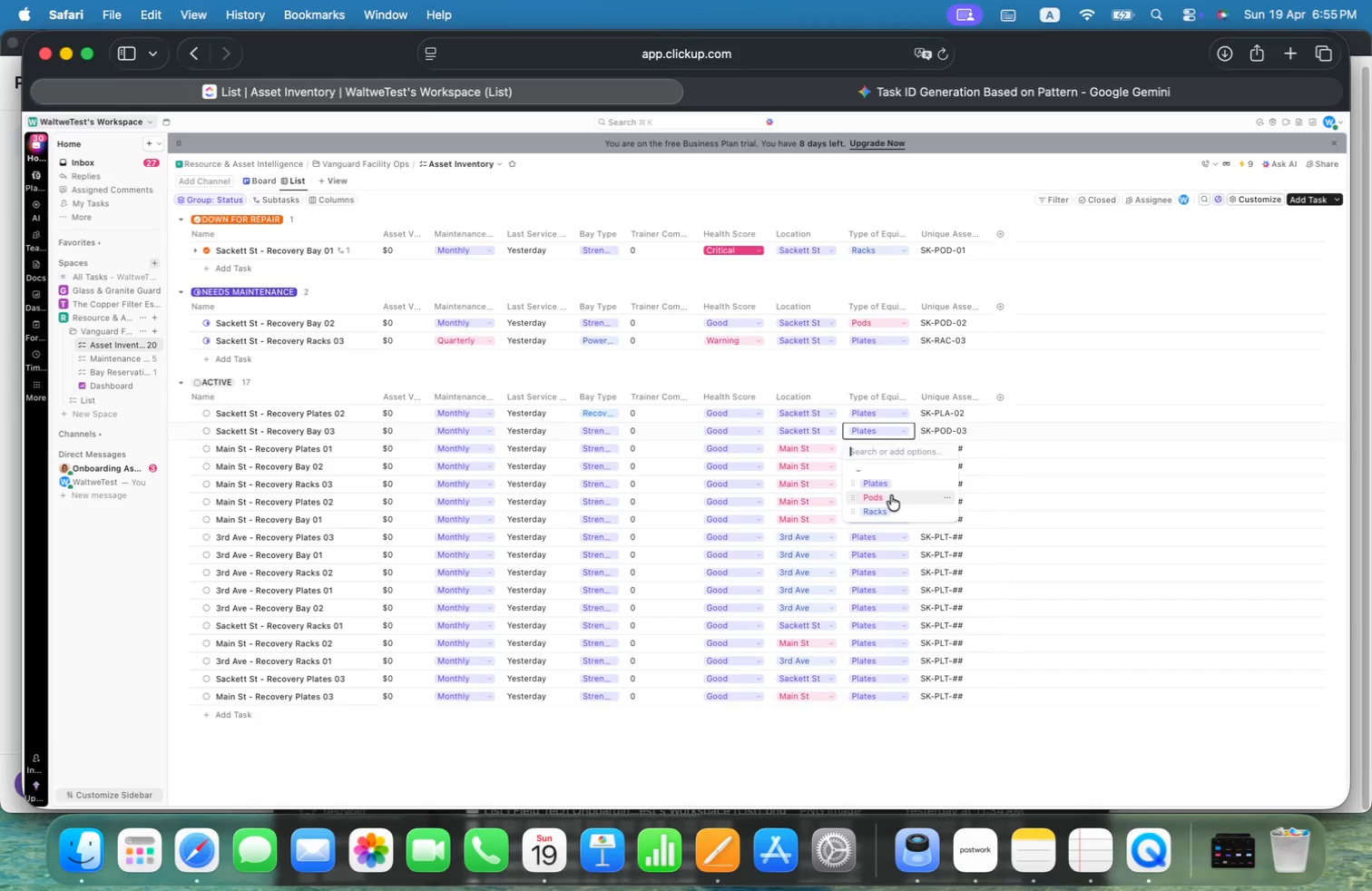 
wait(13.98)
 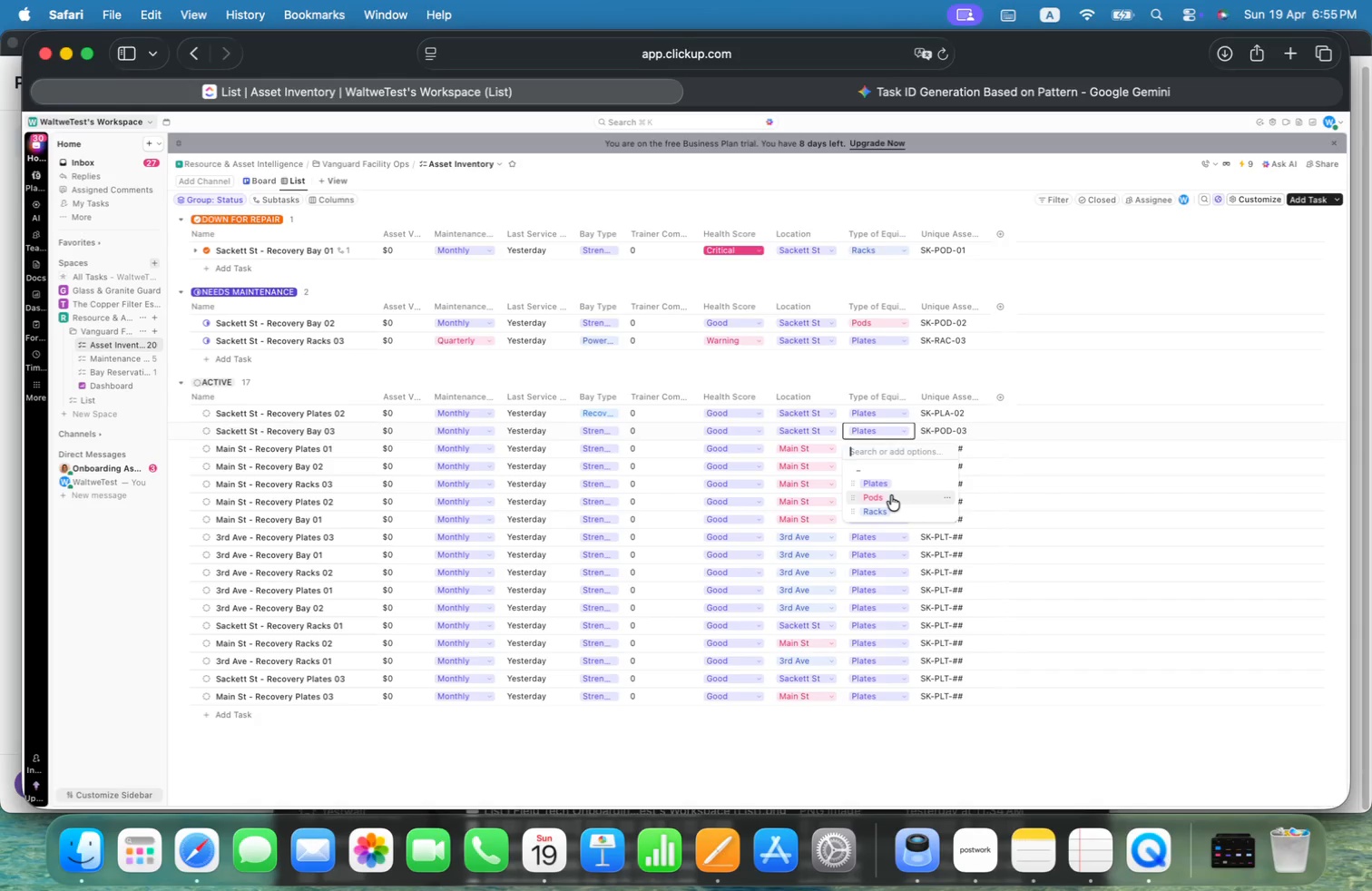 
left_click([891, 495])
 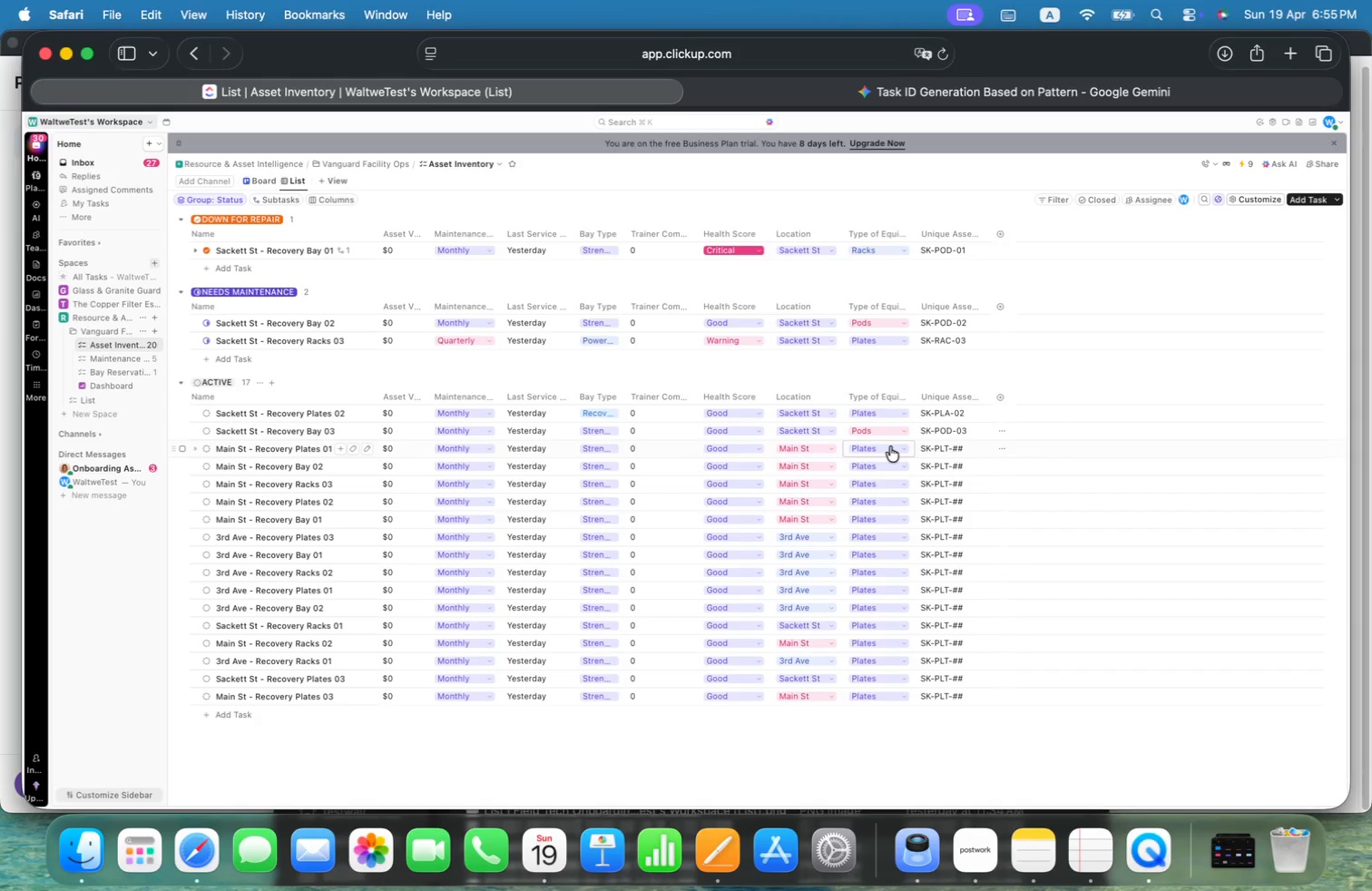 
left_click([889, 446])
 